 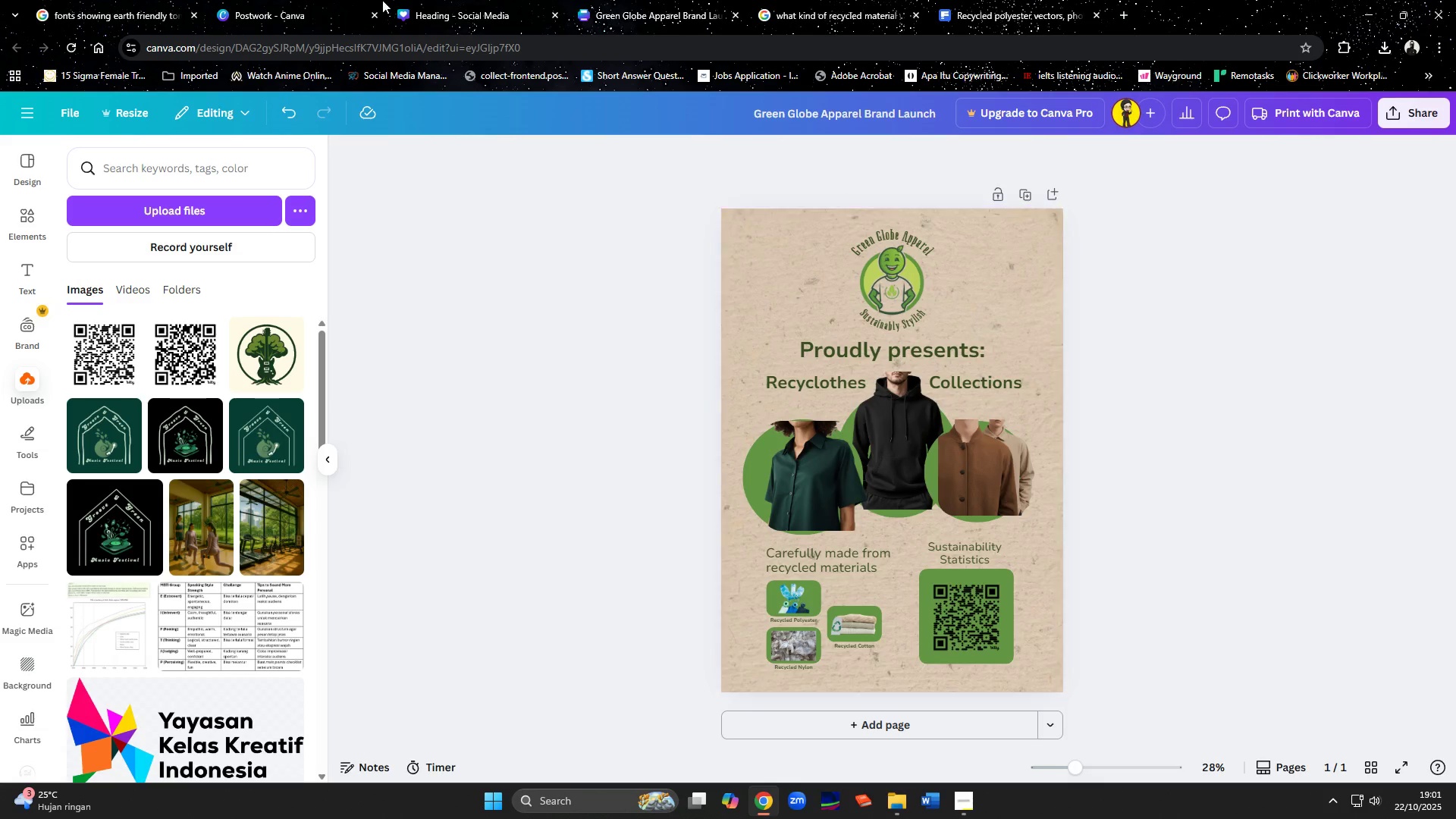 
left_click([468, 0])
 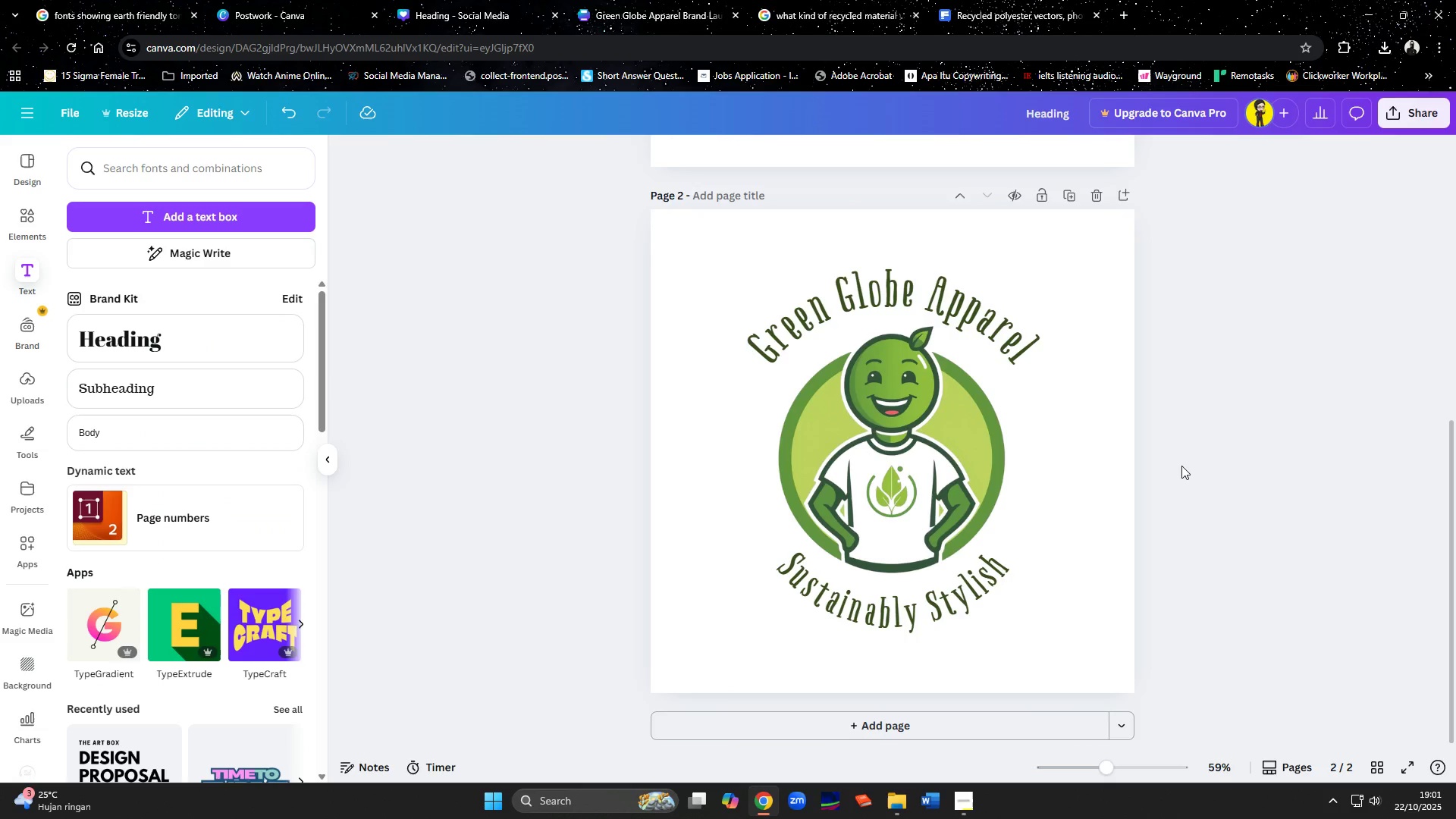 
scroll: coordinate [1097, 469], scroll_direction: up, amount: 6.0
 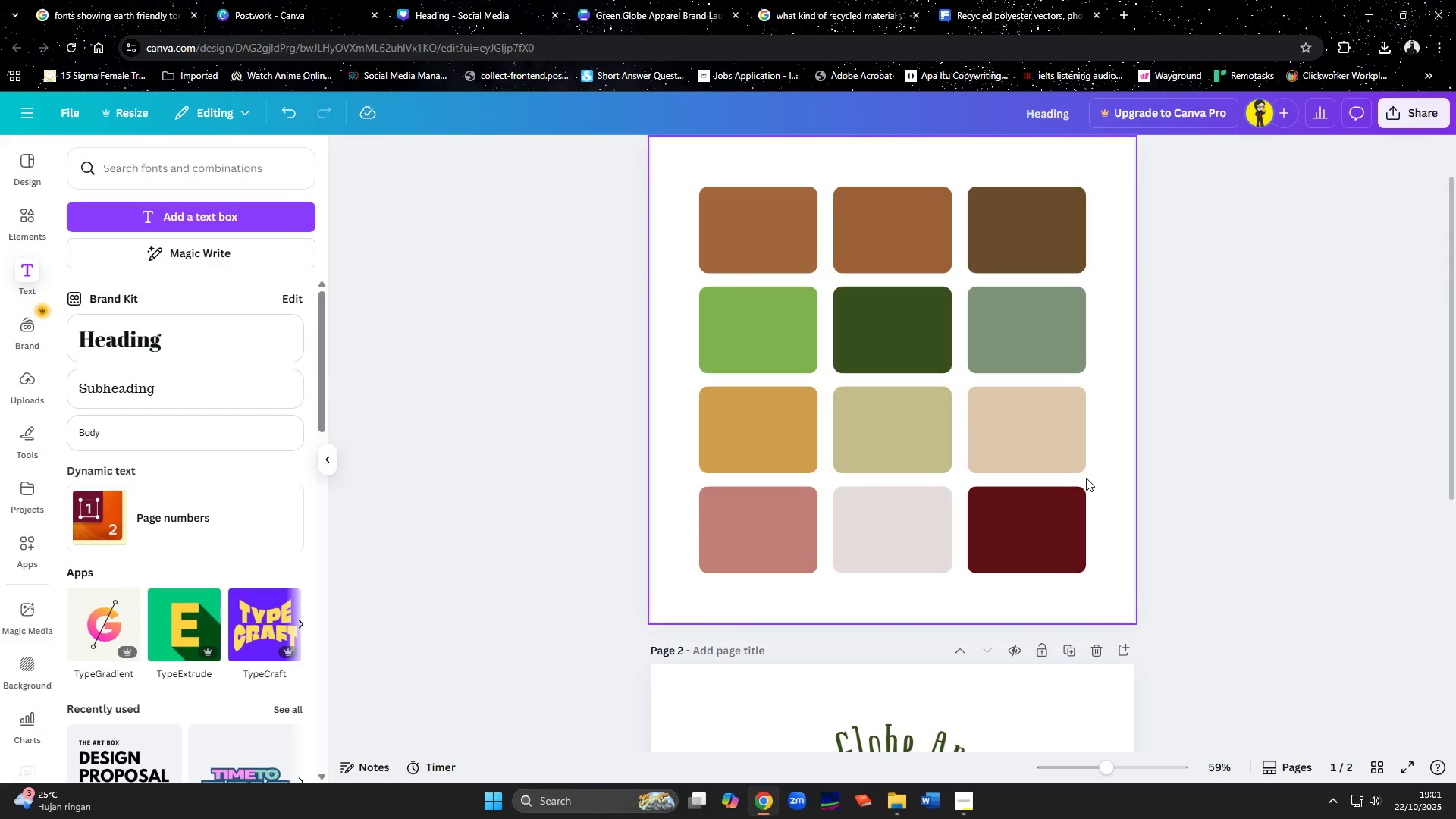 
left_click([1030, 535])
 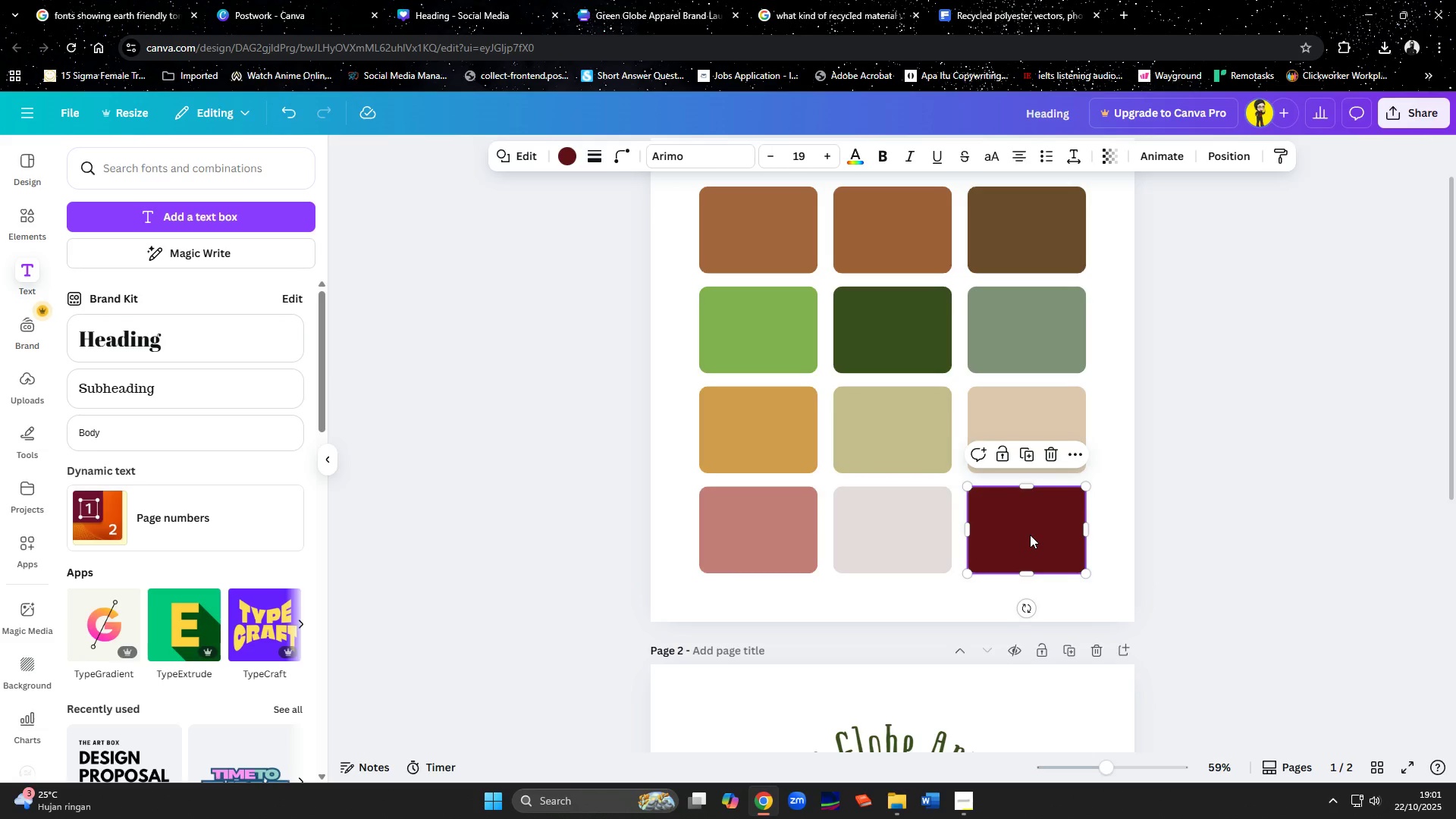 
wait(5.12)
 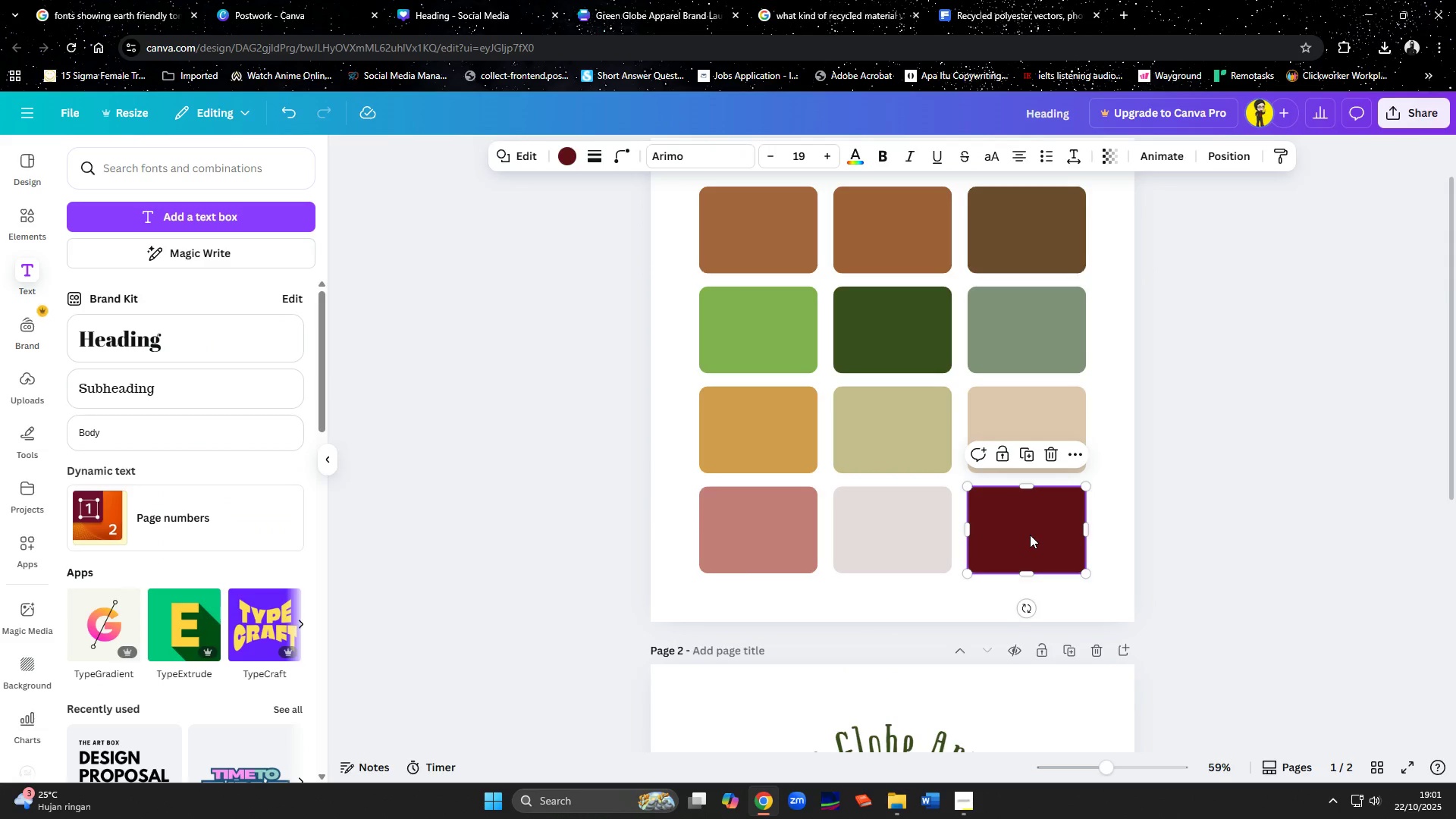 
left_click([1046, 251])
 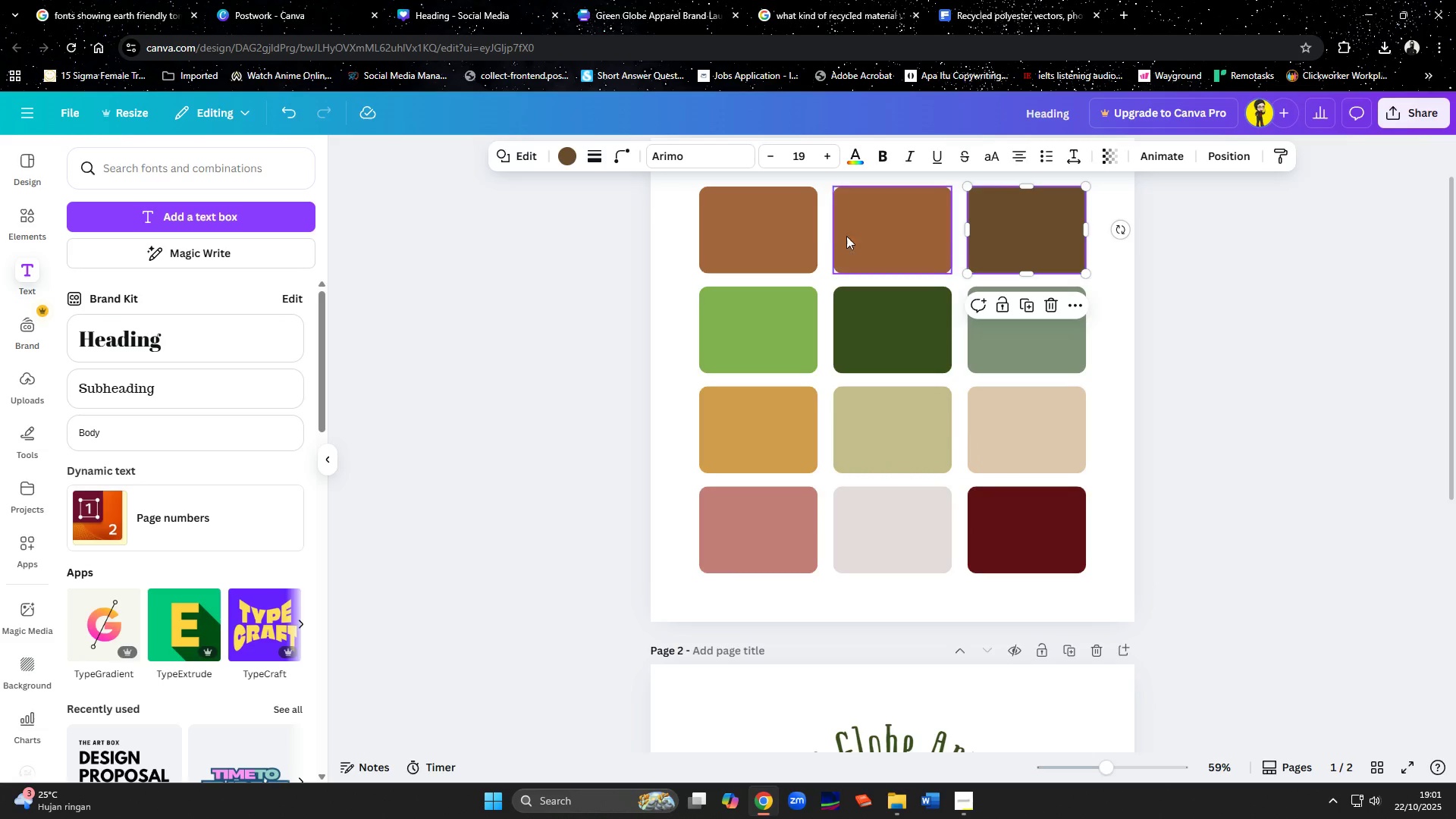 
left_click([777, 227])
 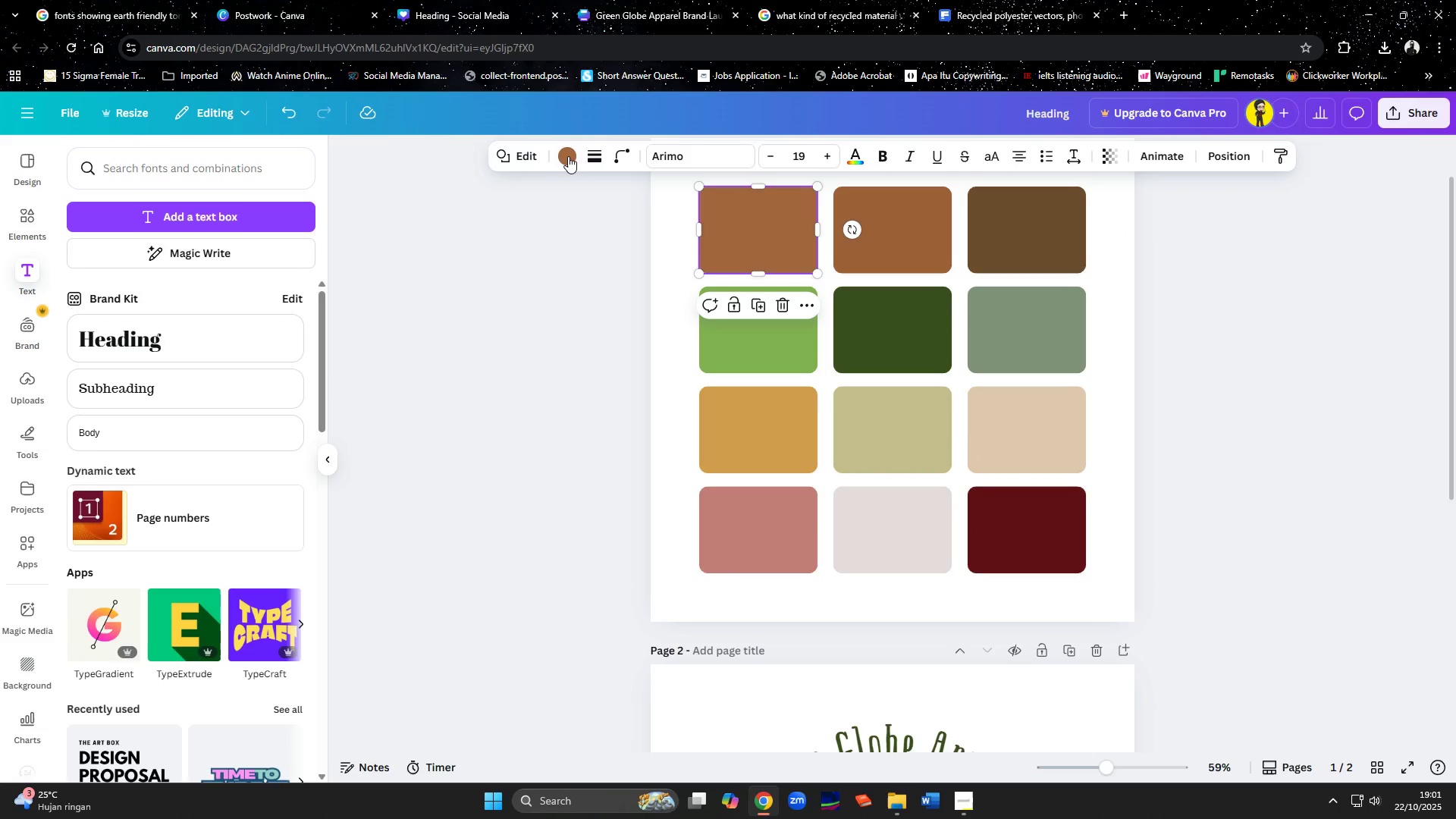 
left_click([567, 155])
 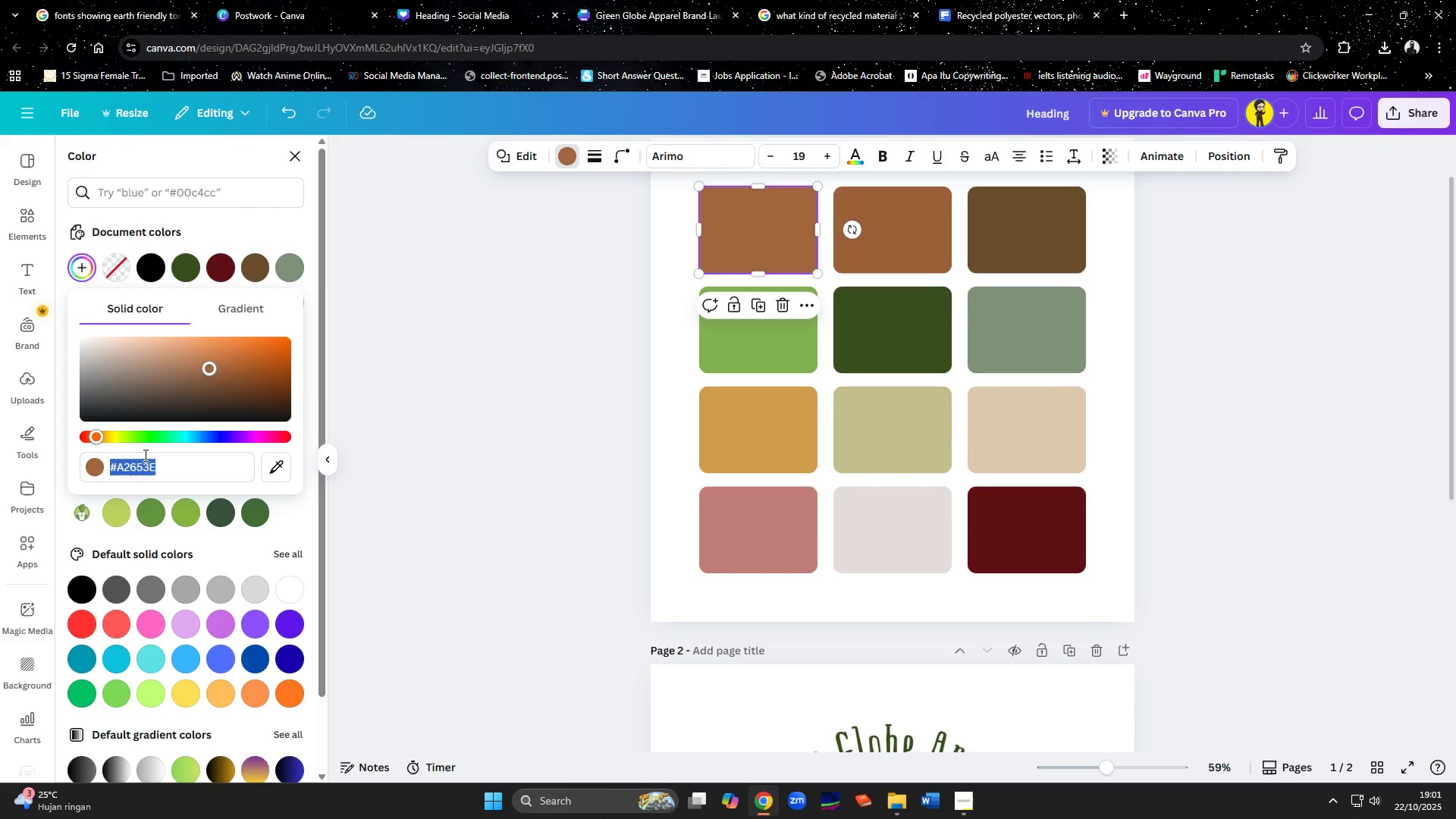 
key(Control+C)
 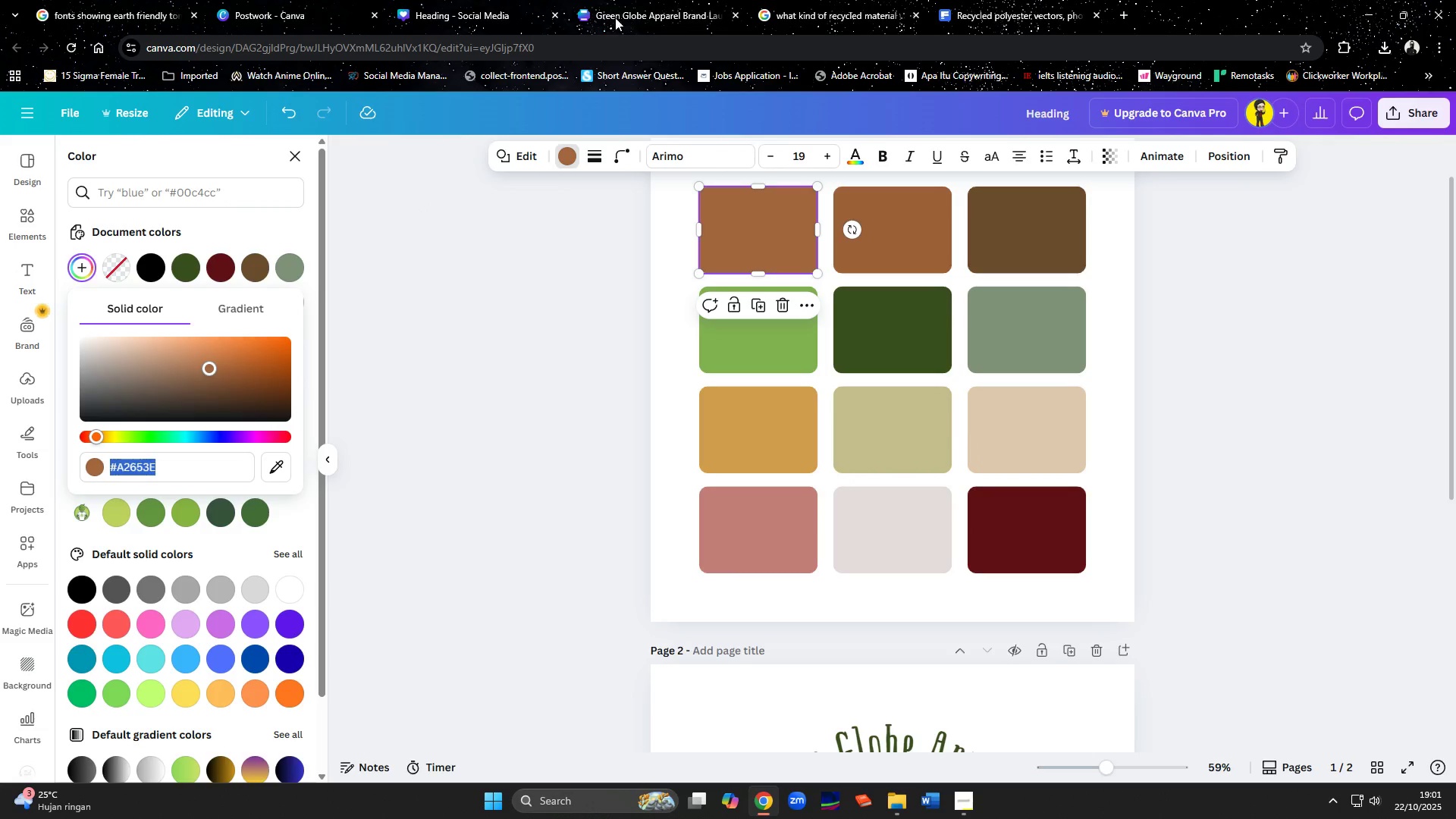 
left_click([617, 16])
 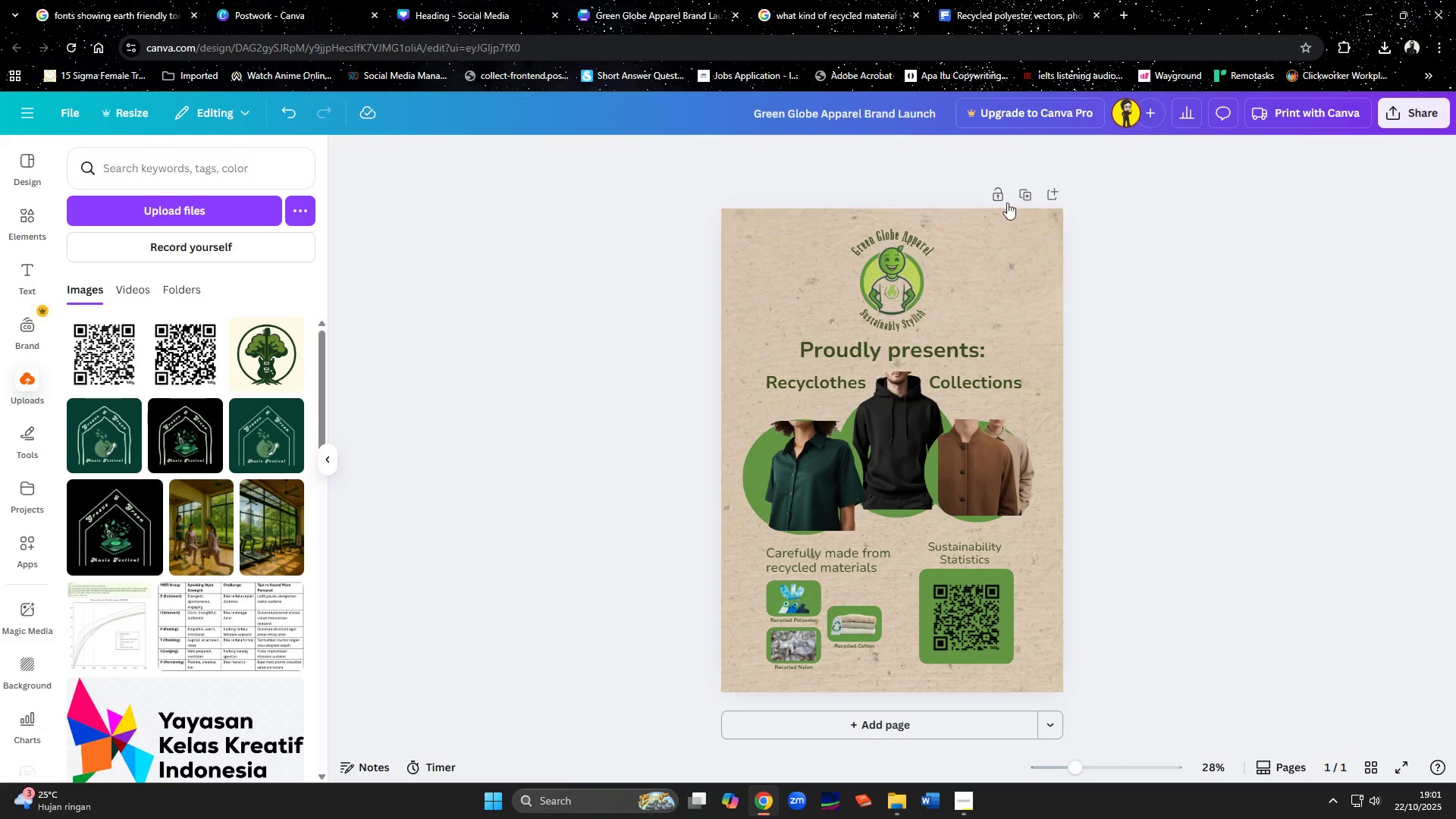 
left_click([1022, 194])
 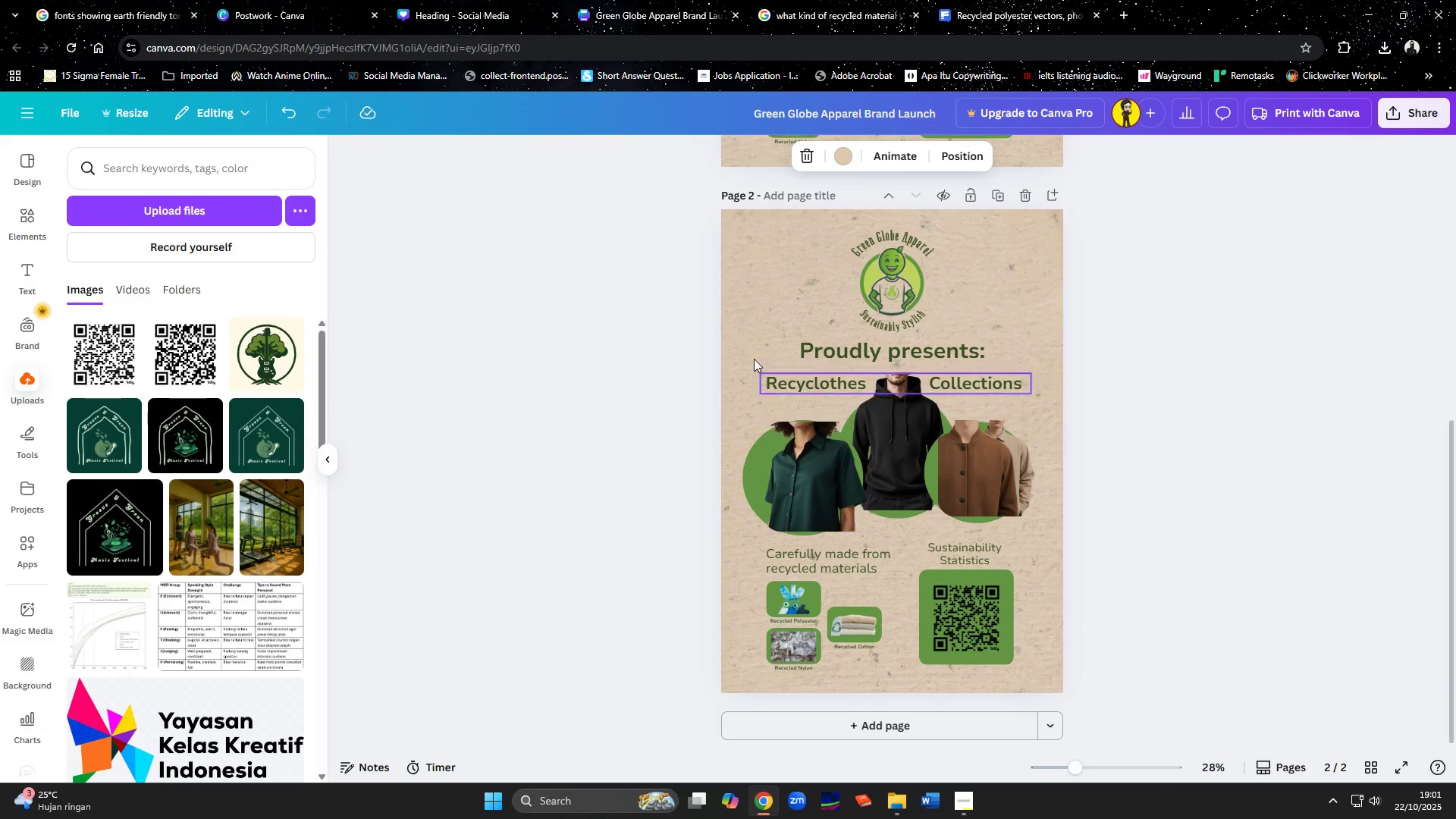 
left_click([733, 272])
 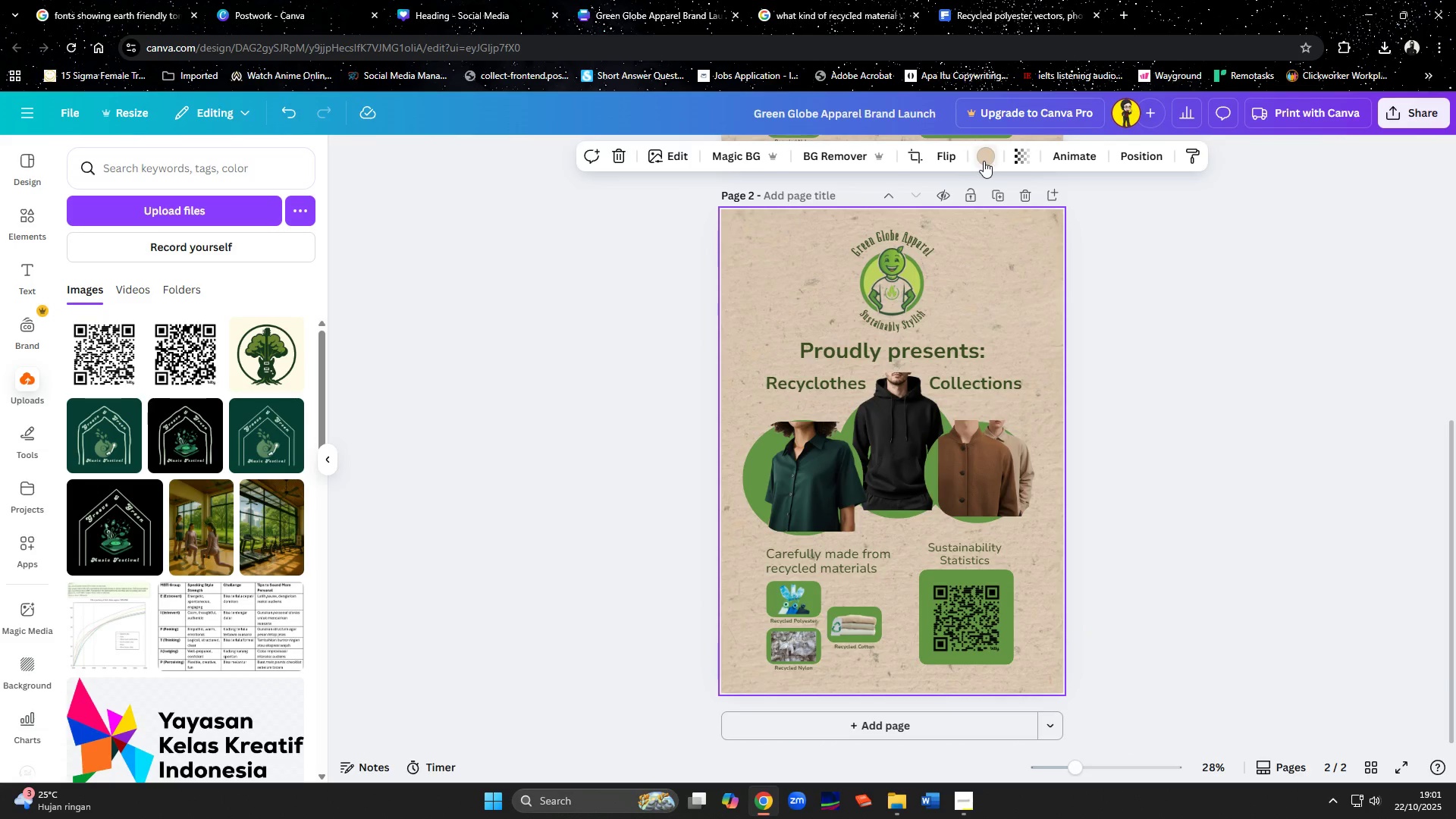 
left_click([991, 160])
 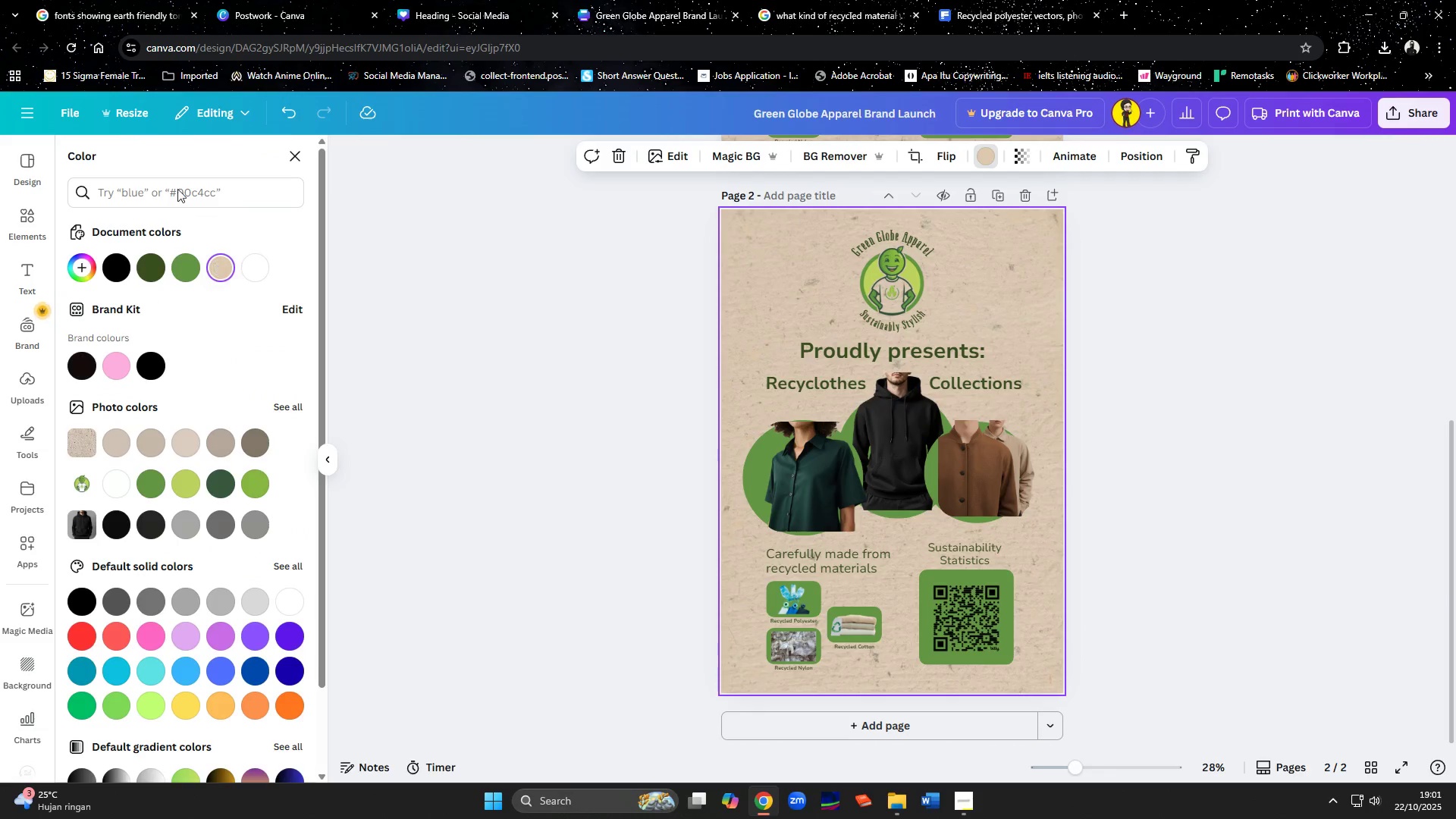 
left_click([177, 187])
 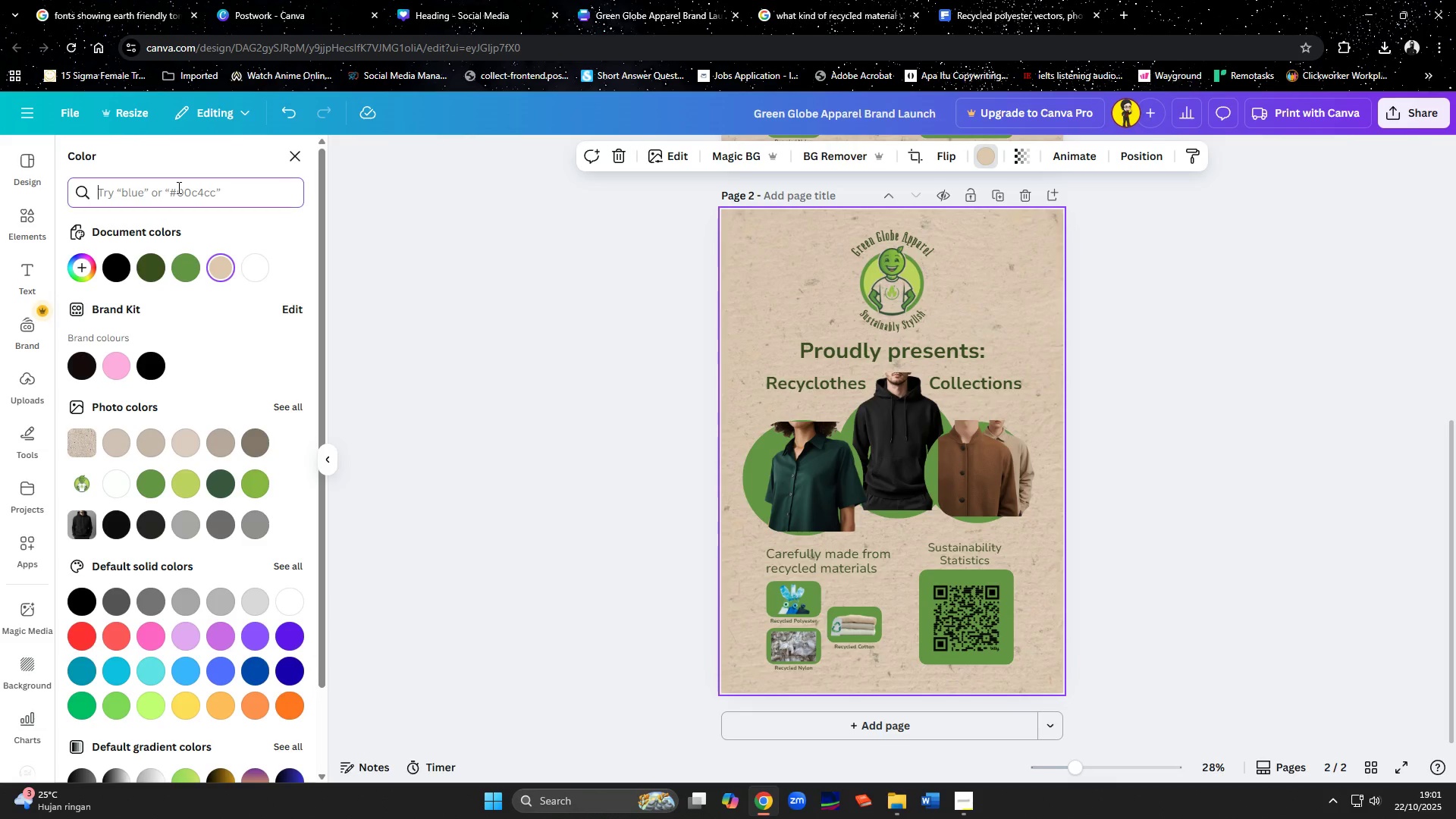 
key(Control+ControlLeft)
 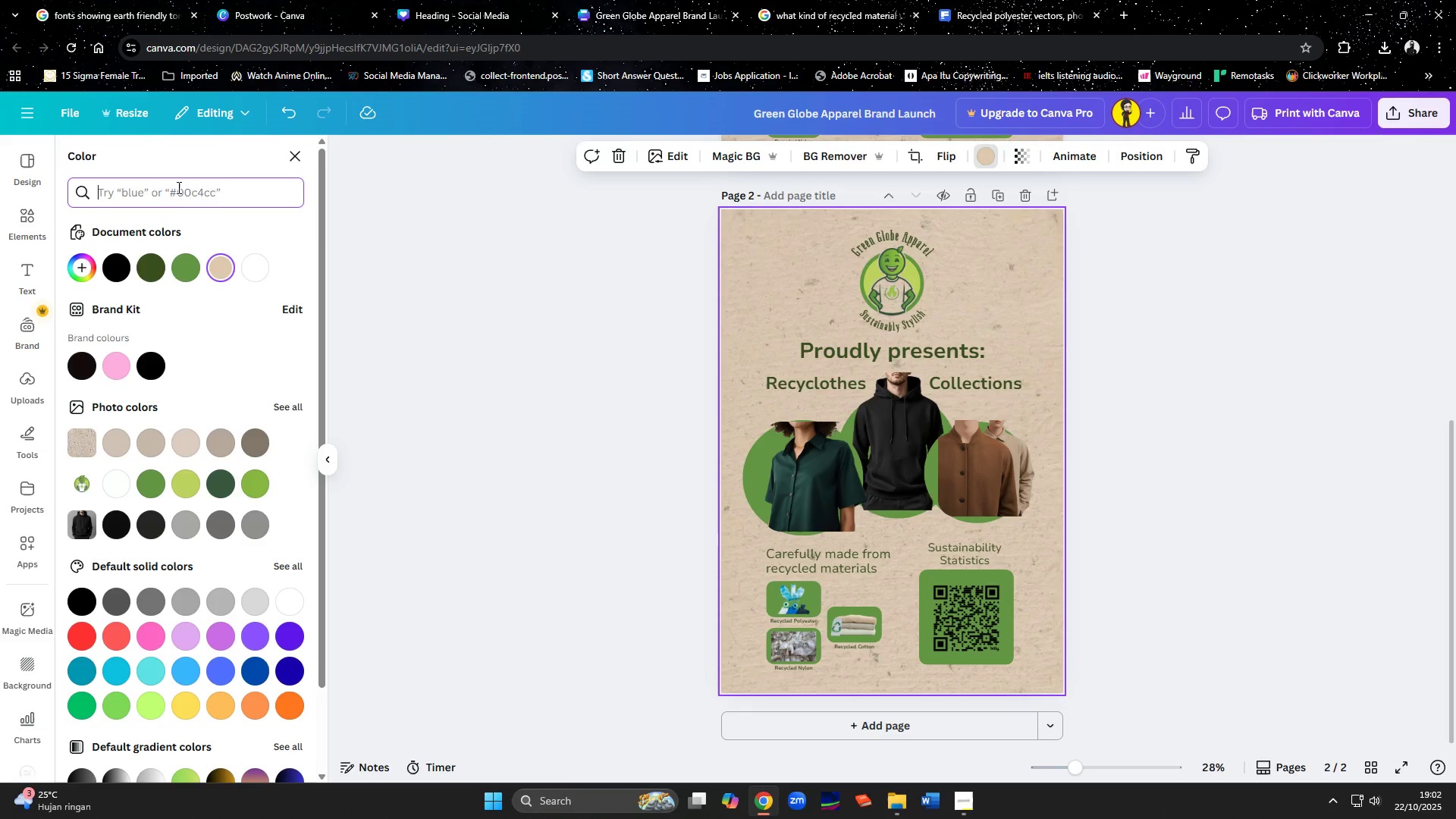 
key(Control+V)
 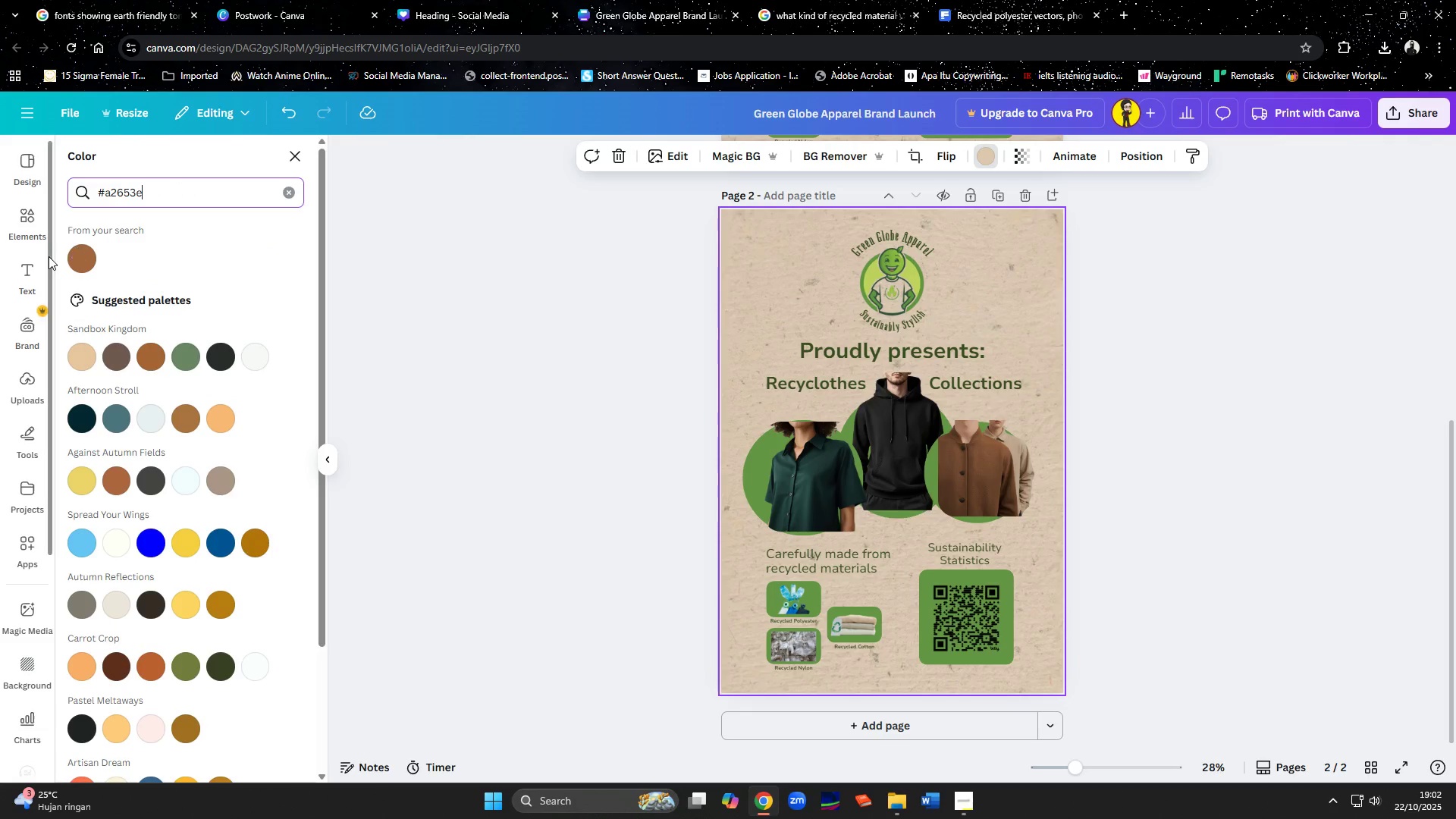 
left_click([73, 261])
 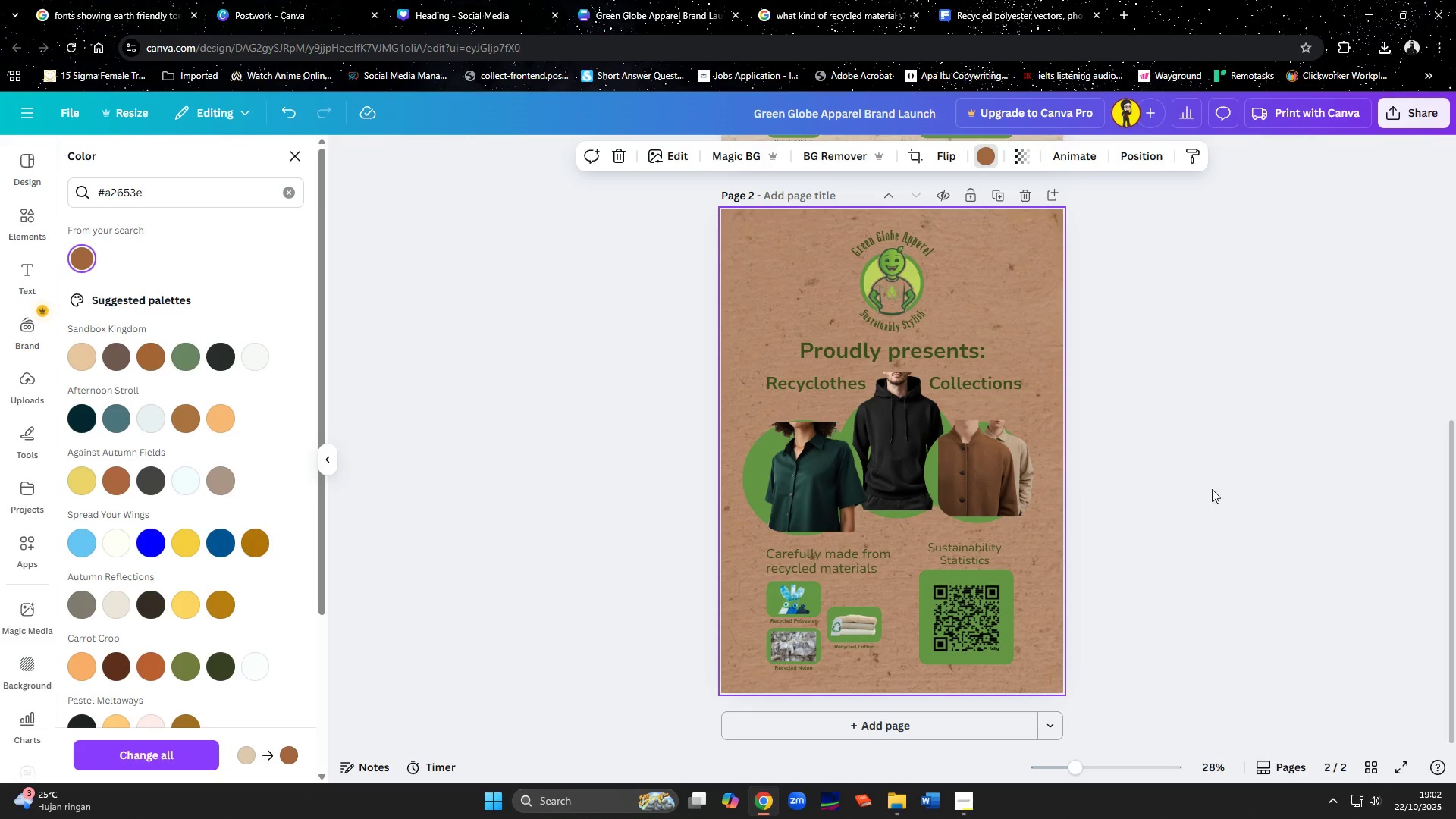 
left_click([1221, 489])
 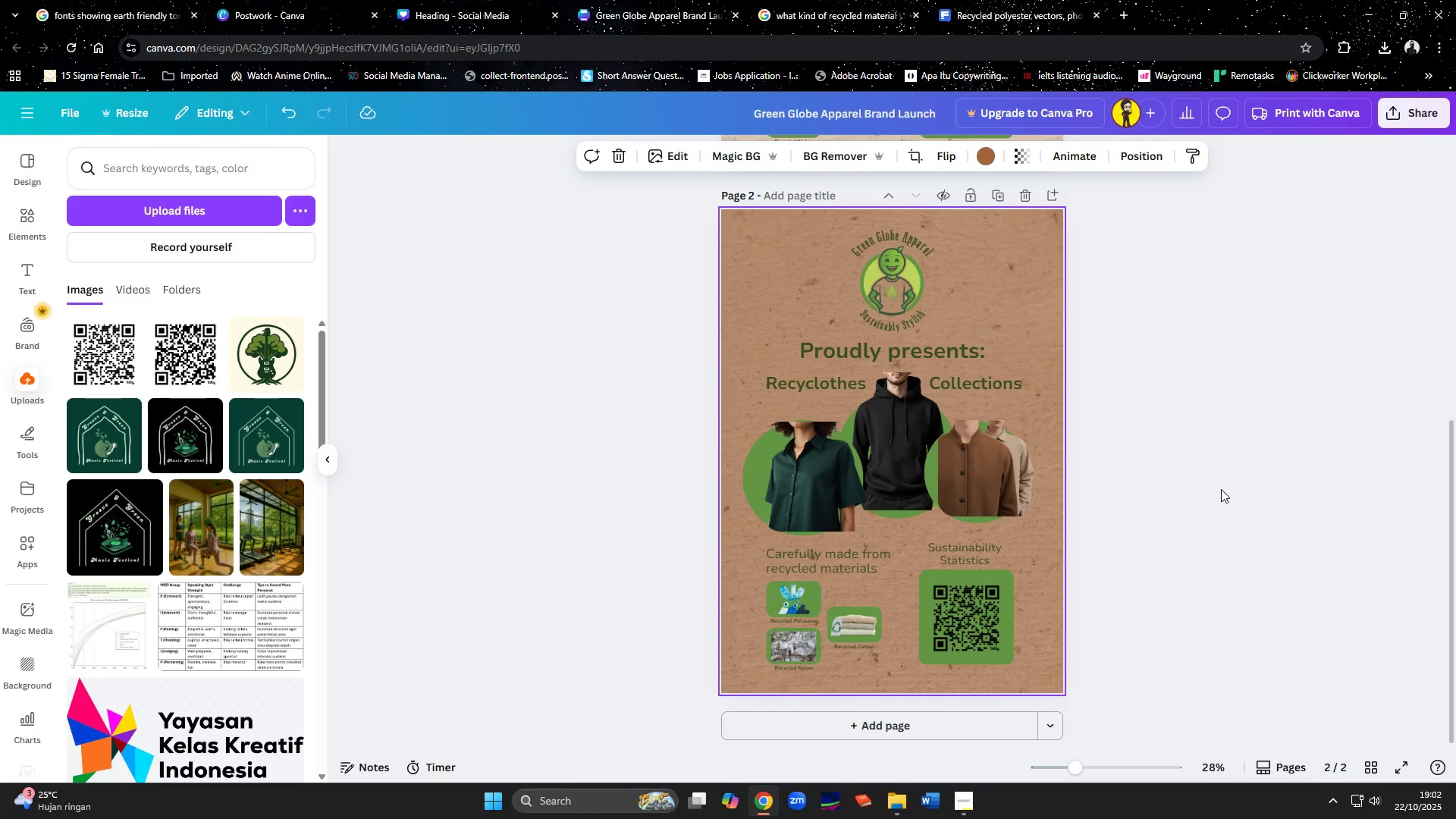 
left_click([1221, 489])
 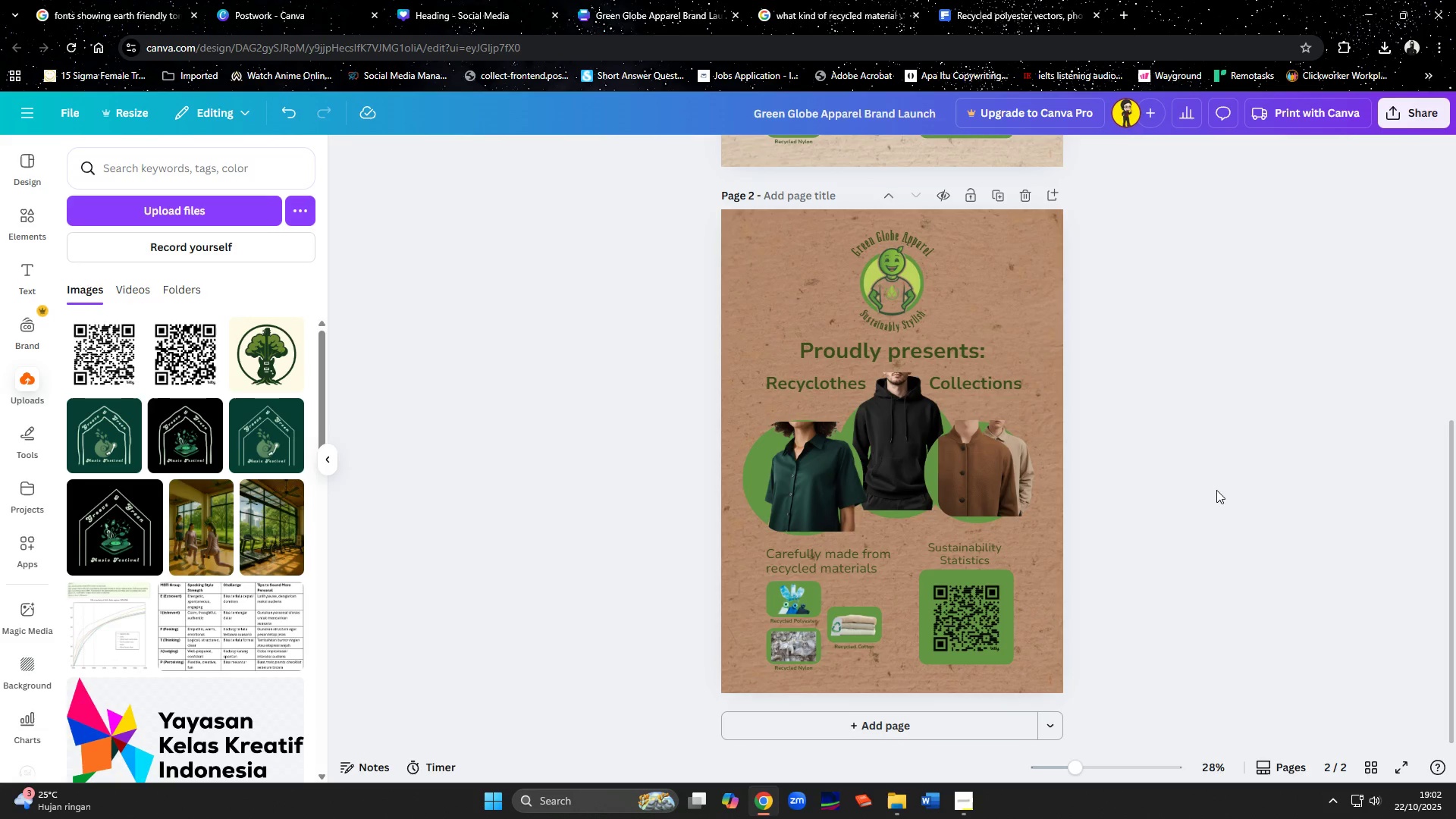 
wait(6.81)
 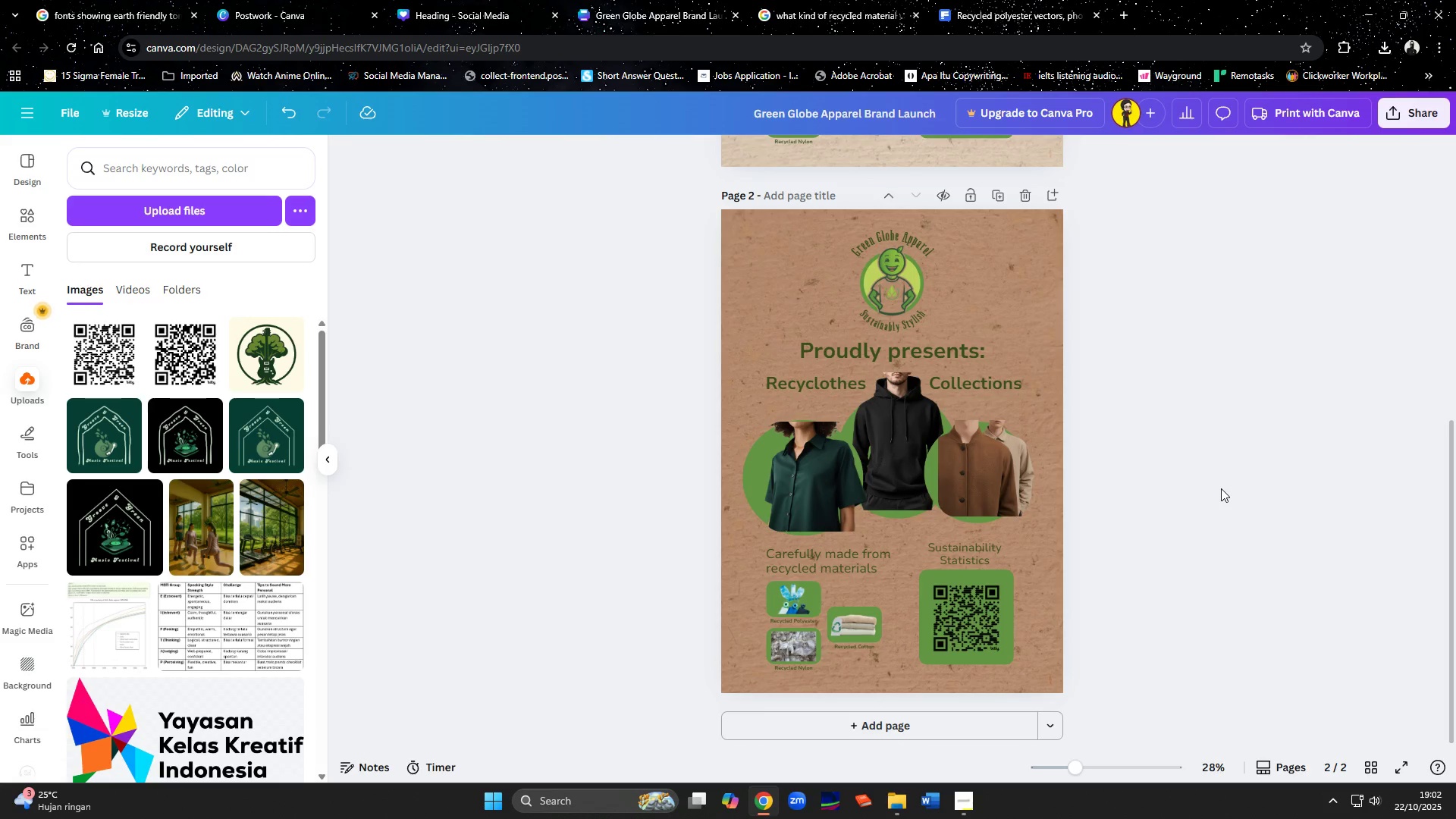 
key(Control+Z)
 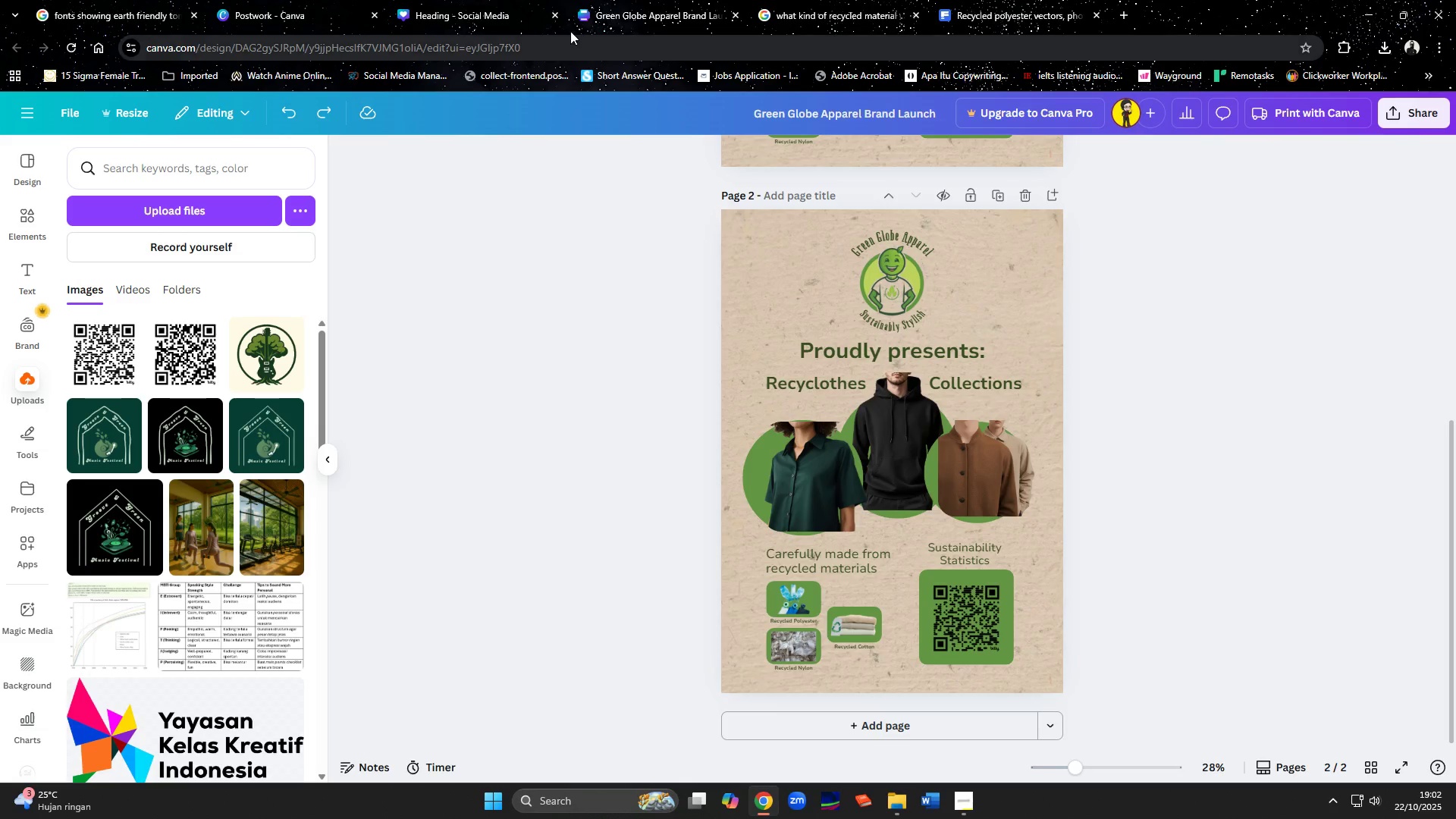 
left_click([483, 15])
 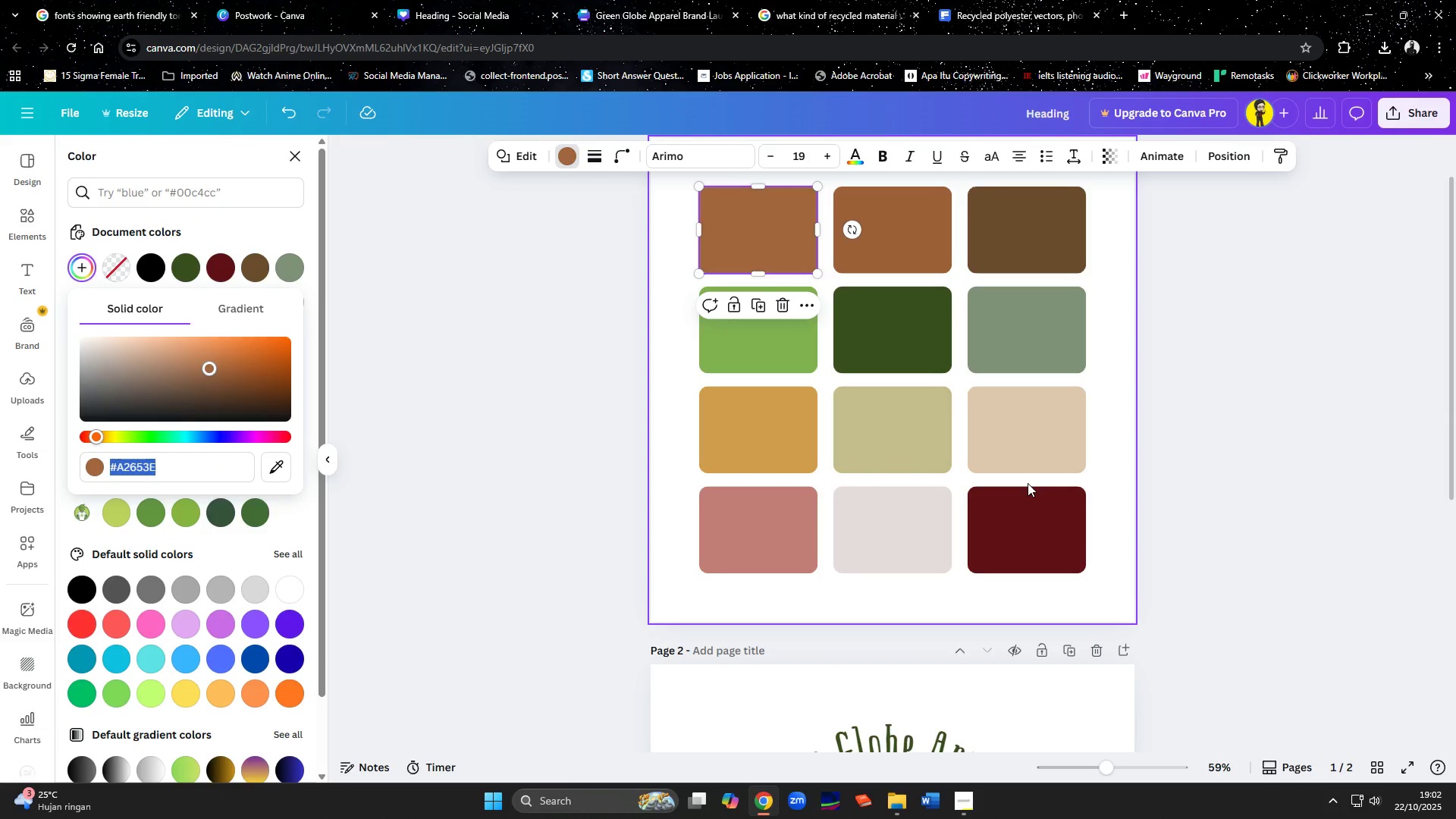 
left_click([952, 517])
 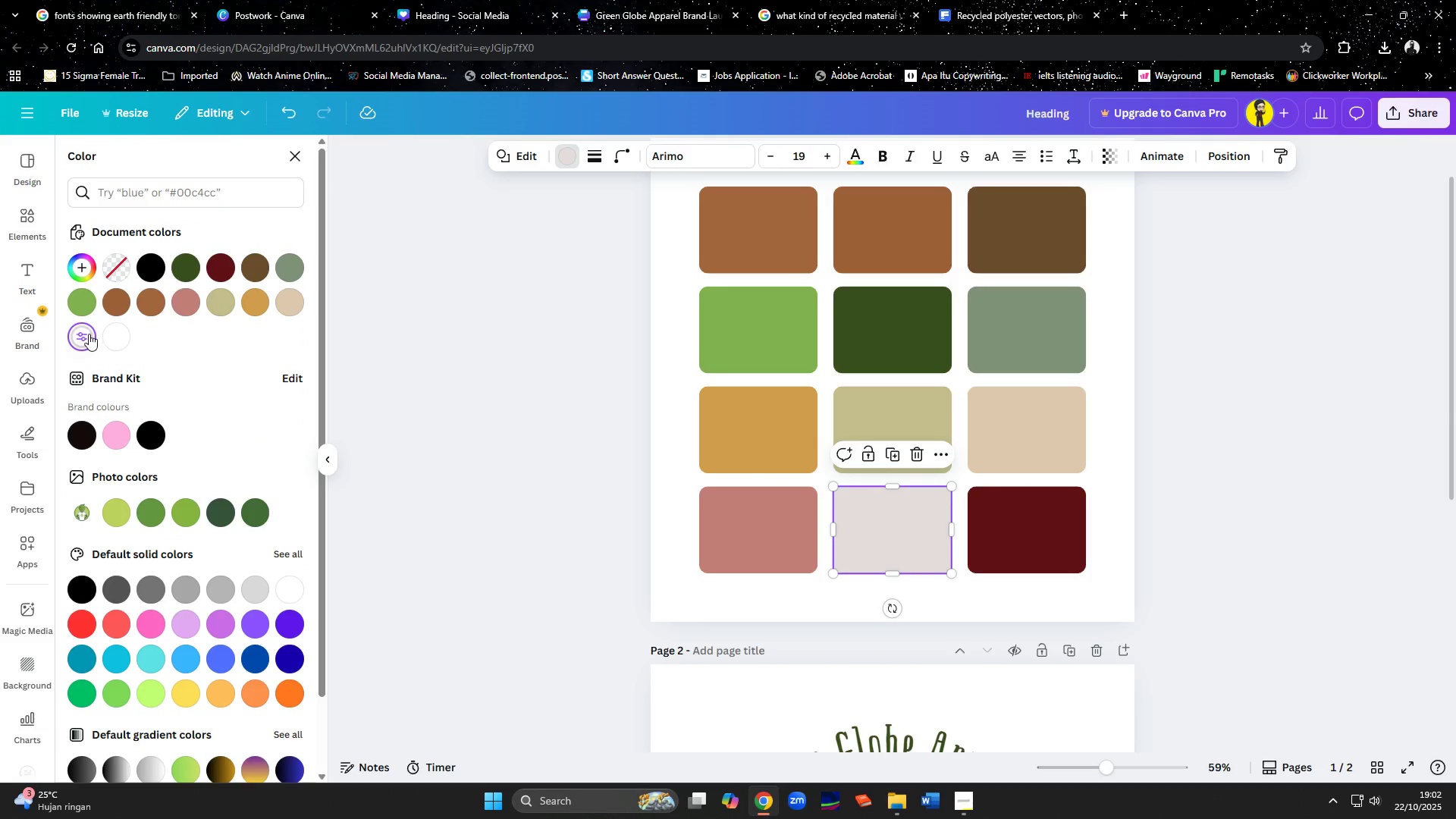 
double_click([89, 334])
 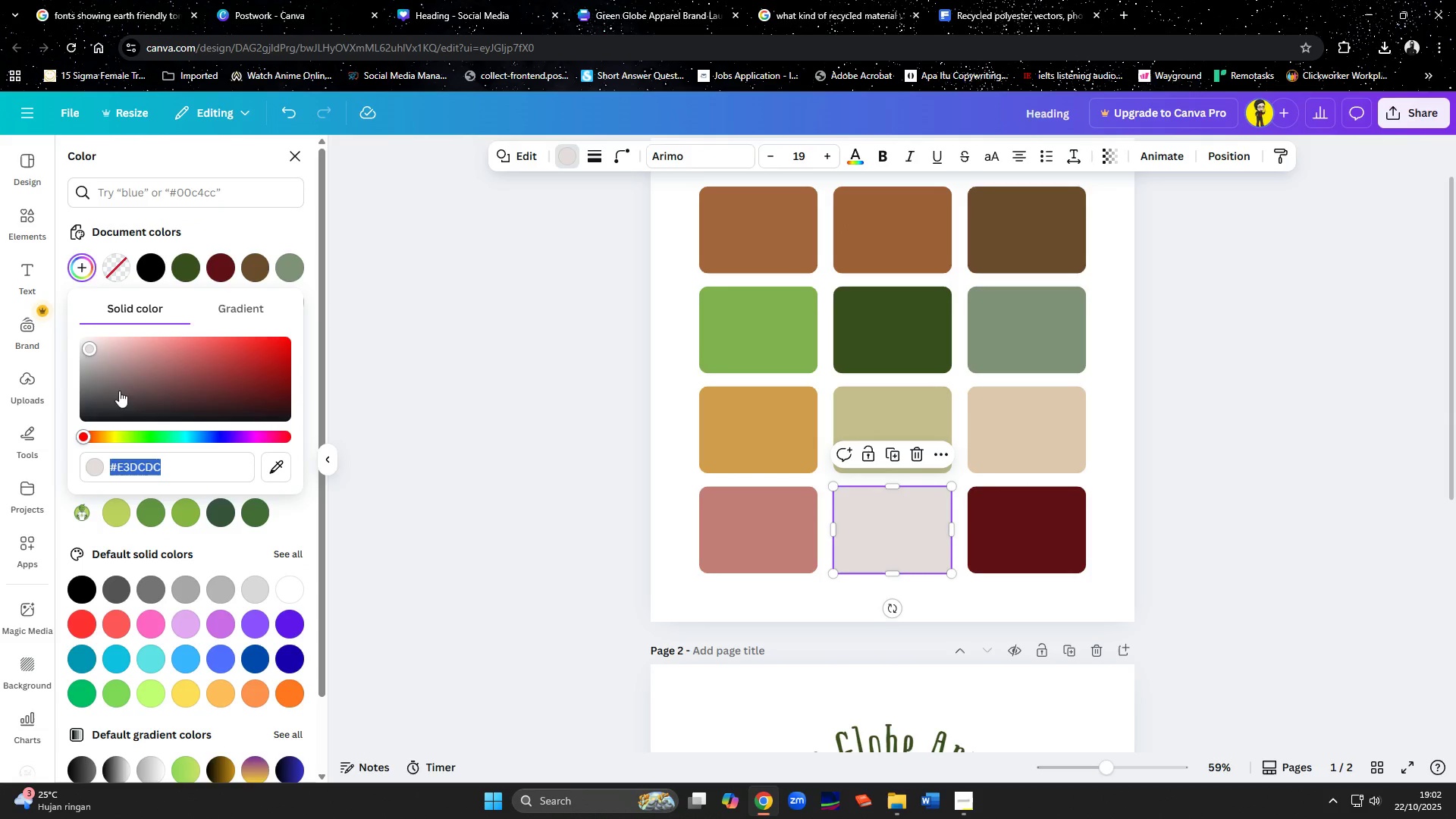 
key(Control+C)
 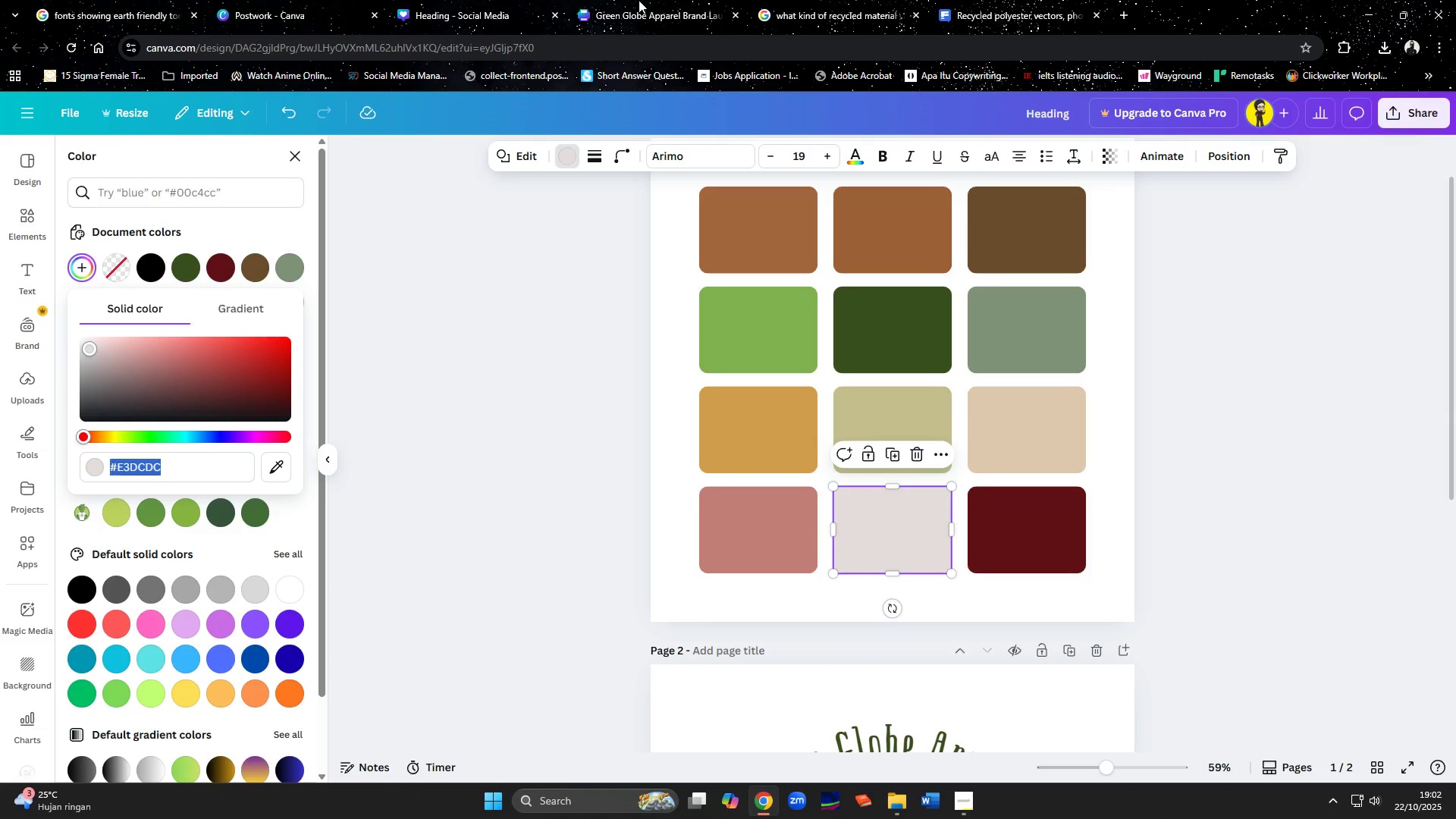 
left_click([666, 0])
 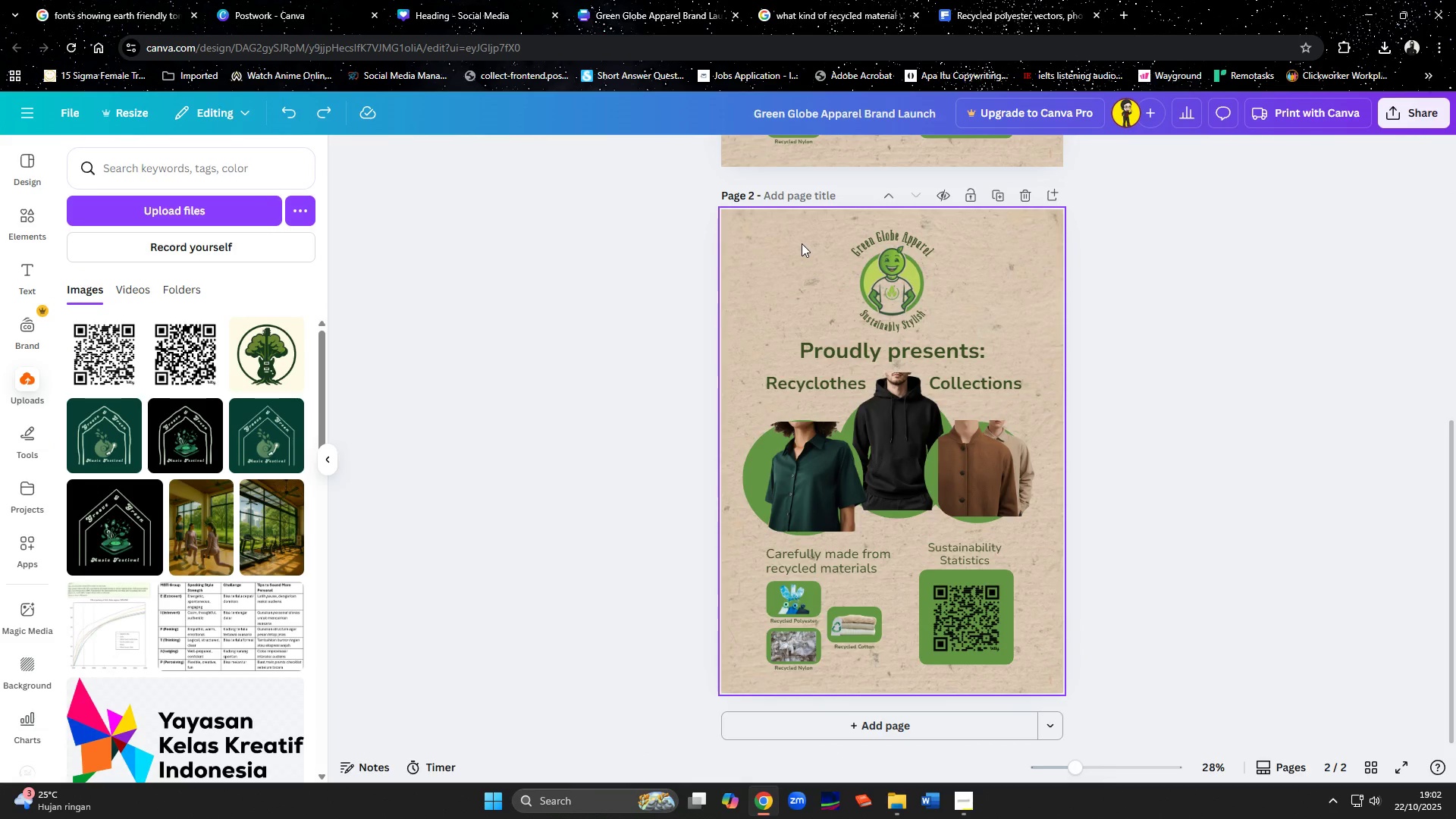 
left_click([802, 243])
 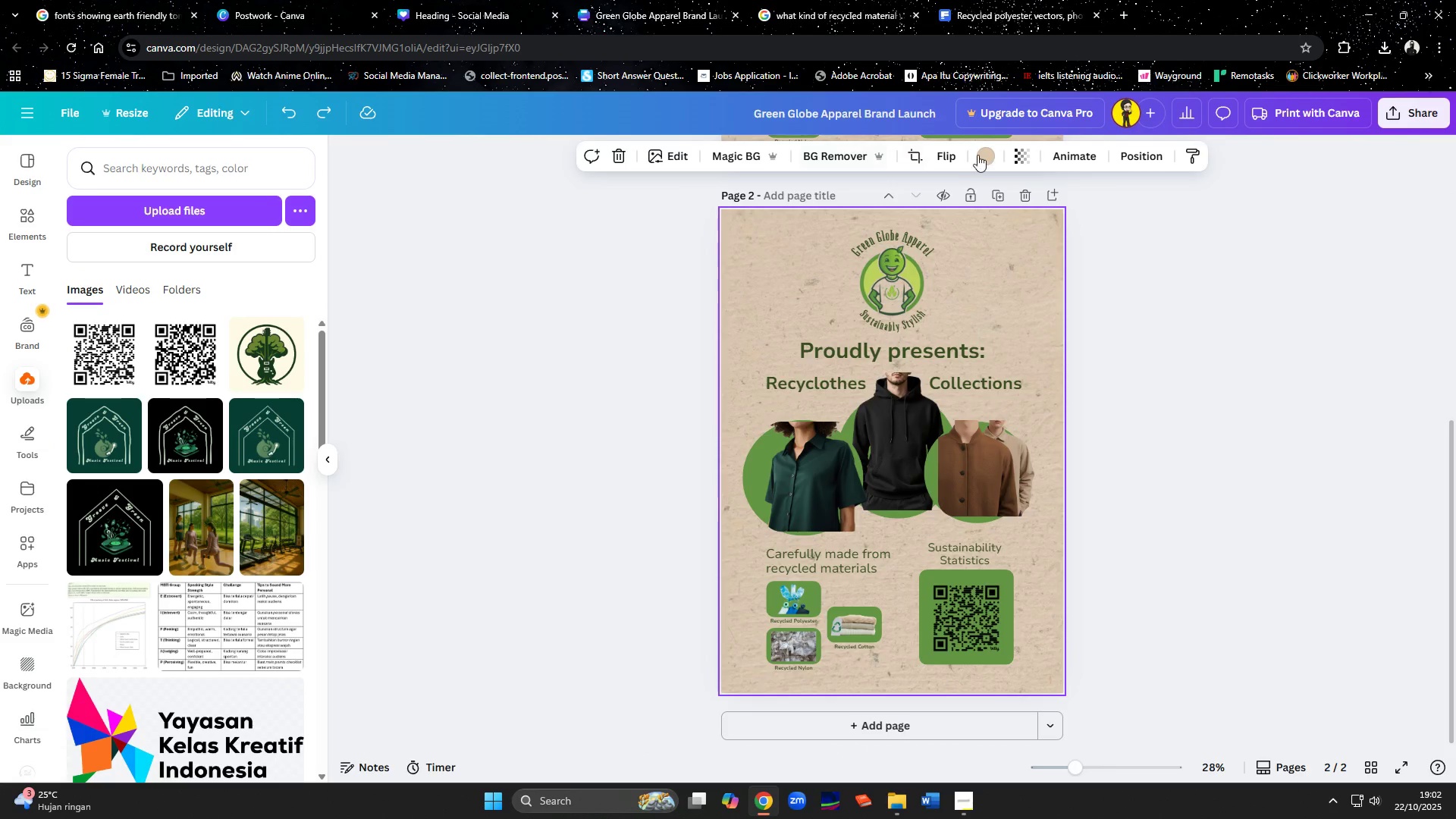 
left_click([985, 155])
 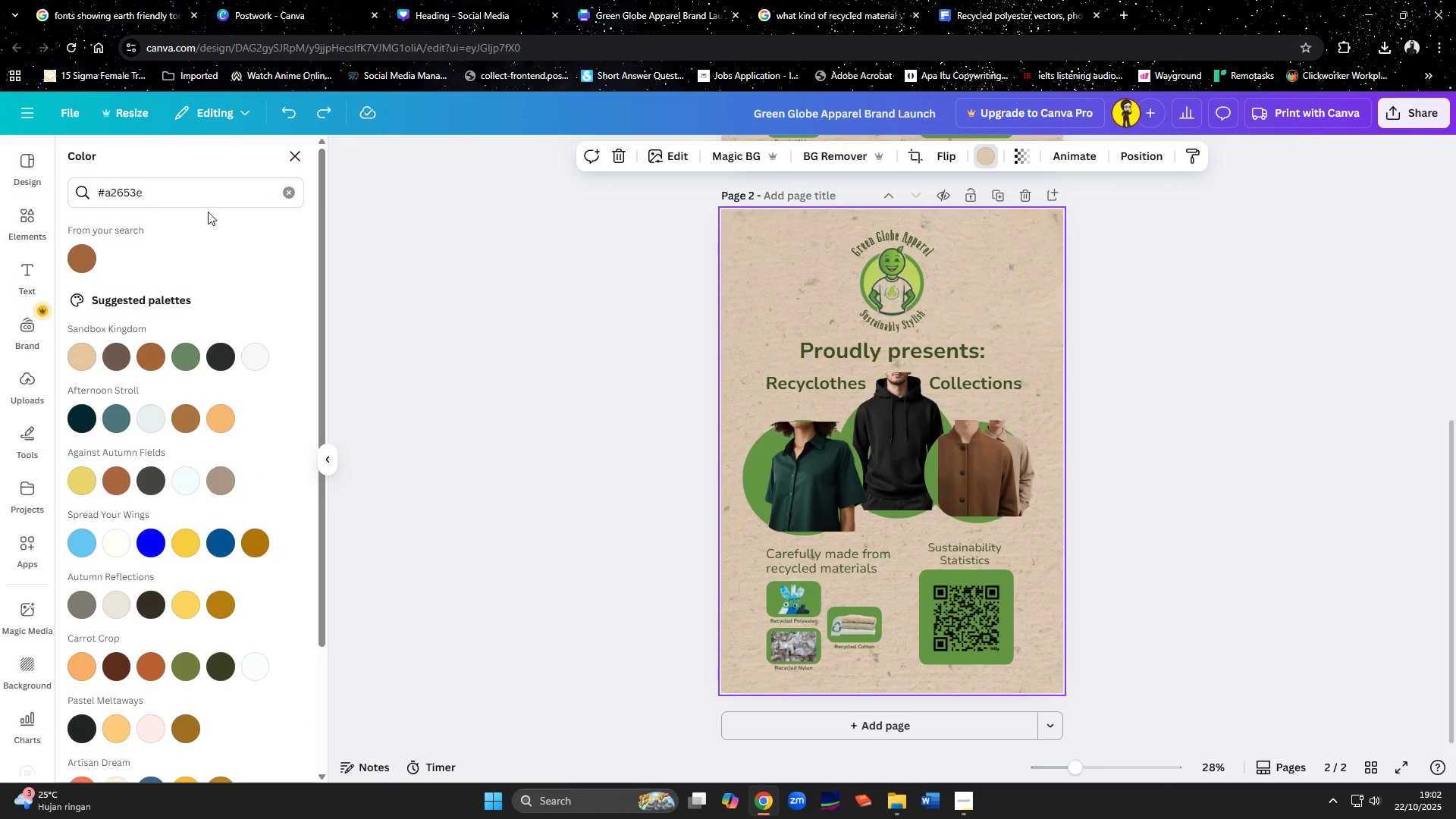 
left_click_drag(start_coordinate=[196, 194], to_coordinate=[0, 193])
 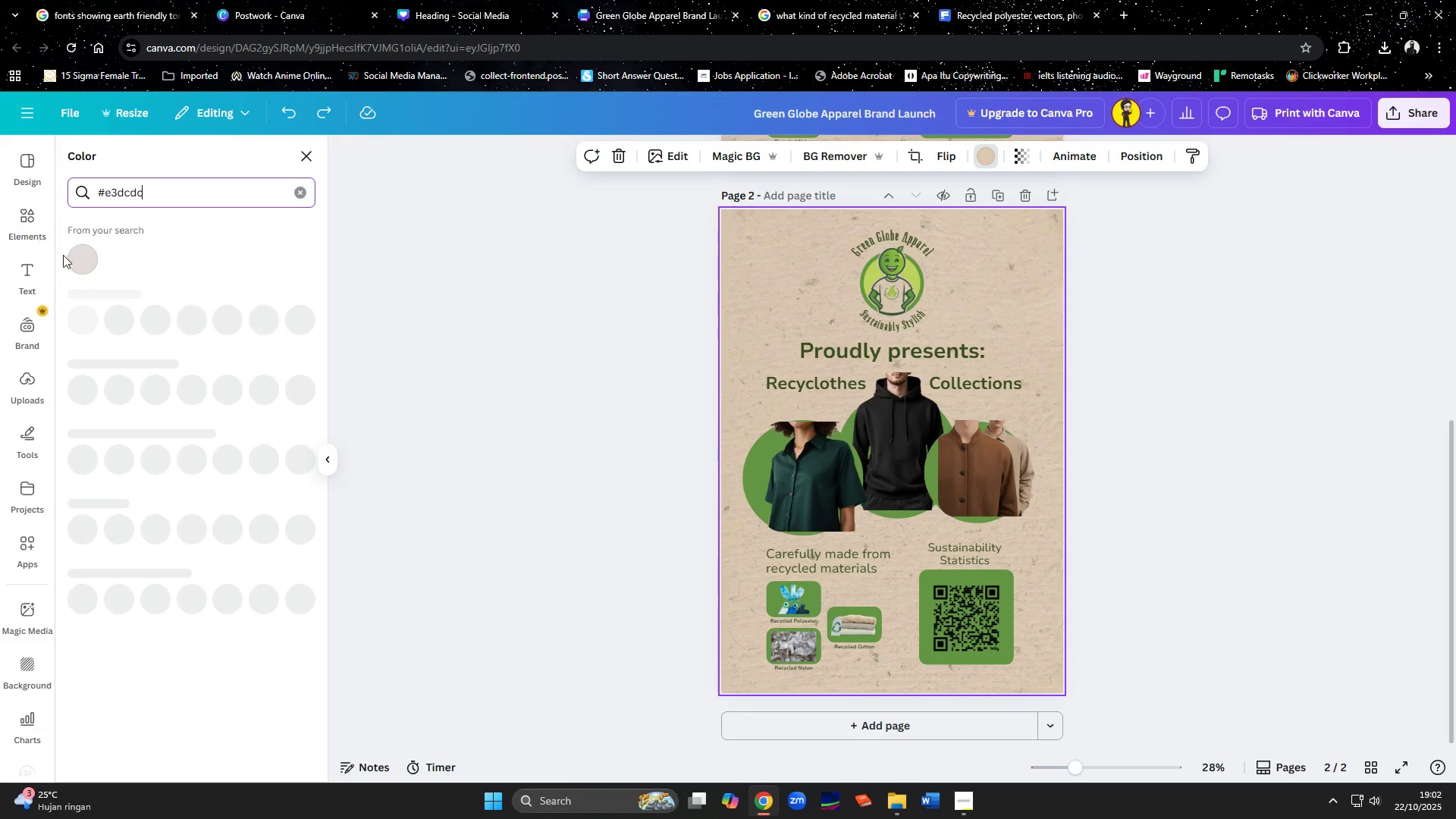 
key(Control+ControlLeft)
 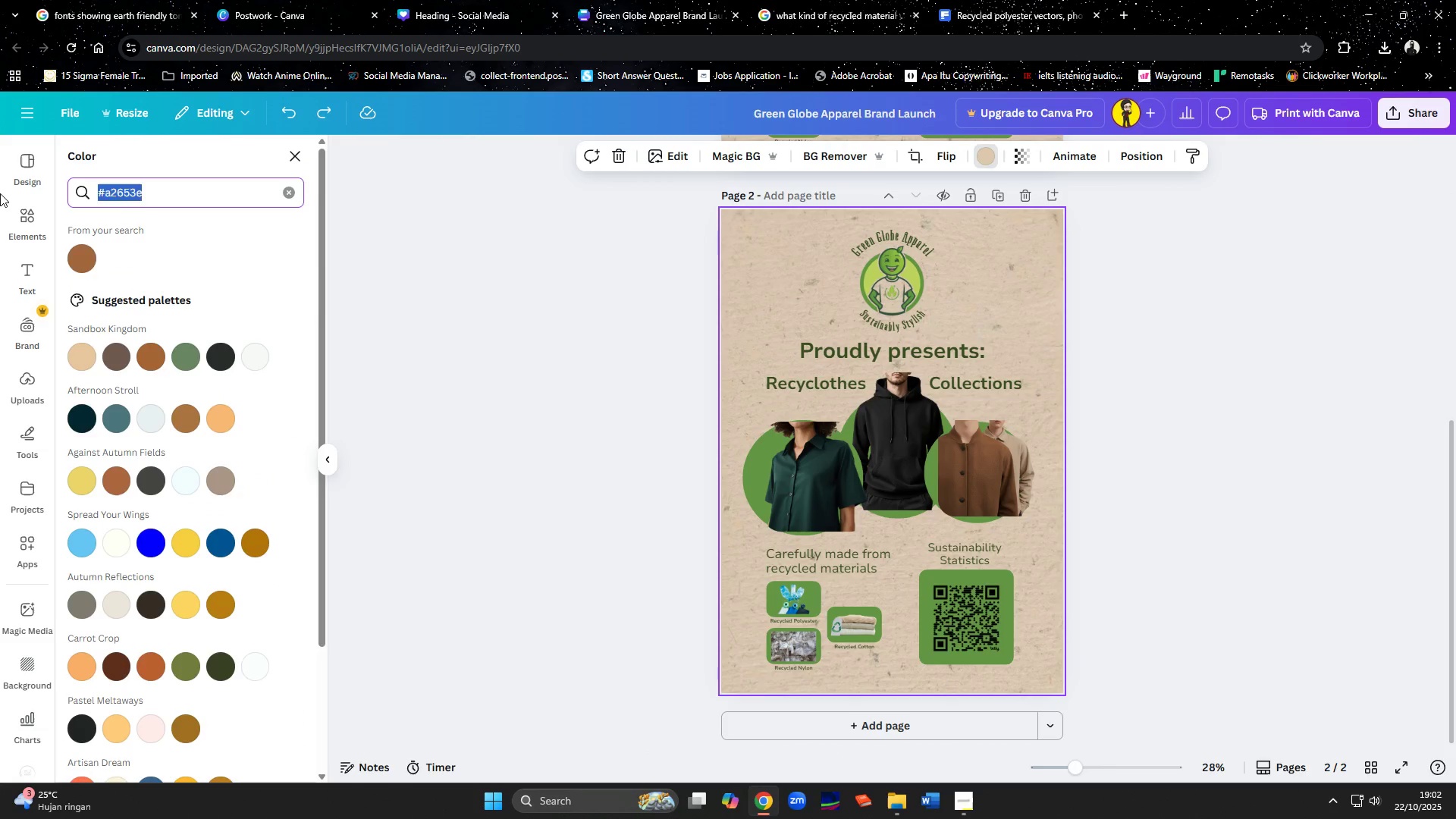 
key(Control+V)
 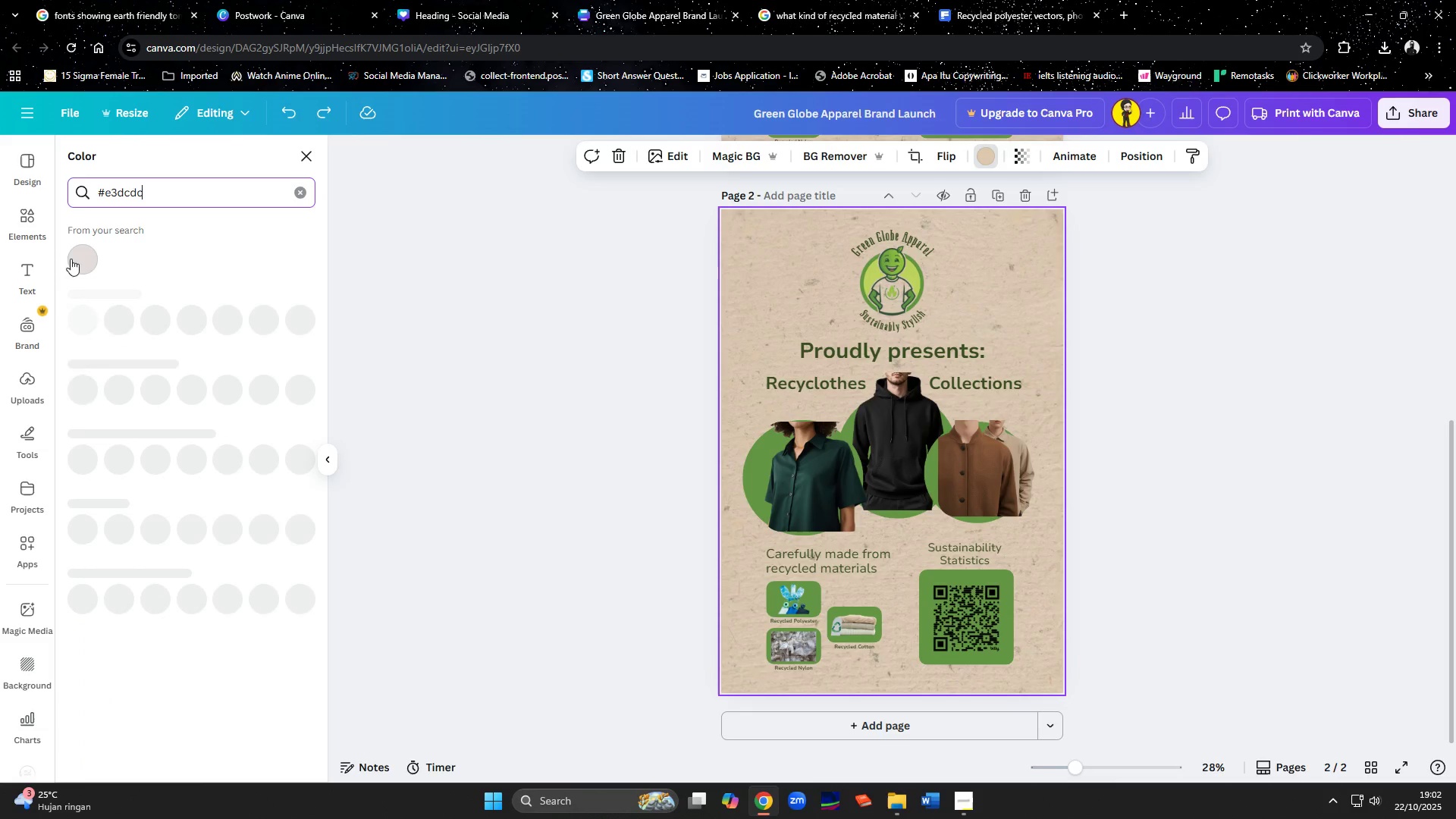 
left_click([90, 264])
 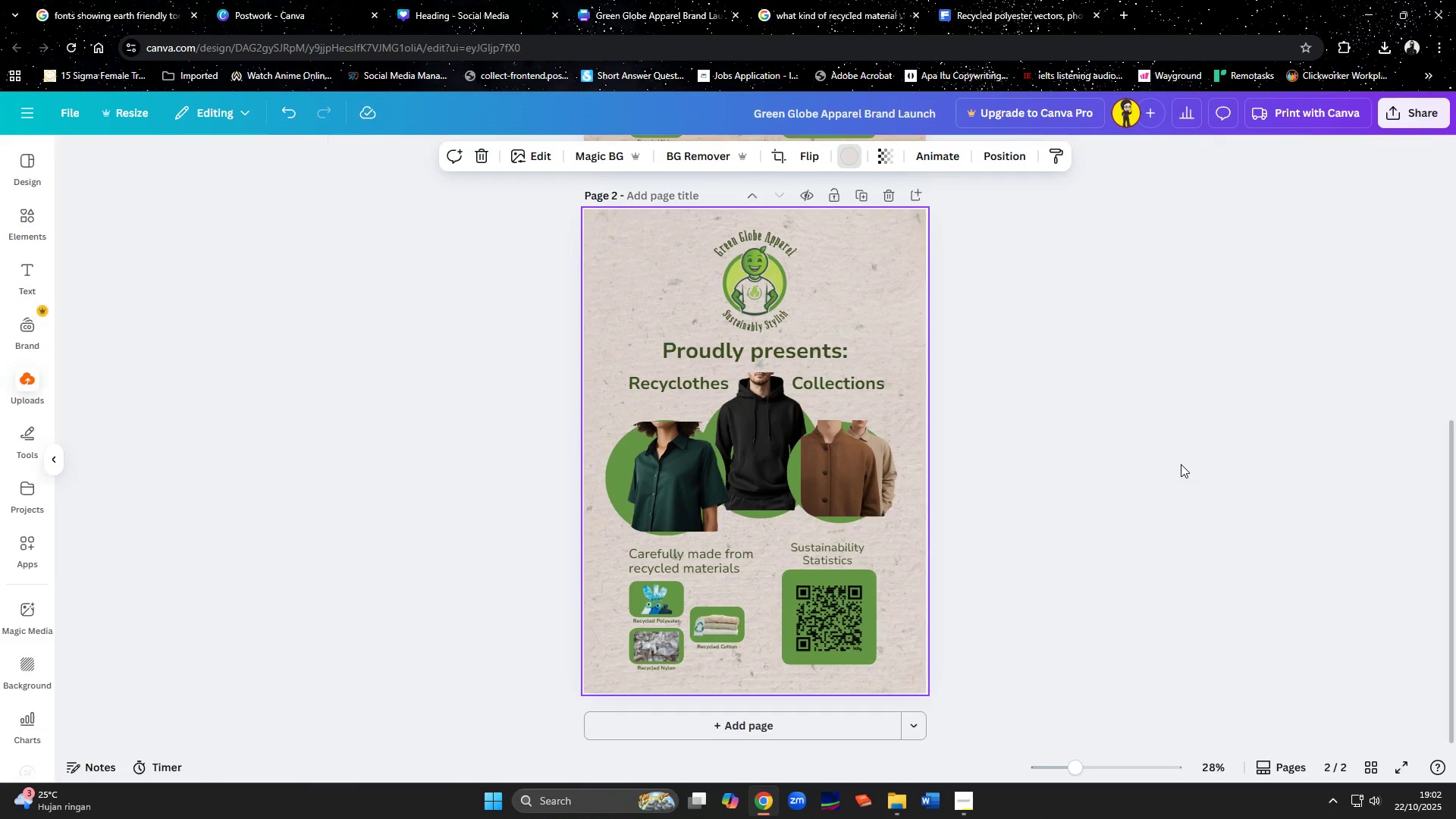 
double_click([1181, 464])
 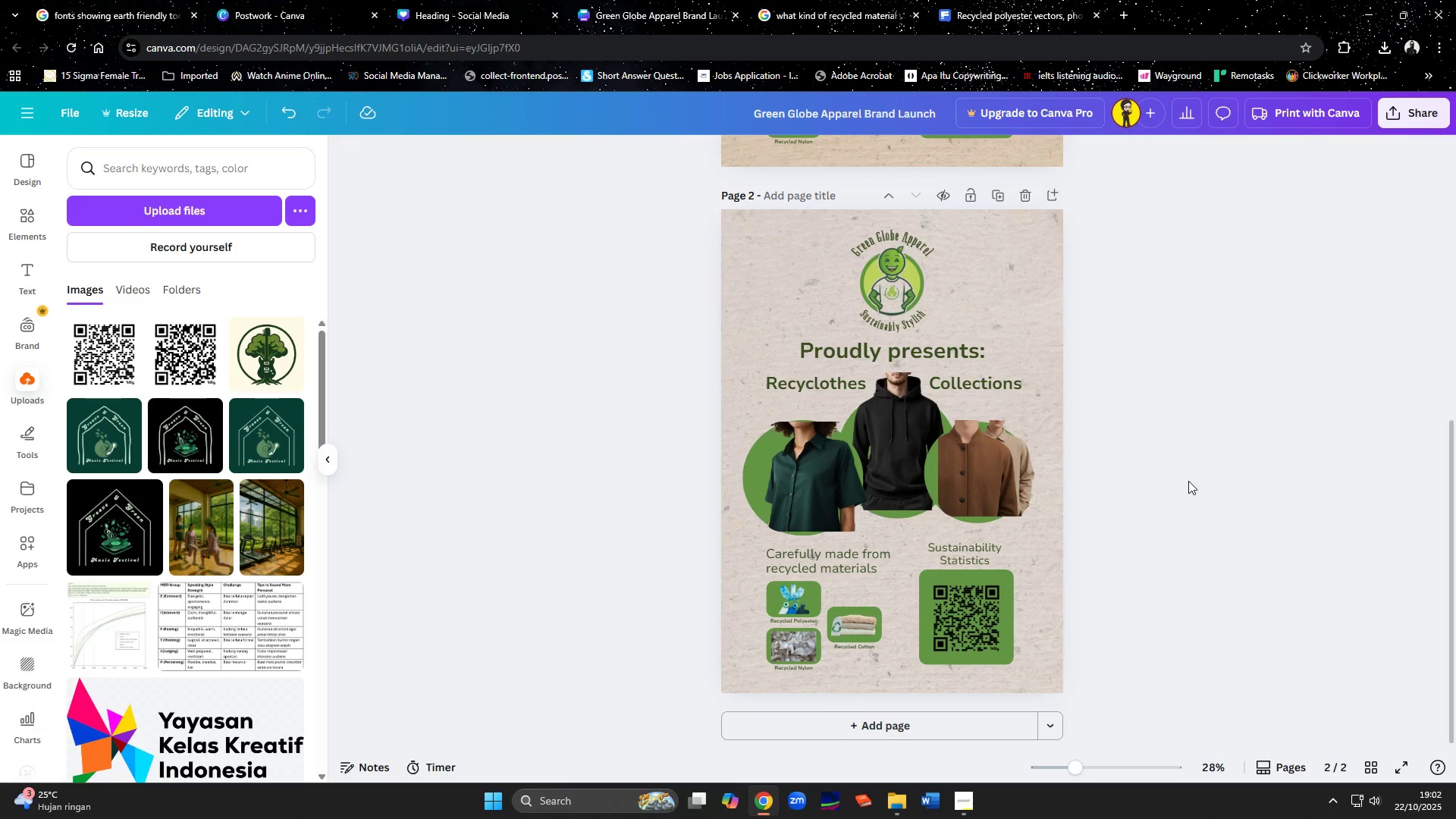 
scroll: coordinate [1194, 479], scroll_direction: down, amount: 2.0
 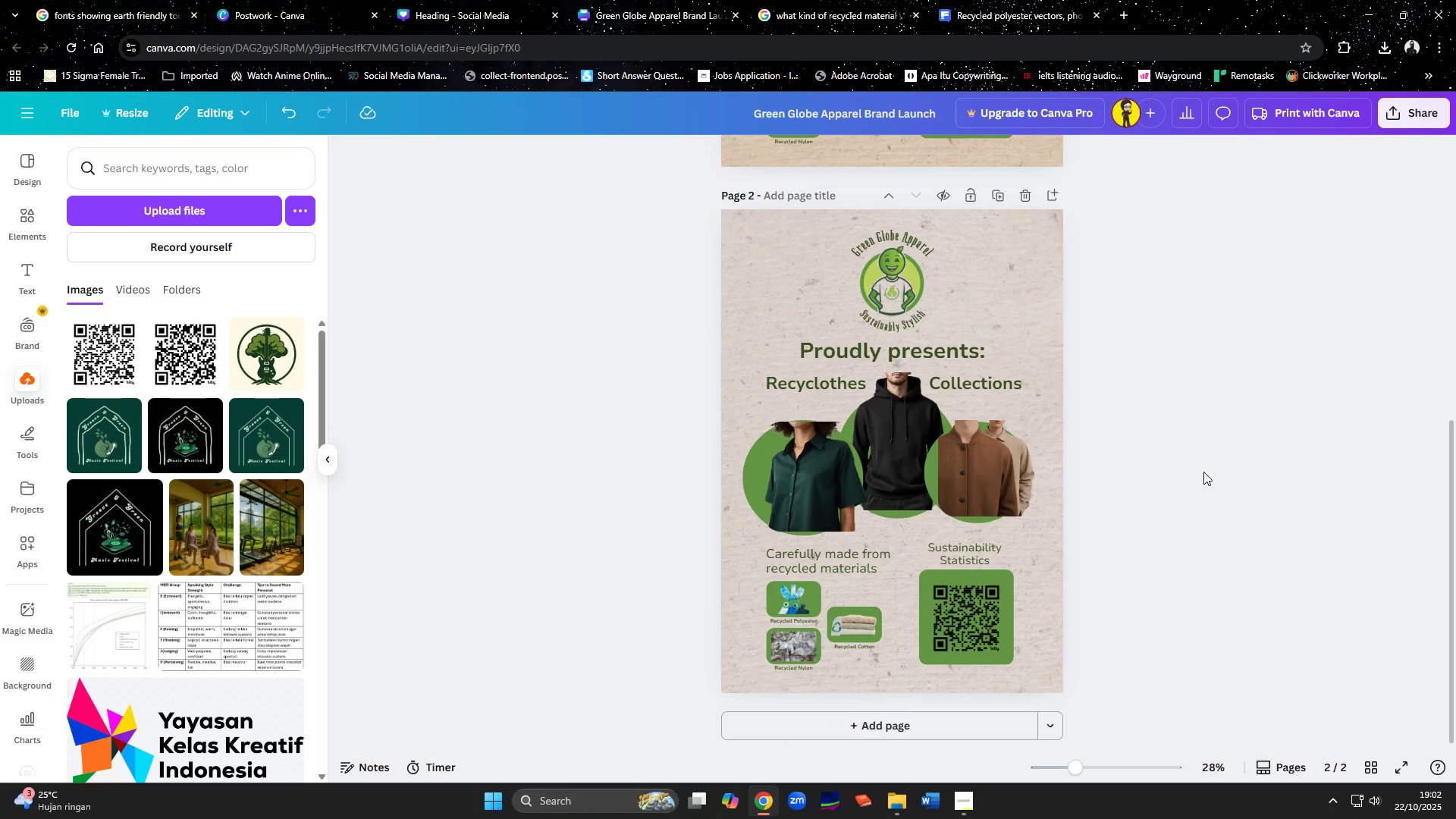 
left_click([998, 188])
 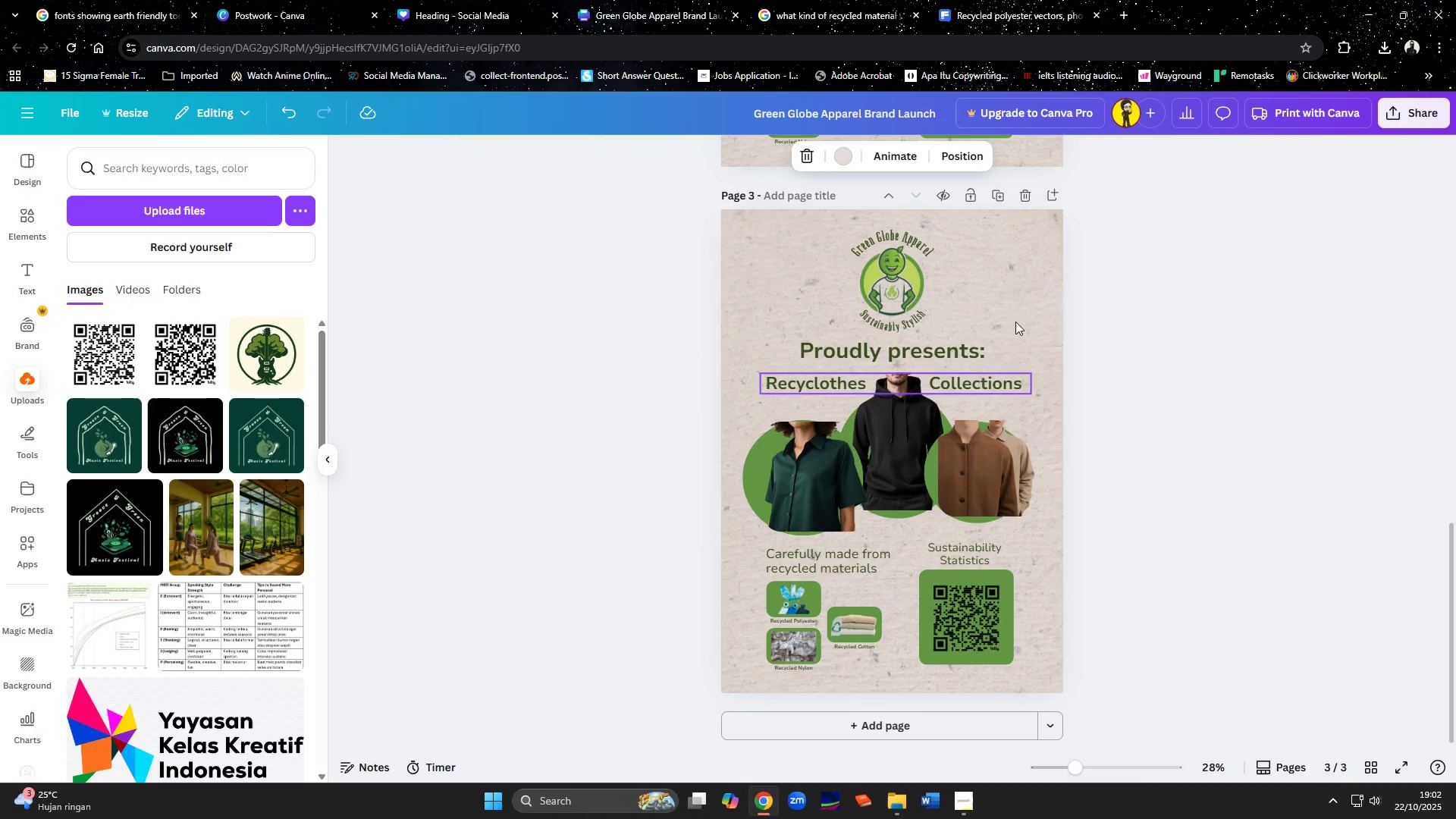 
left_click([1028, 266])
 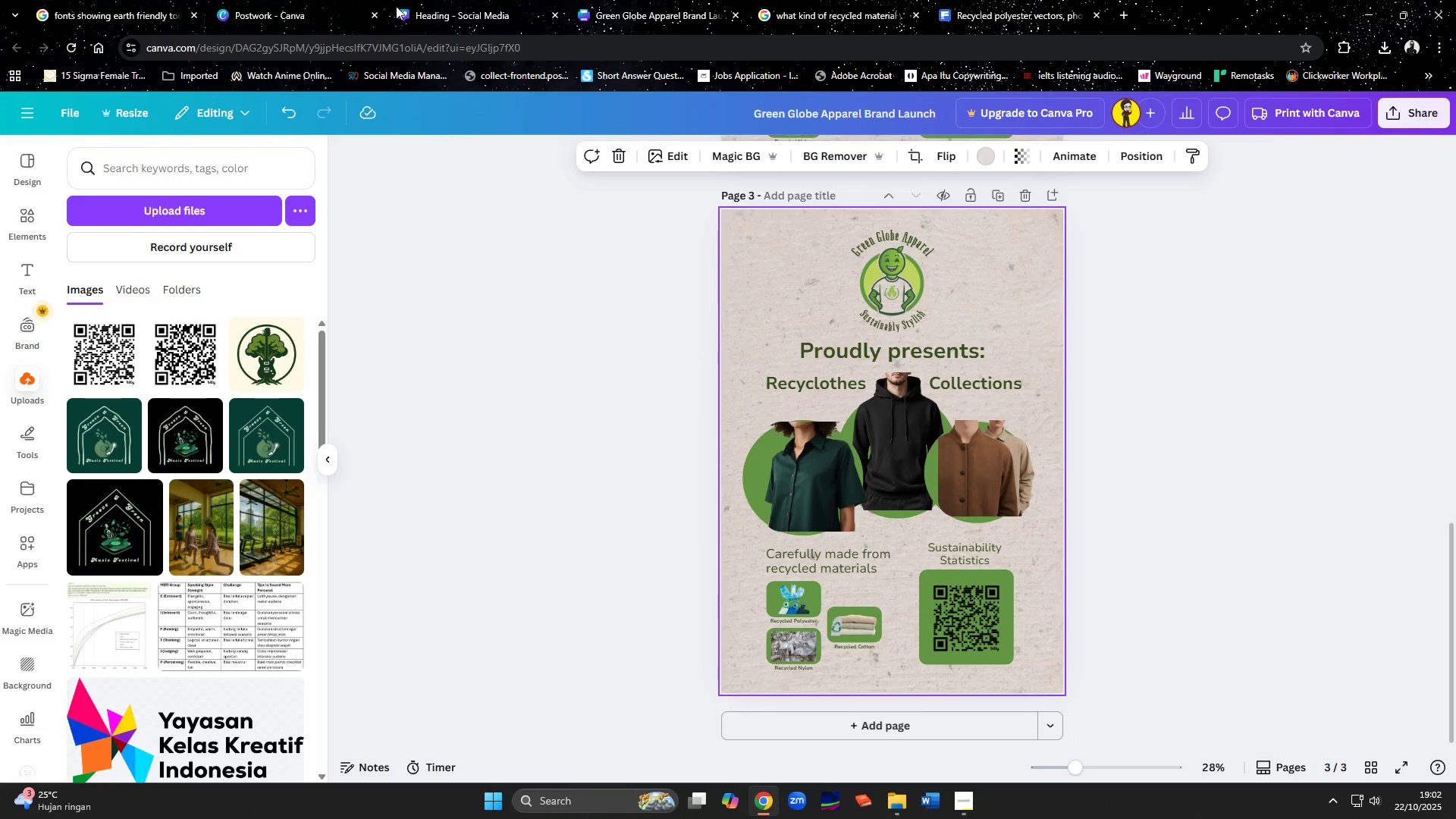 
left_click([447, 6])
 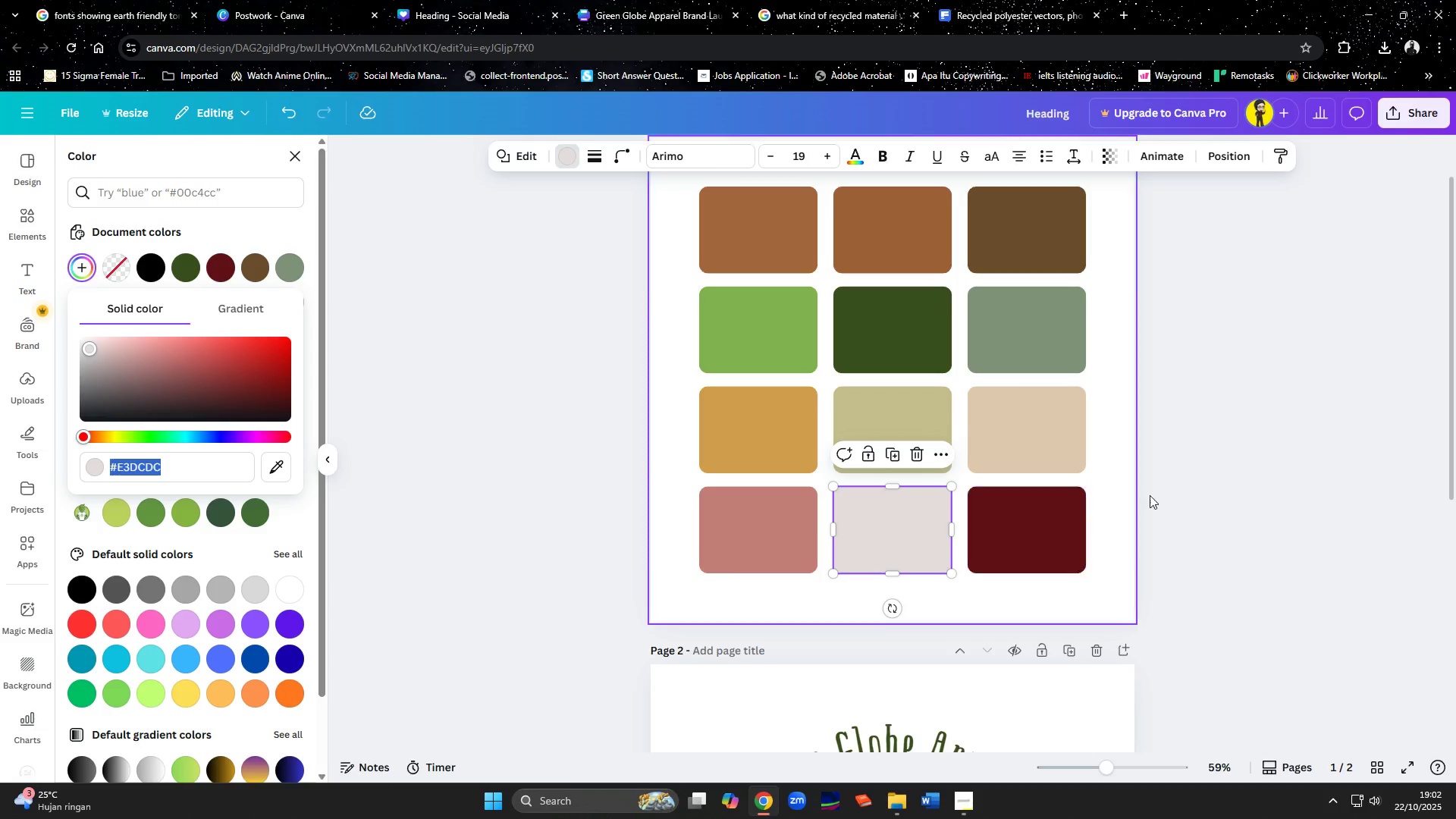 
left_click([1156, 491])
 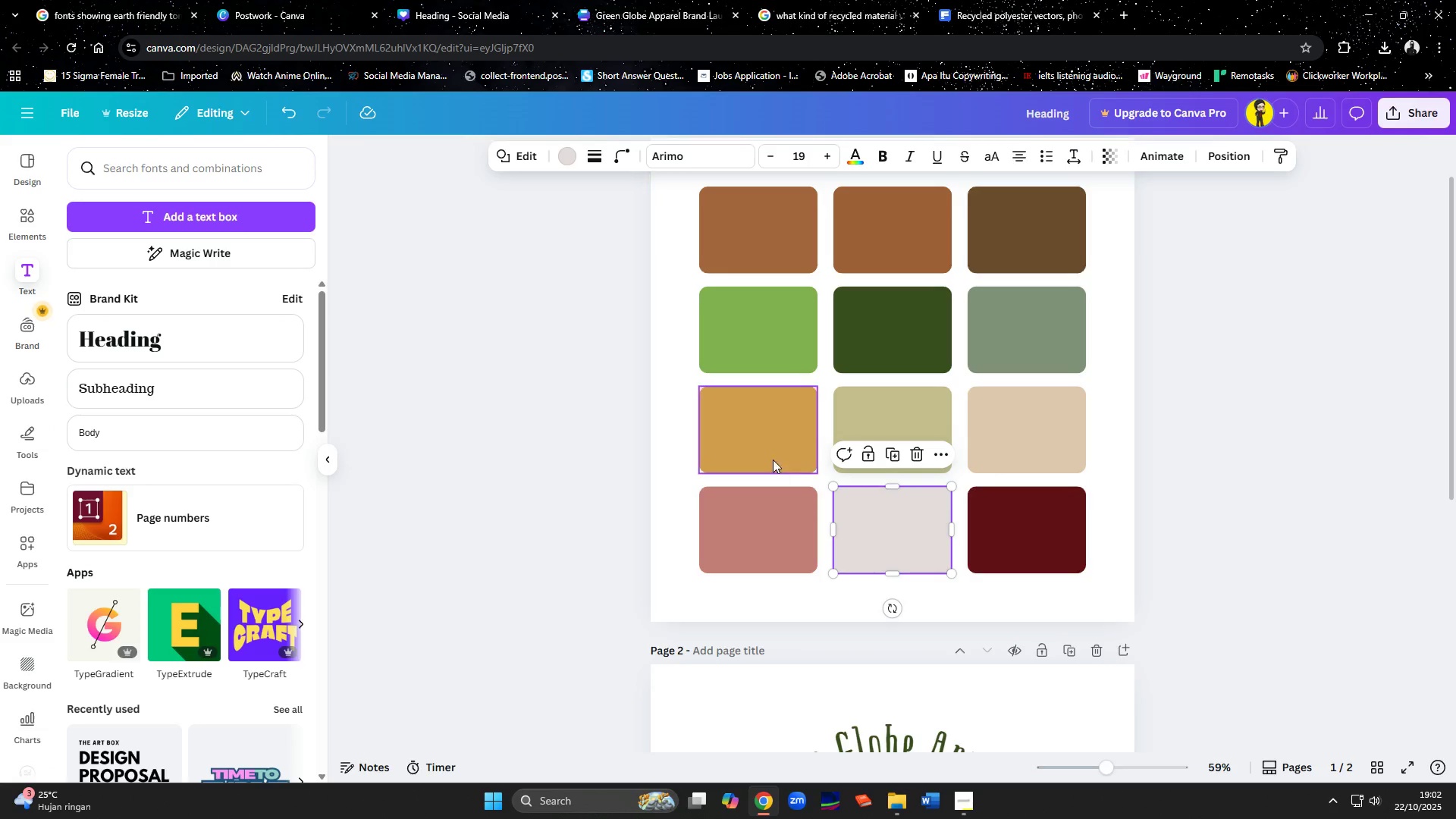 
left_click([758, 442])
 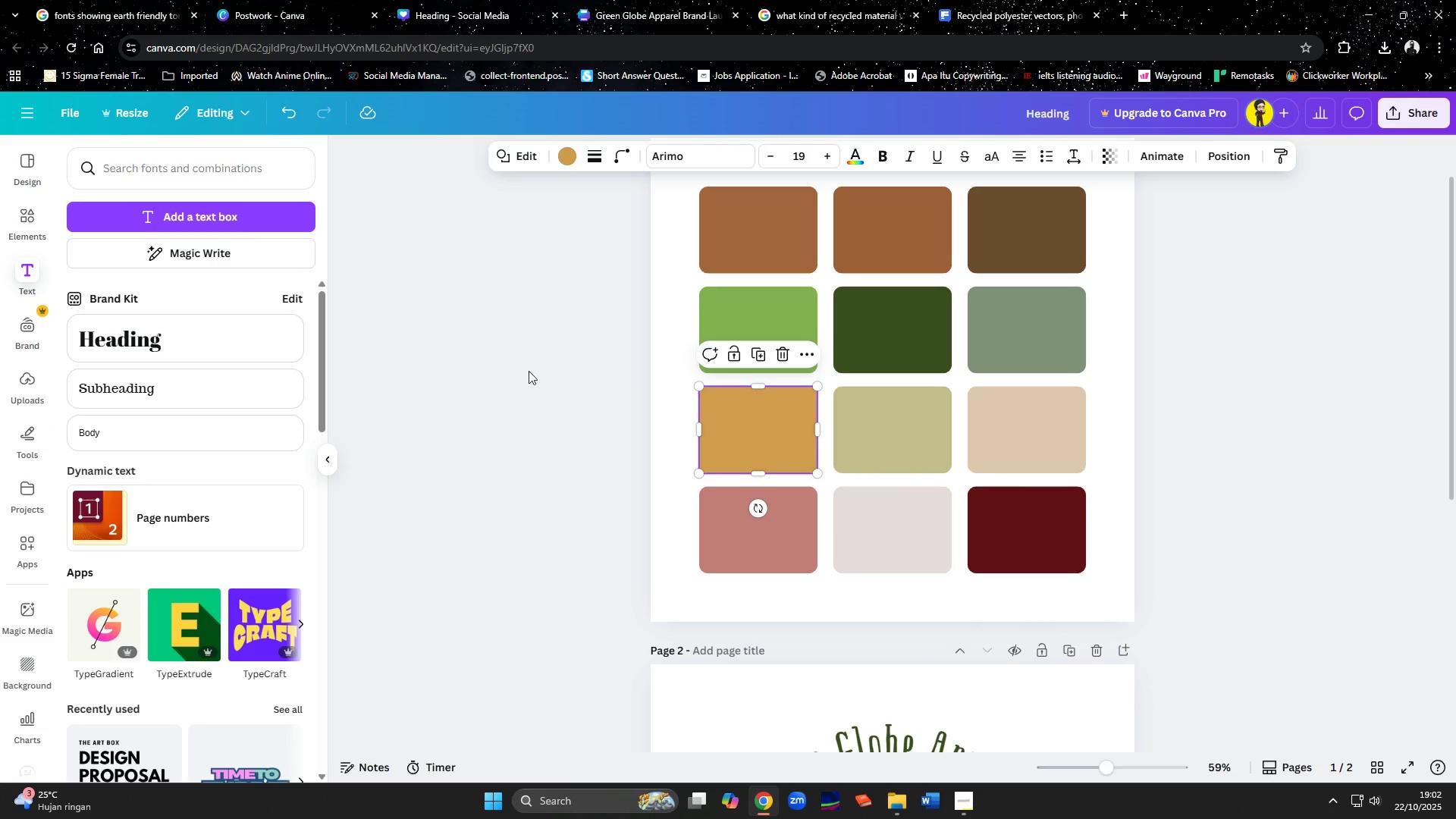 
left_click([558, 156])
 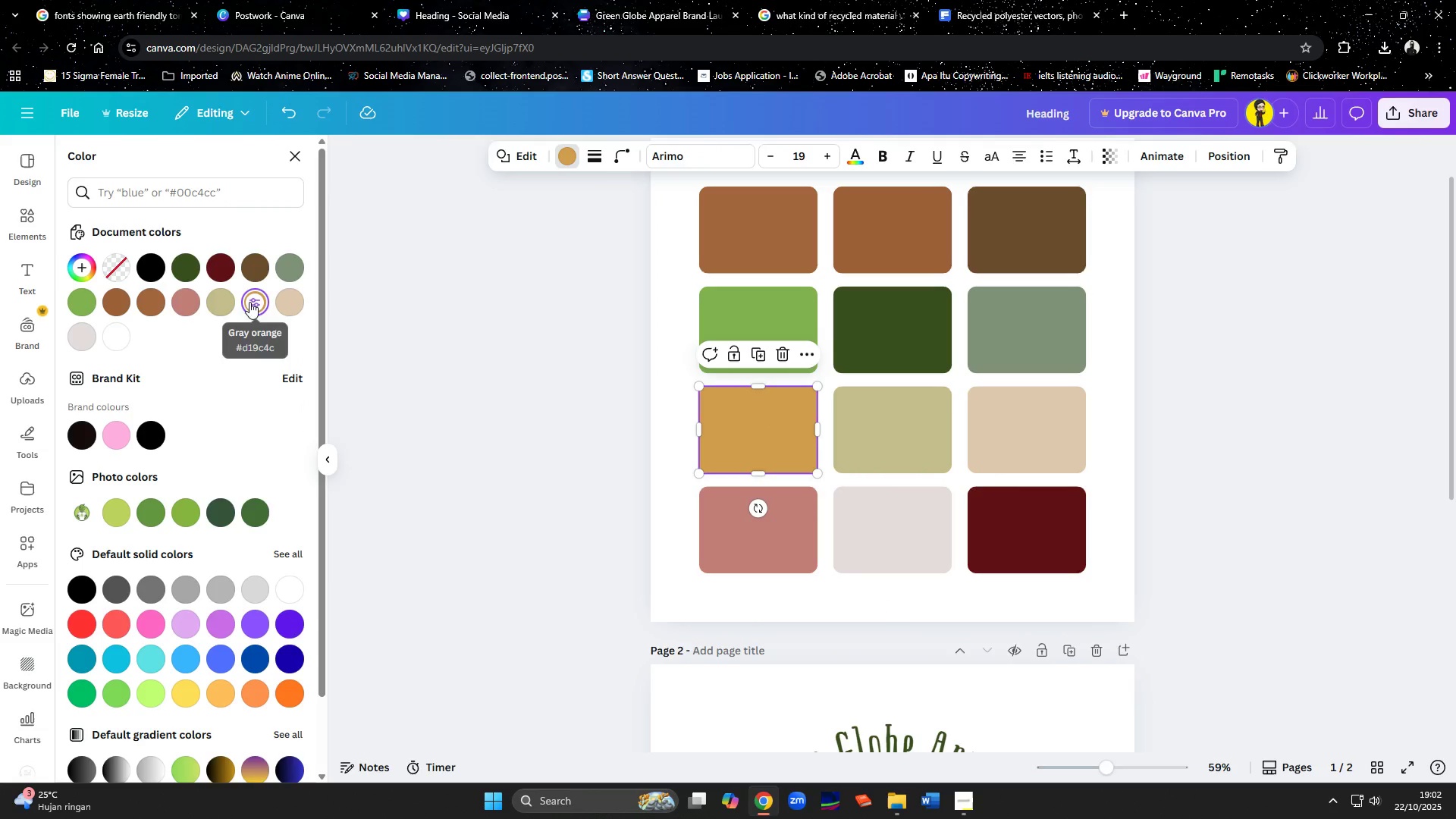 
double_click([249, 302])
 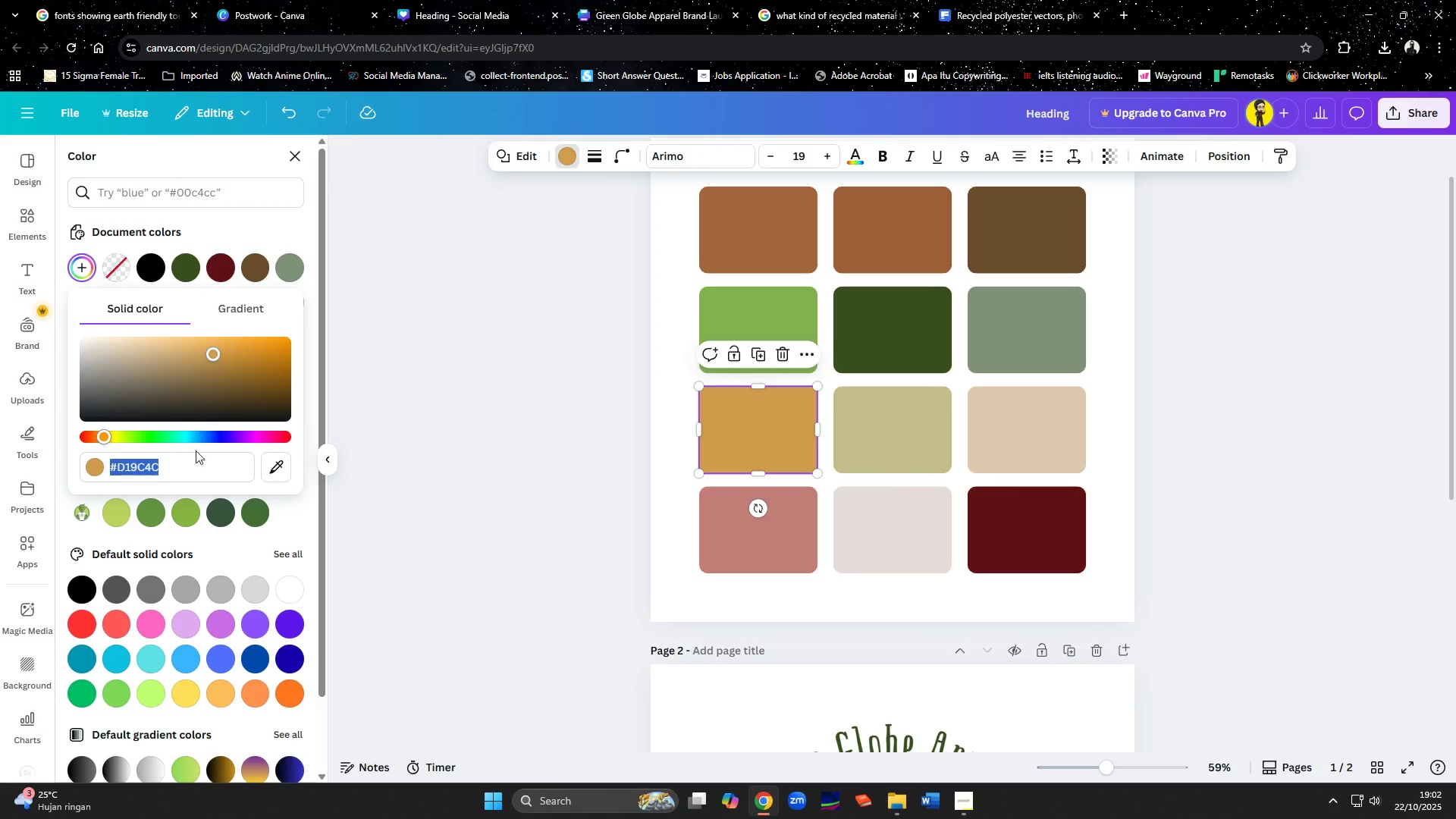 
key(Control+C)
 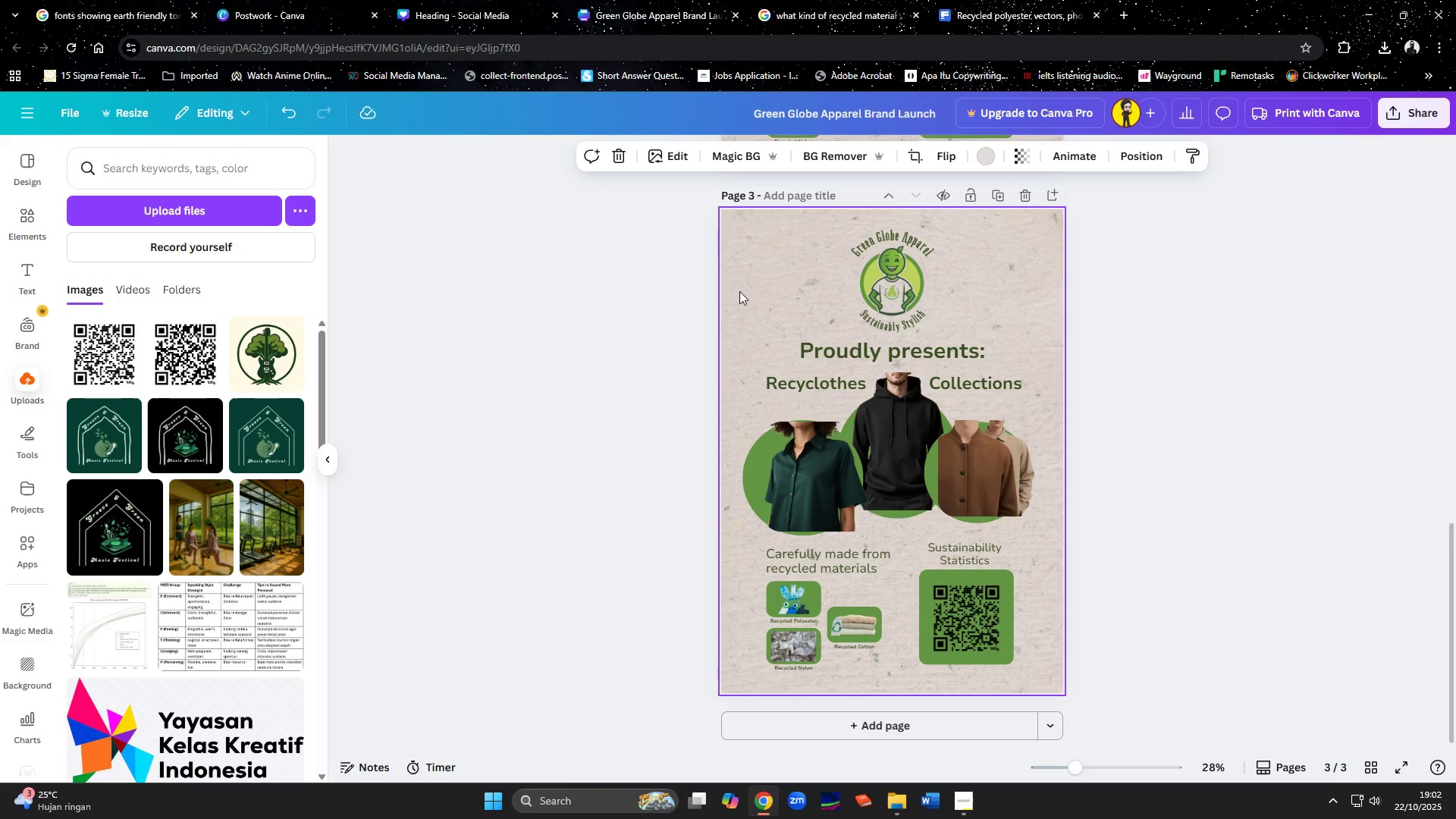 
left_click([982, 153])
 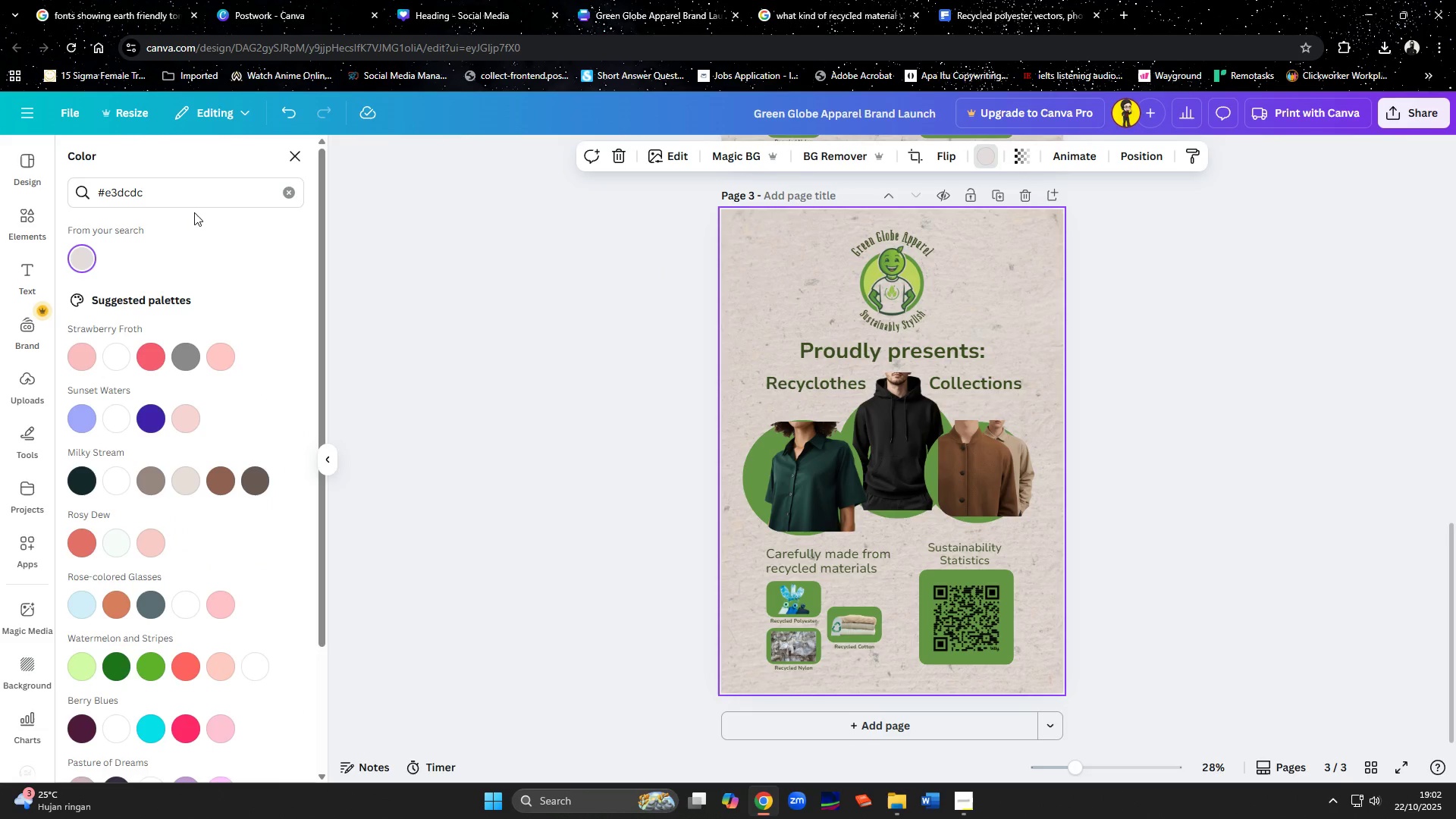 
left_click_drag(start_coordinate=[187, 202], to_coordinate=[5, 201])
 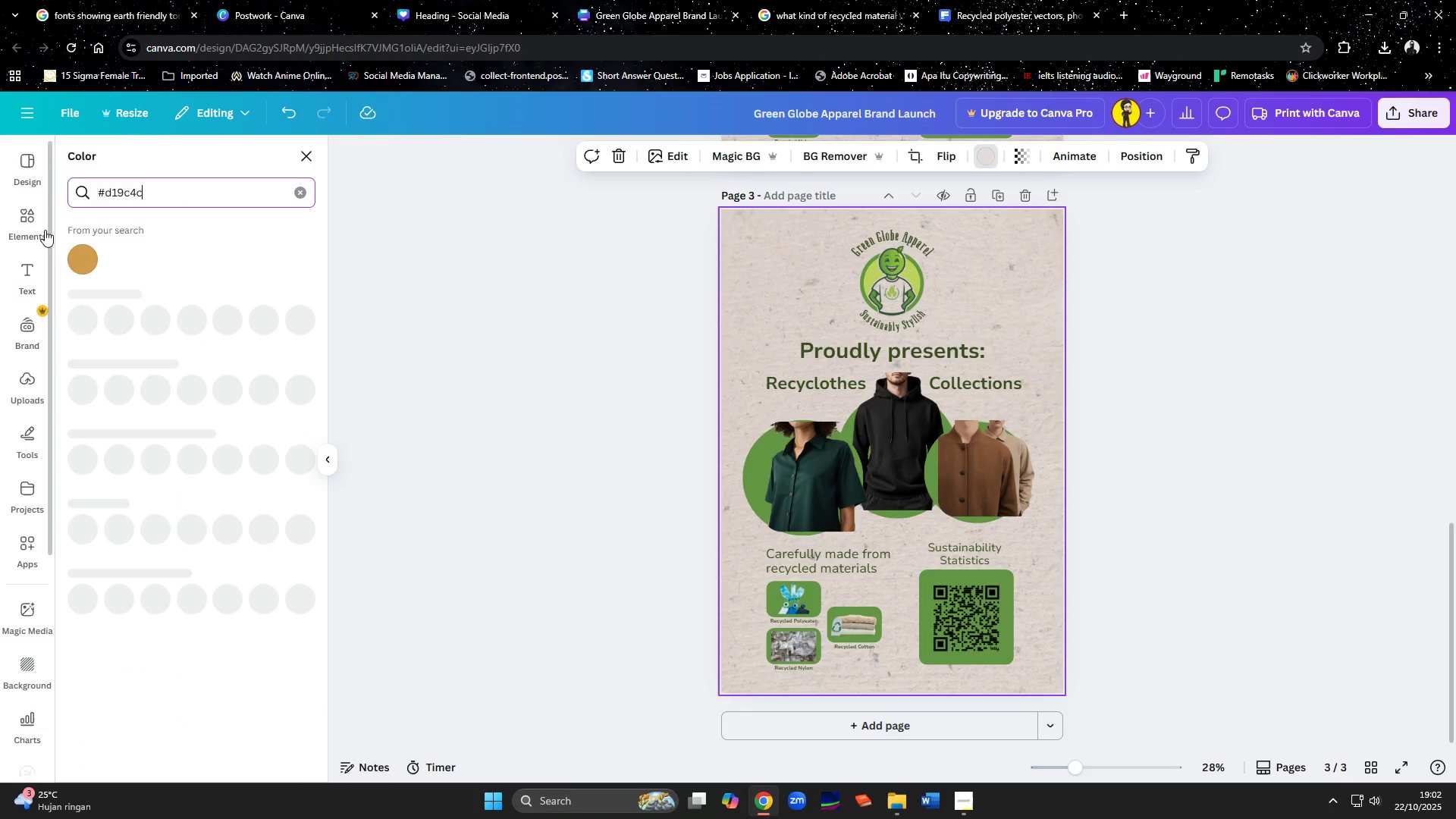 
key(Control+ControlLeft)
 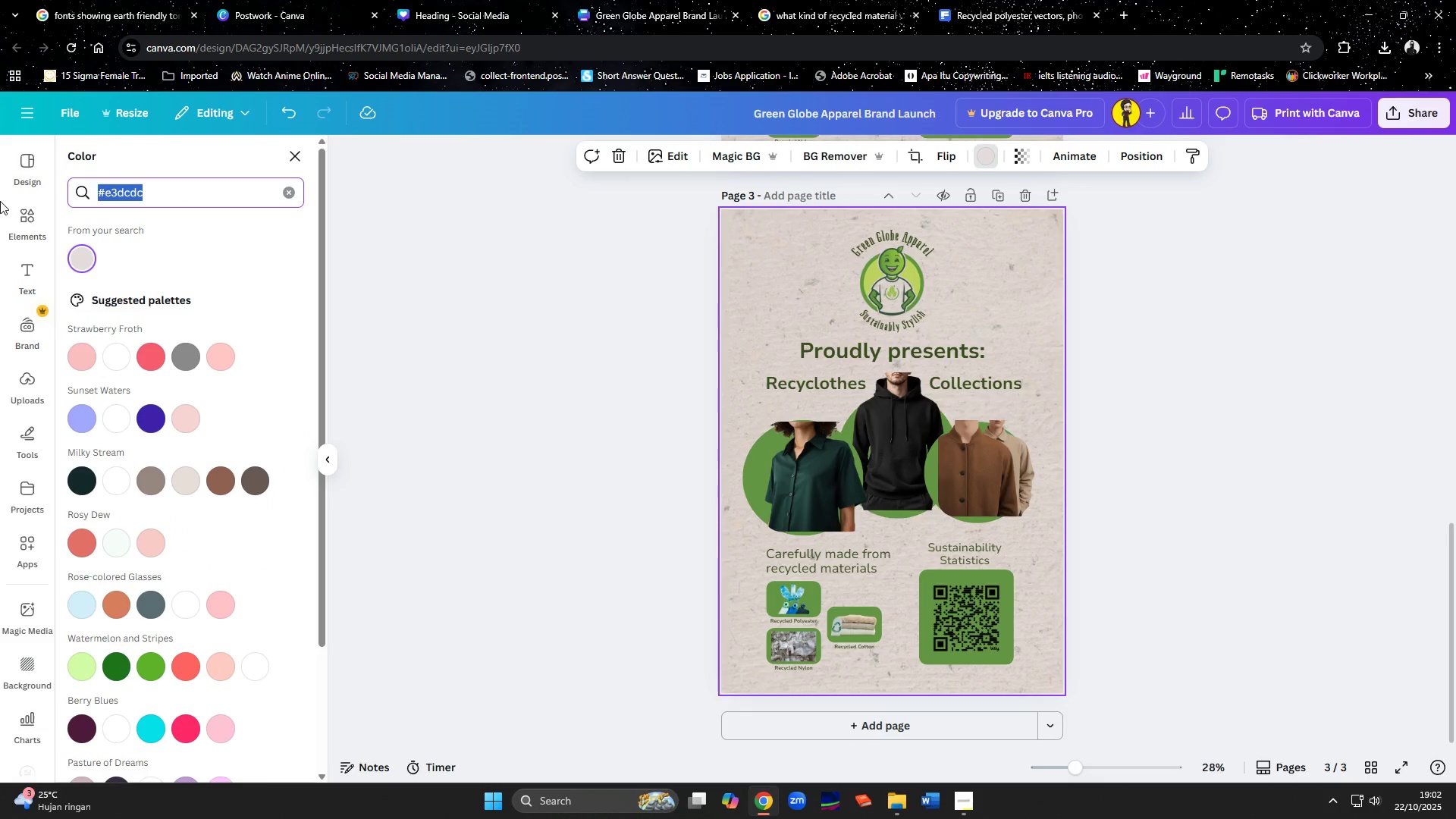 
key(Control+V)
 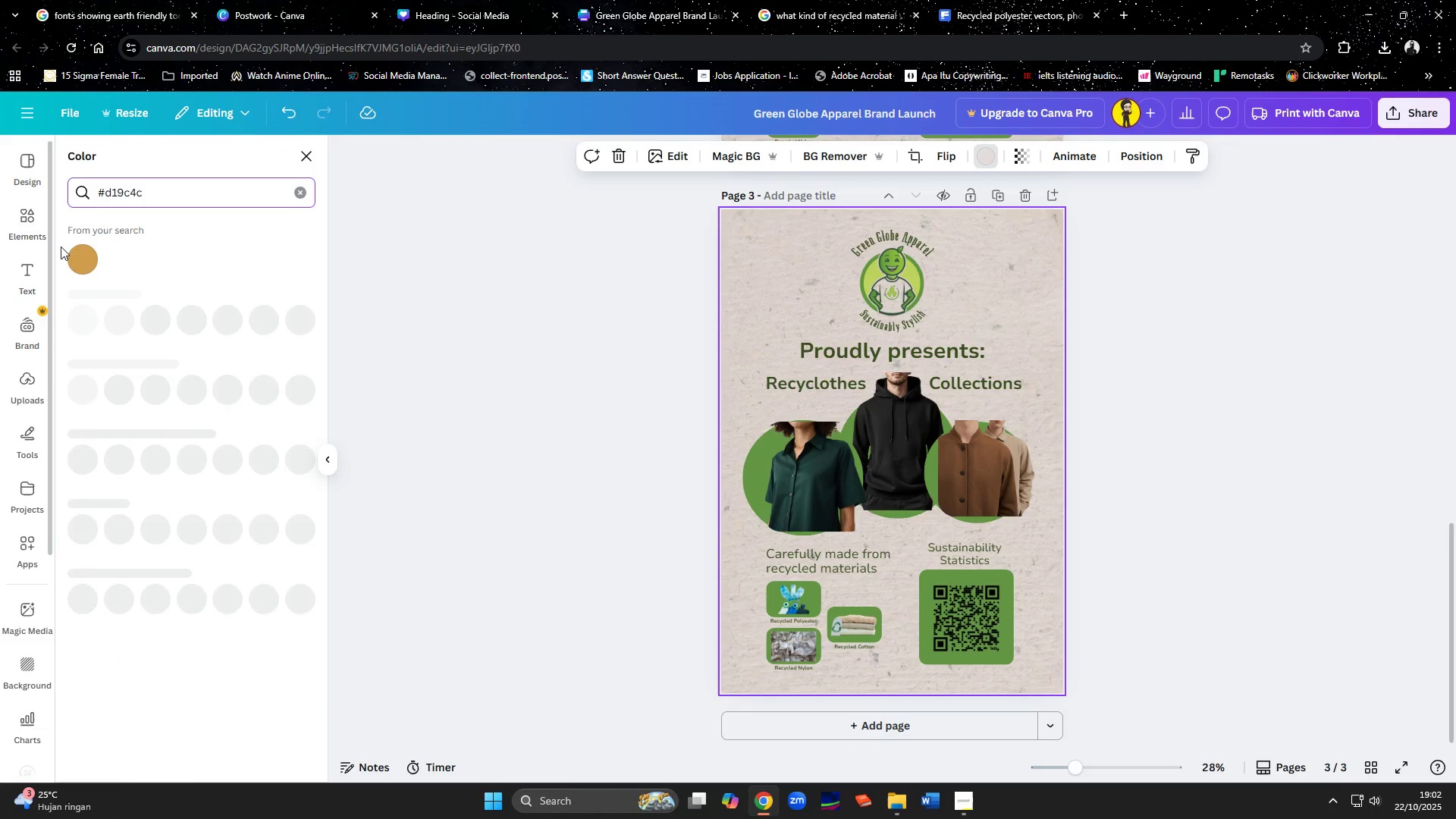 
left_click([79, 259])
 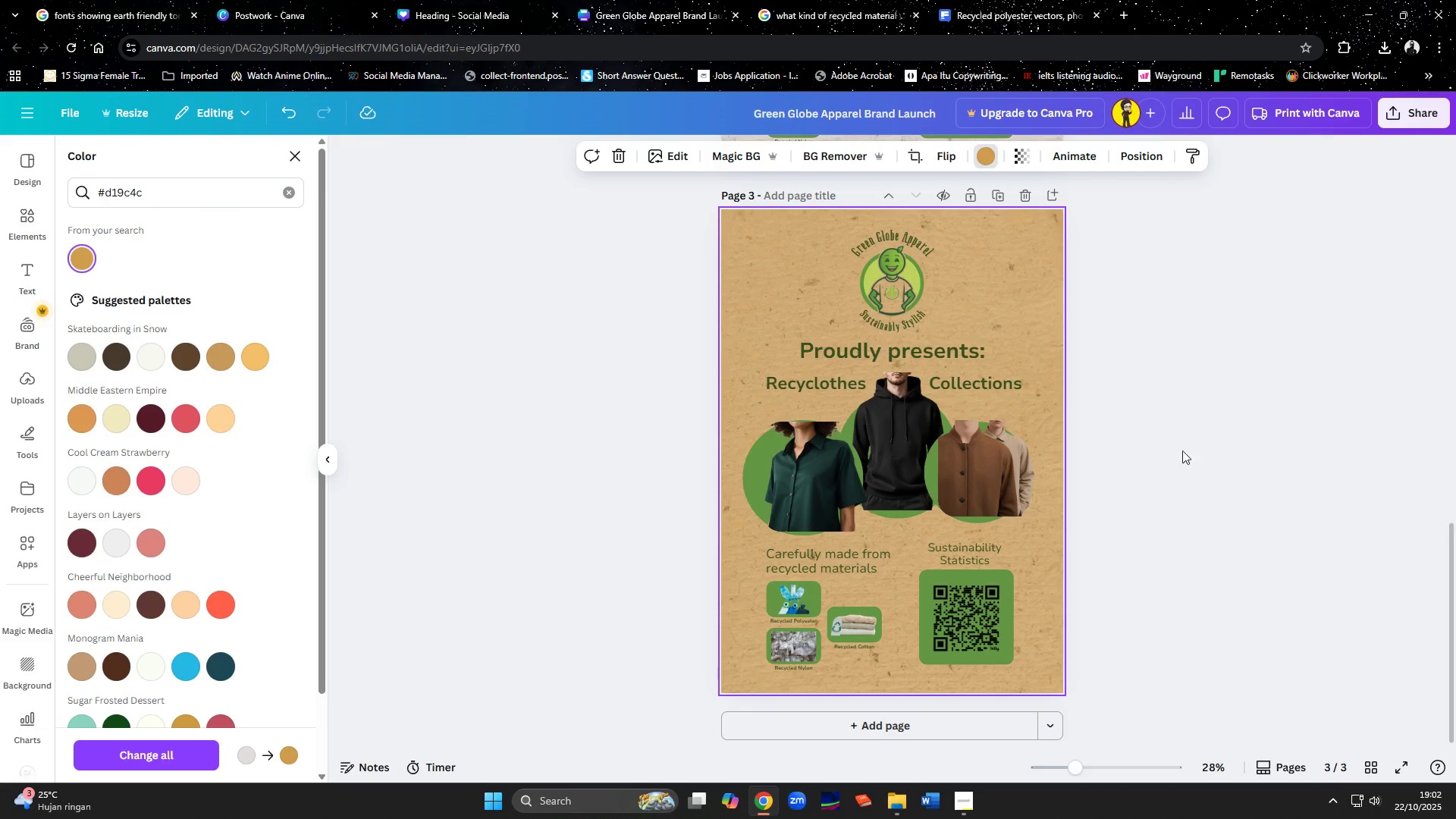 
left_click([1194, 454])
 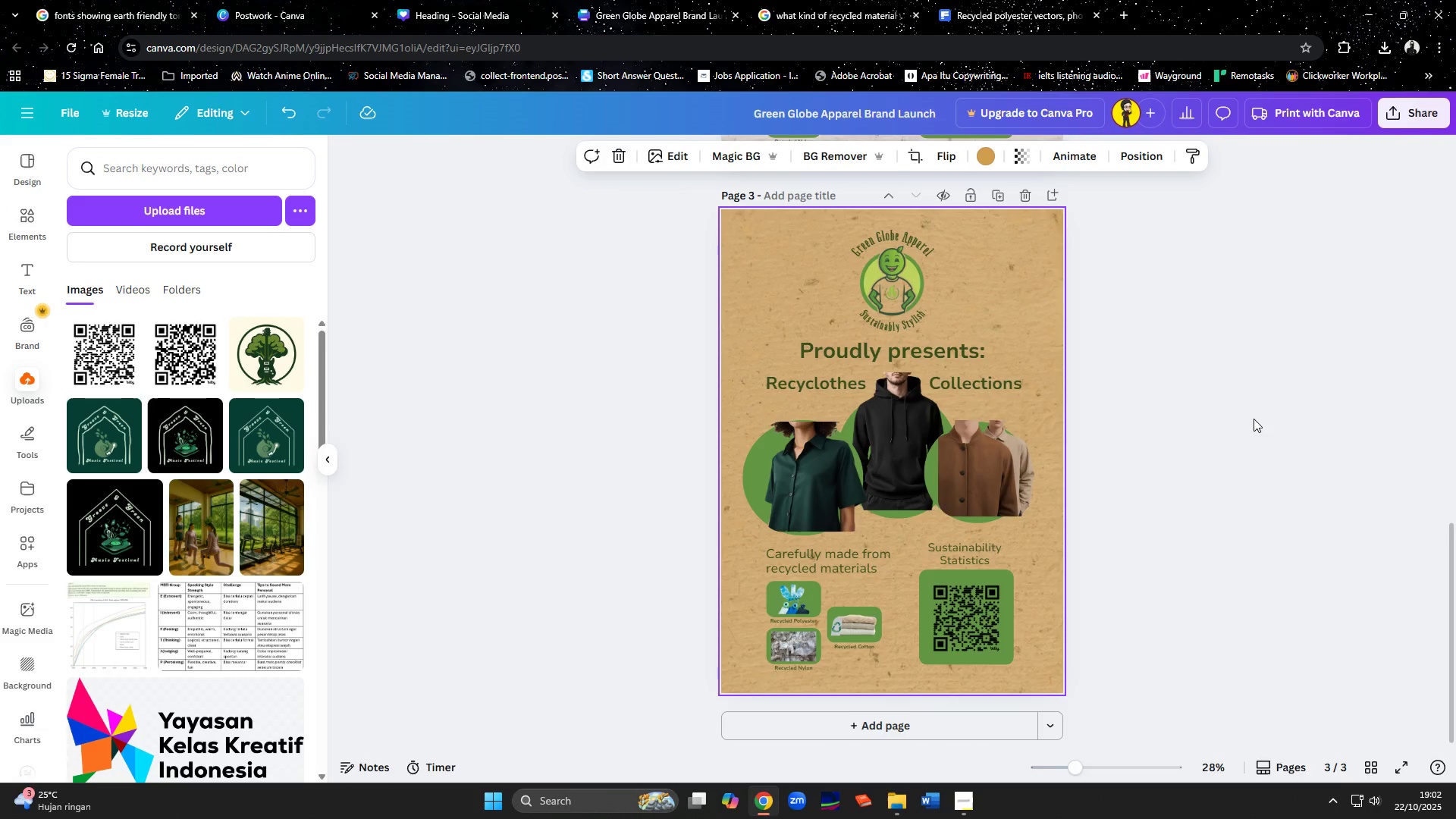 
hold_key(key=ControlLeft, duration=1.26)
scroll: coordinate [1254, 419], scroll_direction: down, amount: 2.0
 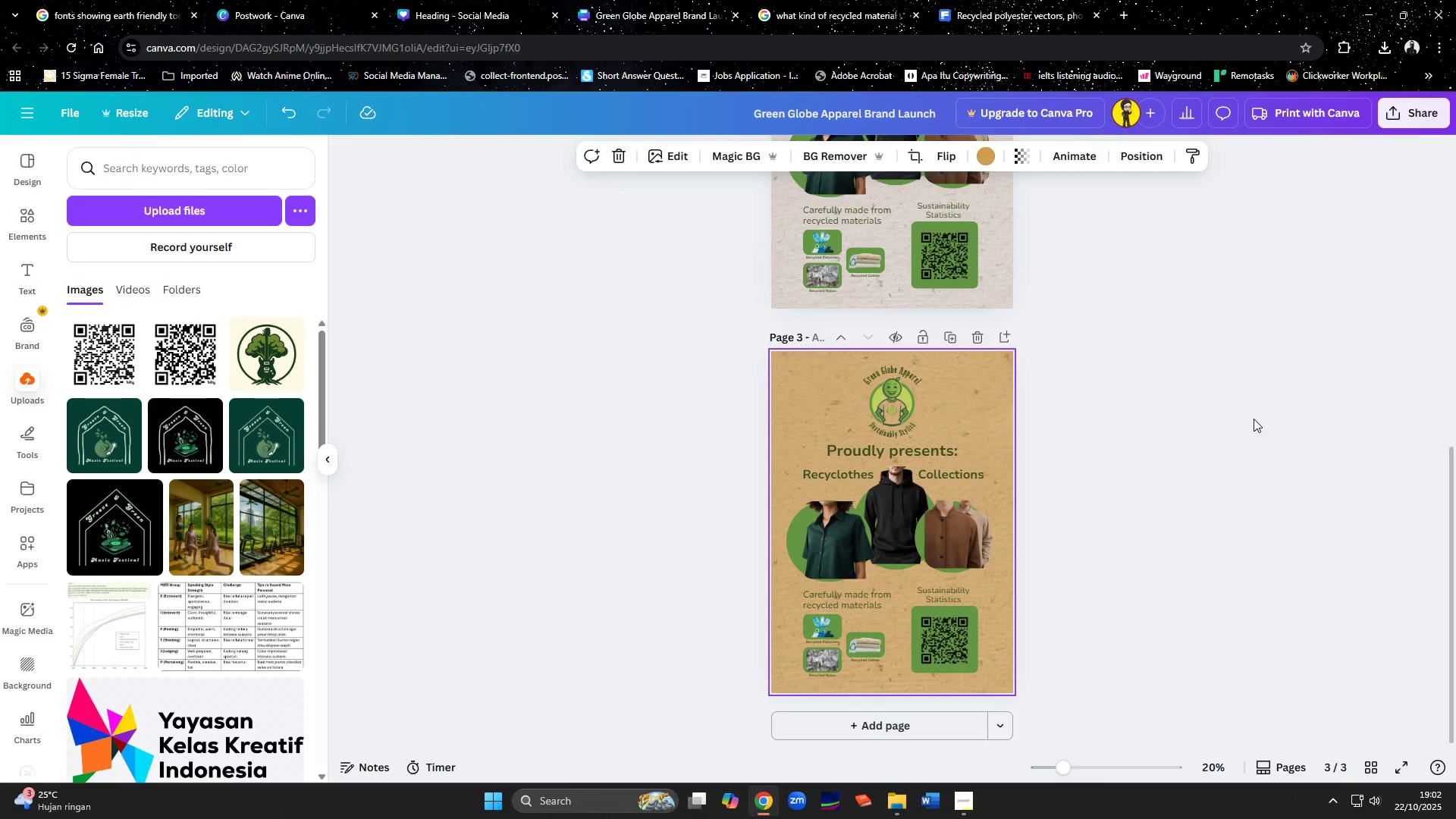 
scroll: coordinate [1254, 419], scroll_direction: up, amount: 5.0
 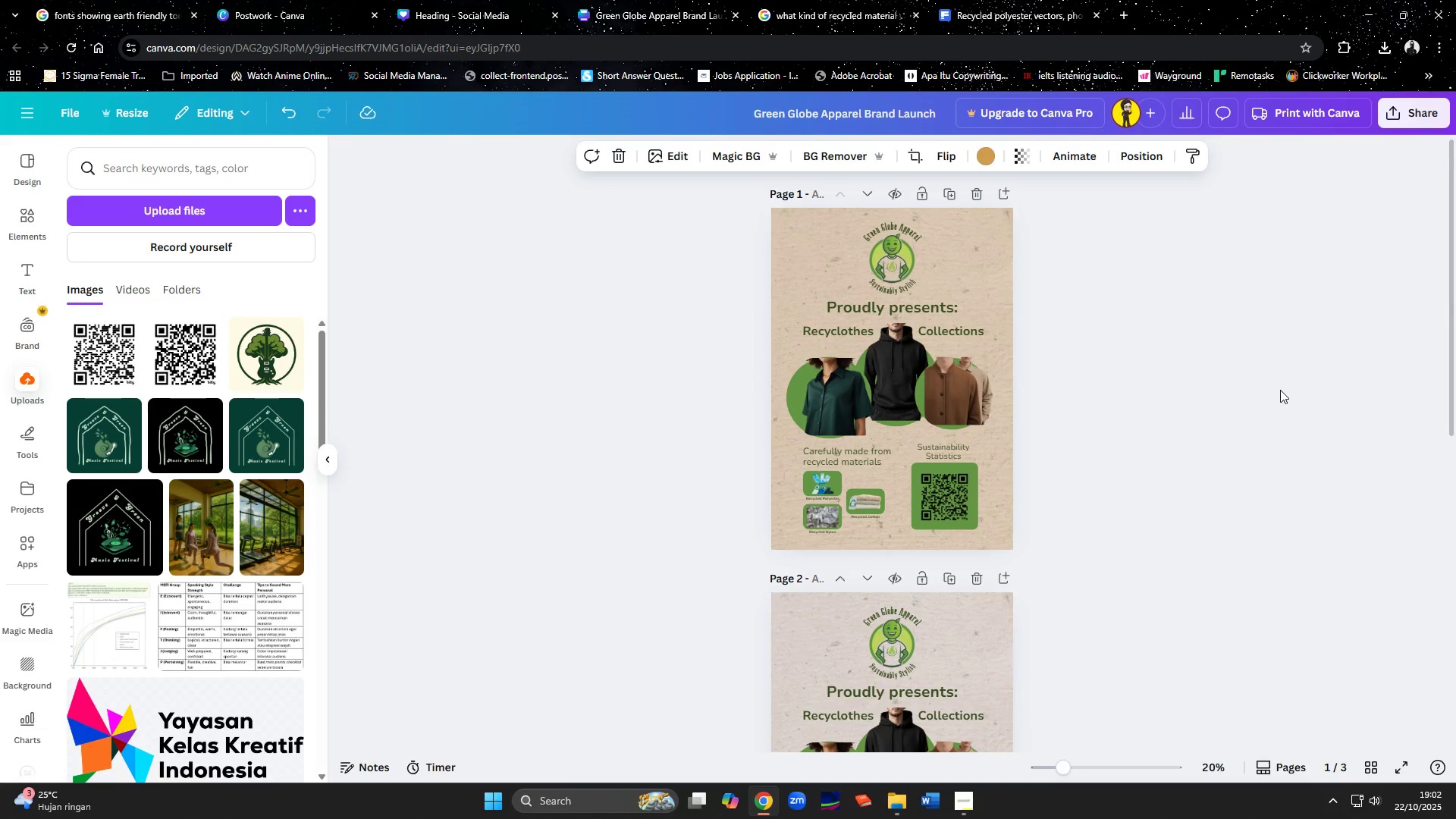 
scroll: coordinate [1287, 398], scroll_direction: down, amount: 12.0
 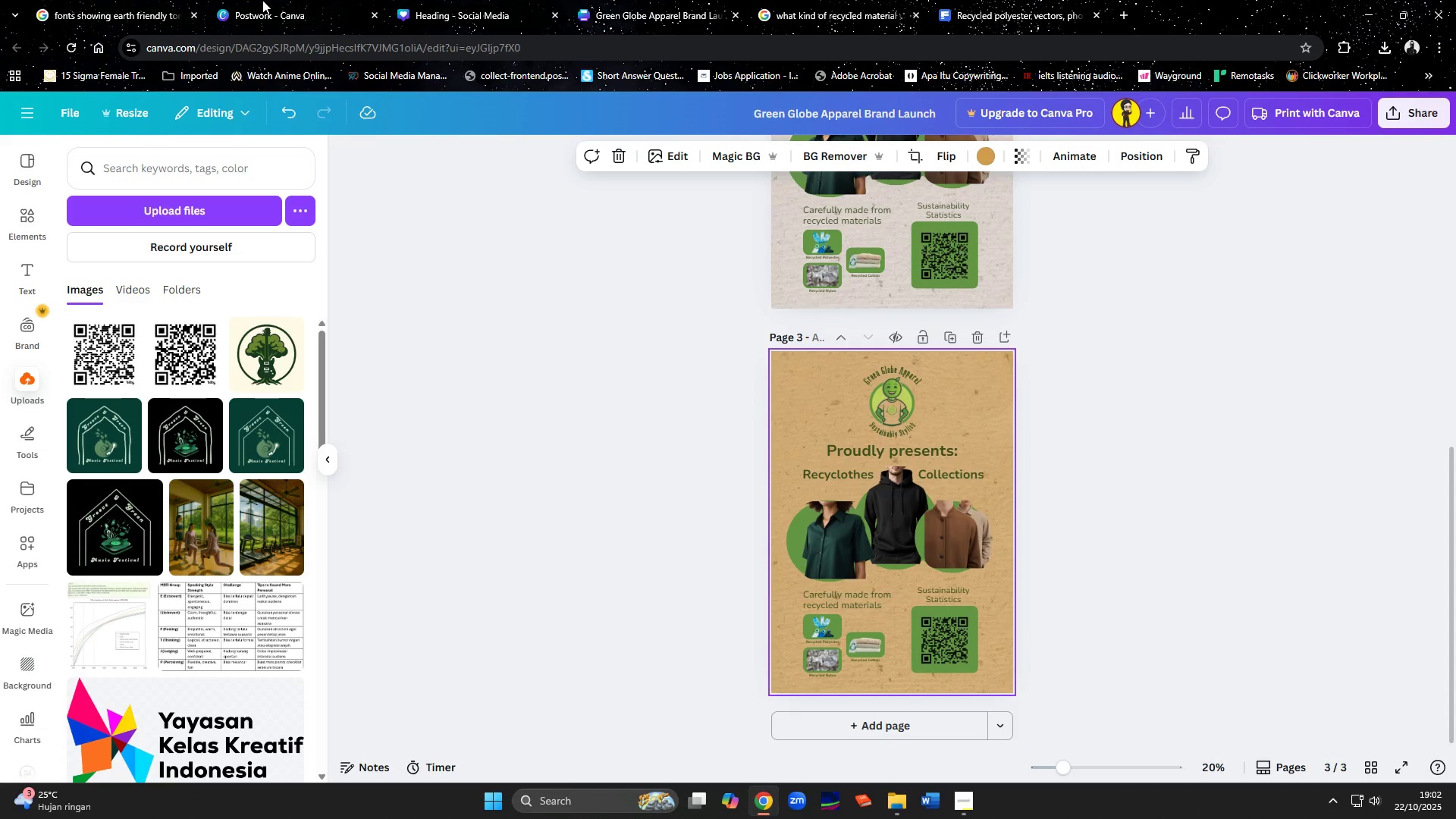 
left_click([421, 11])
 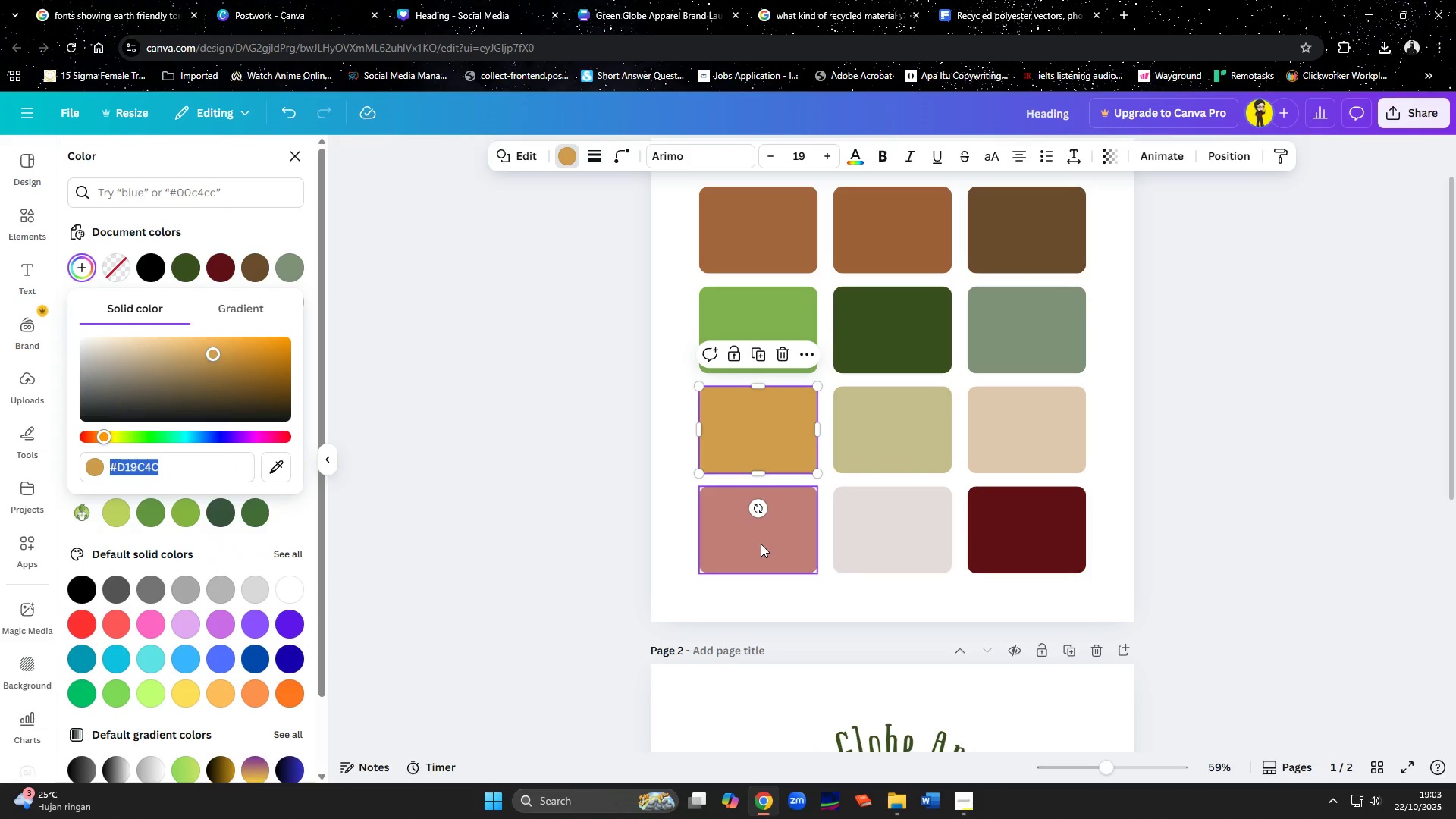 
left_click([761, 544])
 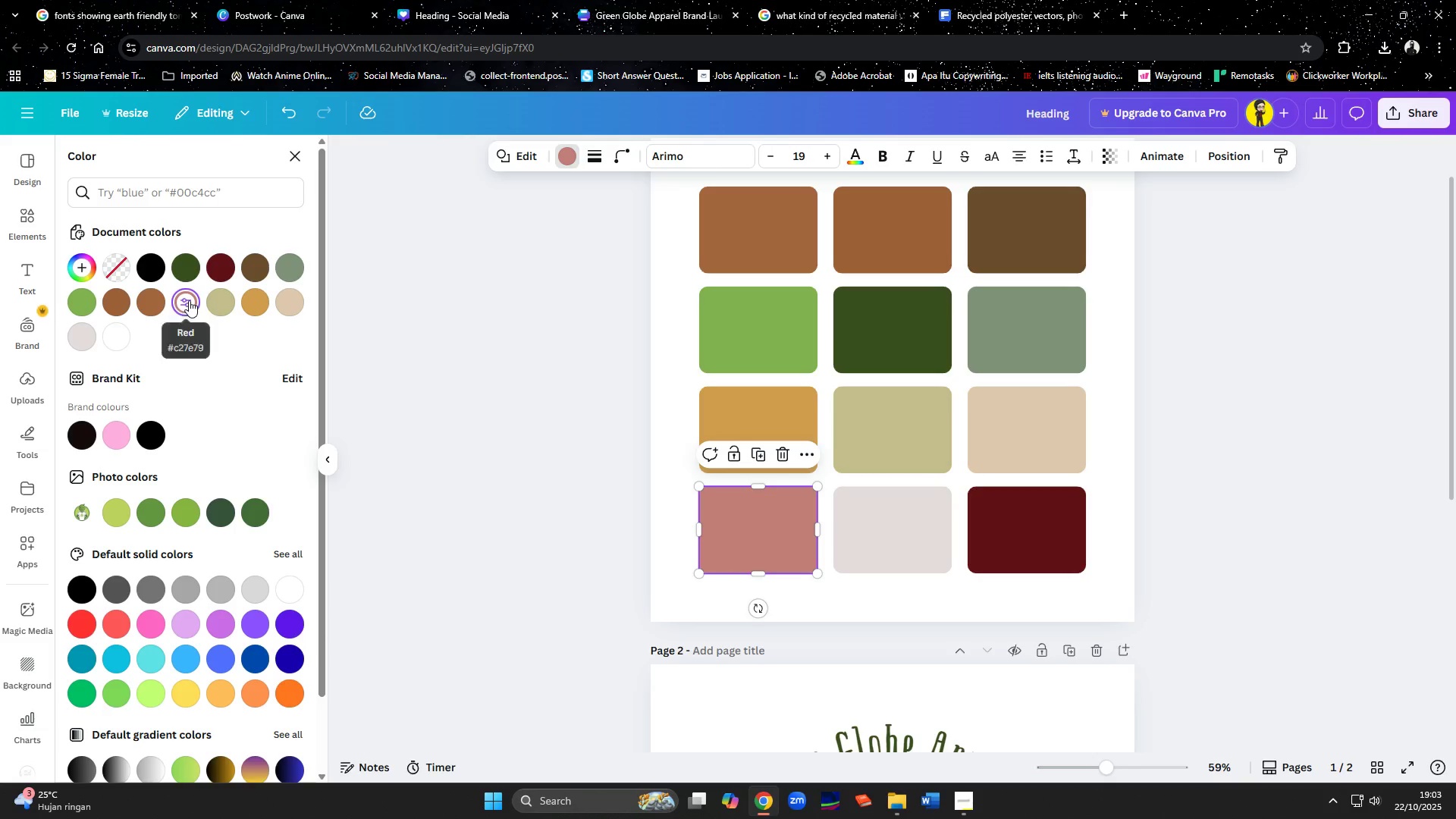 
double_click([189, 300])
 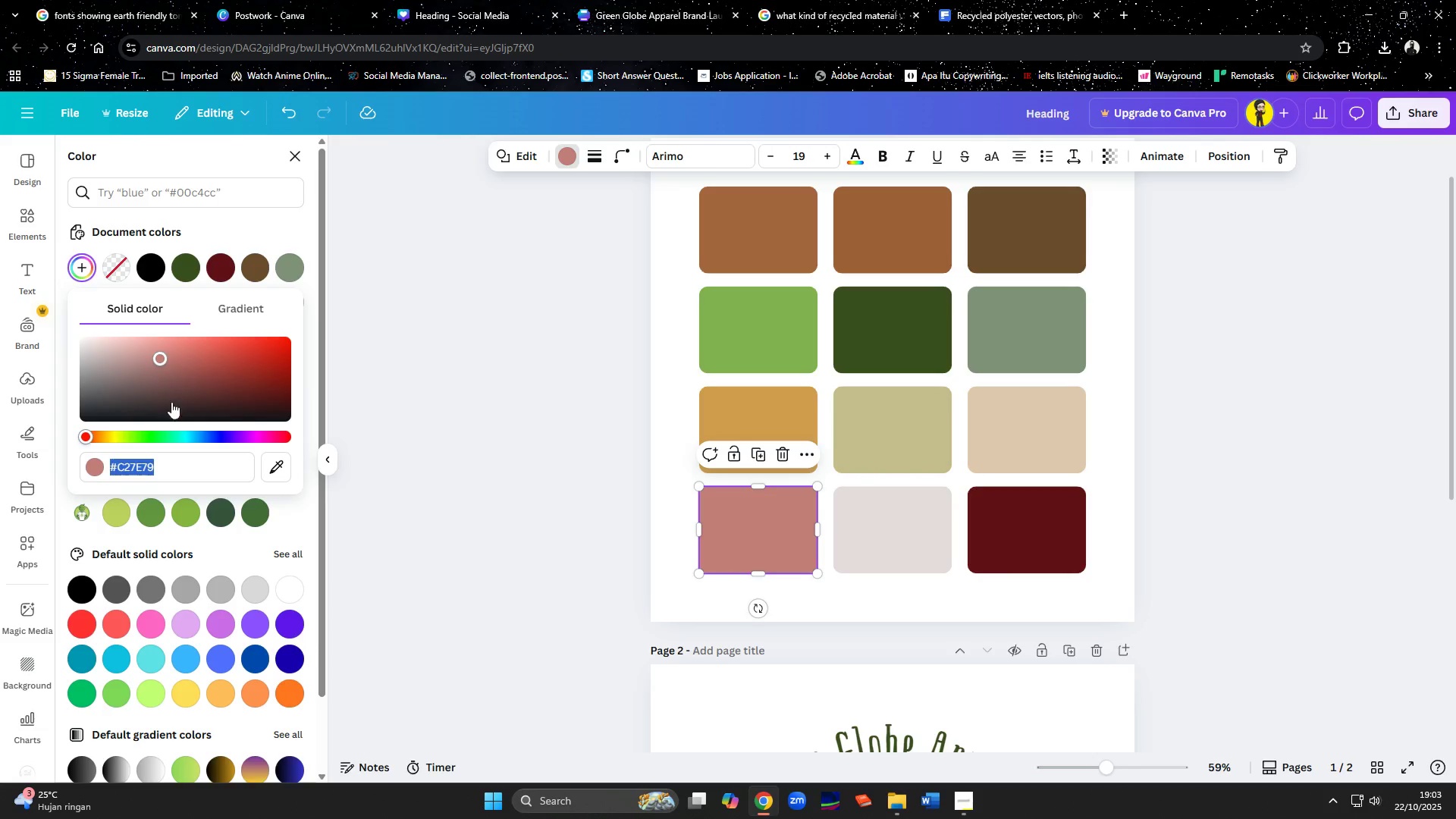 
key(Control+C)
 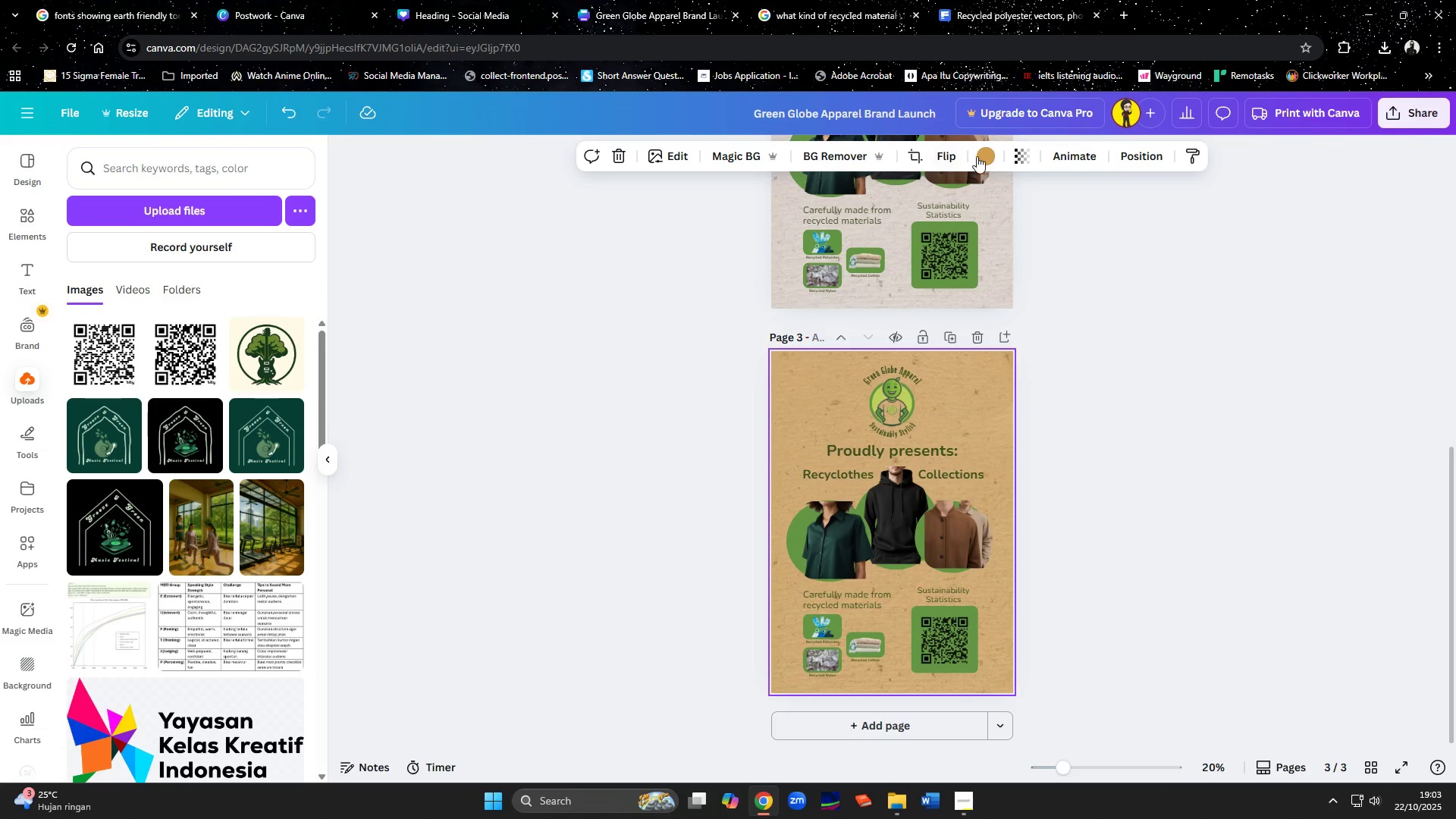 
left_click_drag(start_coordinate=[155, 199], to_coordinate=[45, 202])
 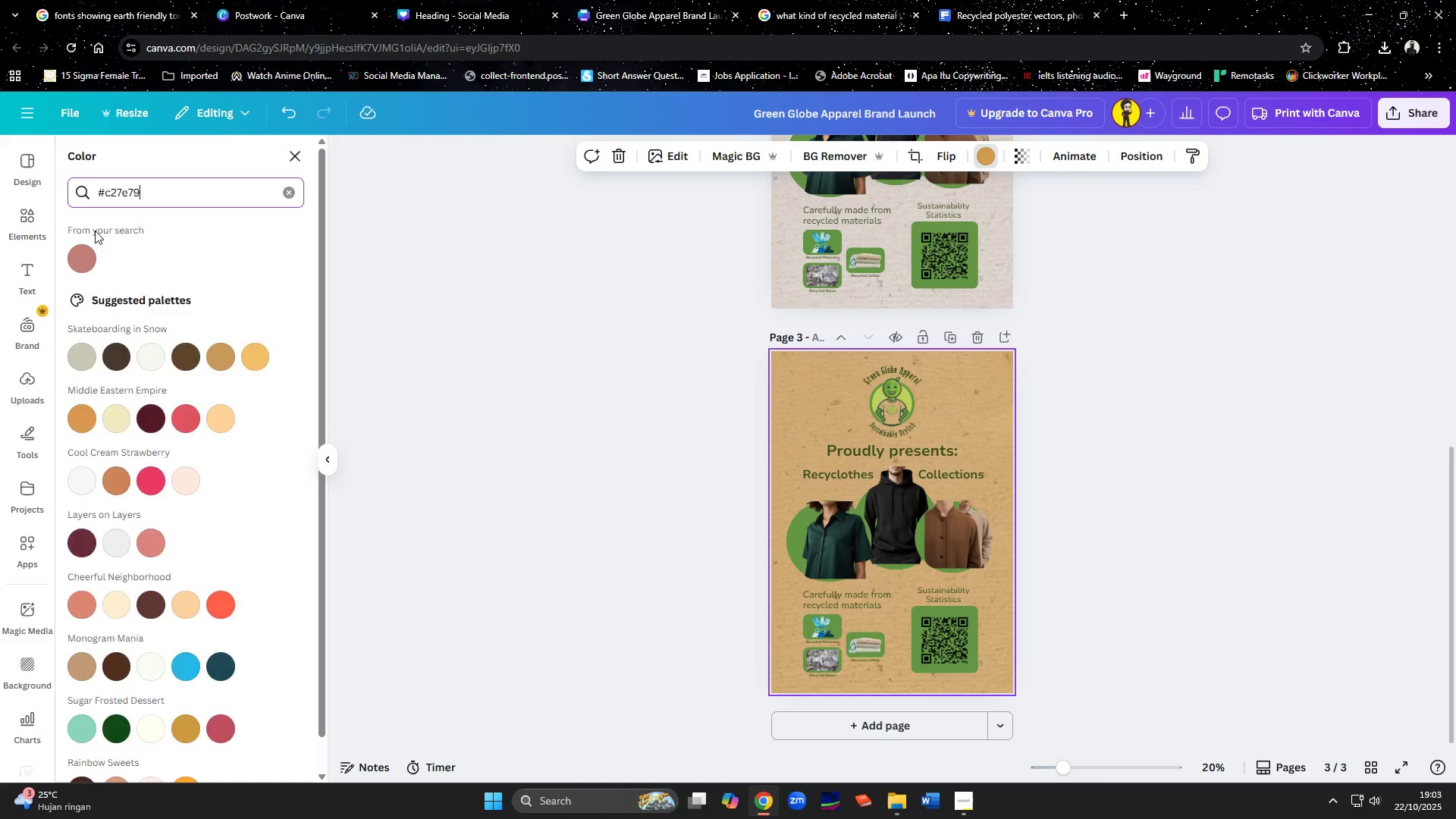 
key(Control+ControlLeft)
 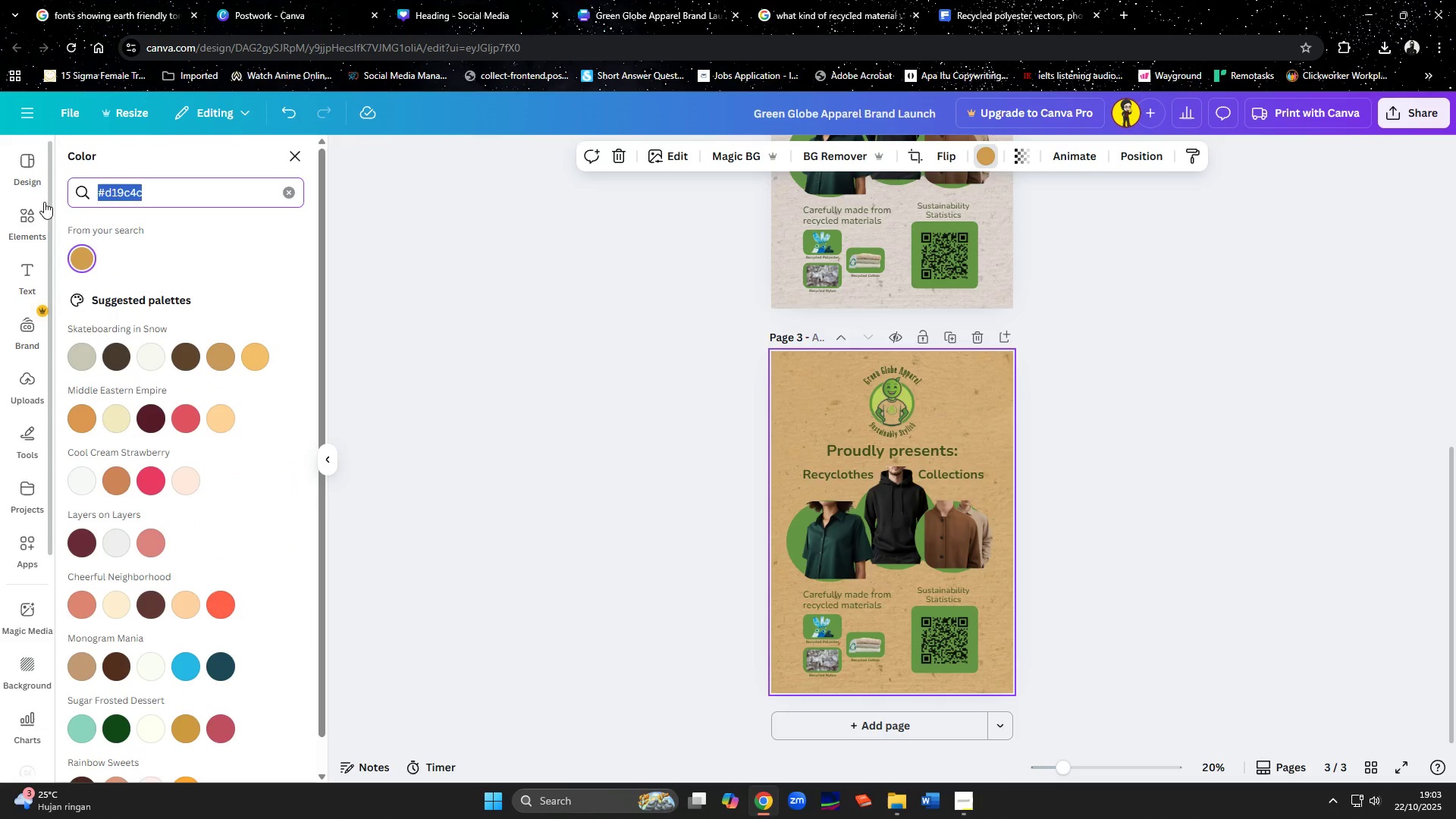 
key(Control+V)
 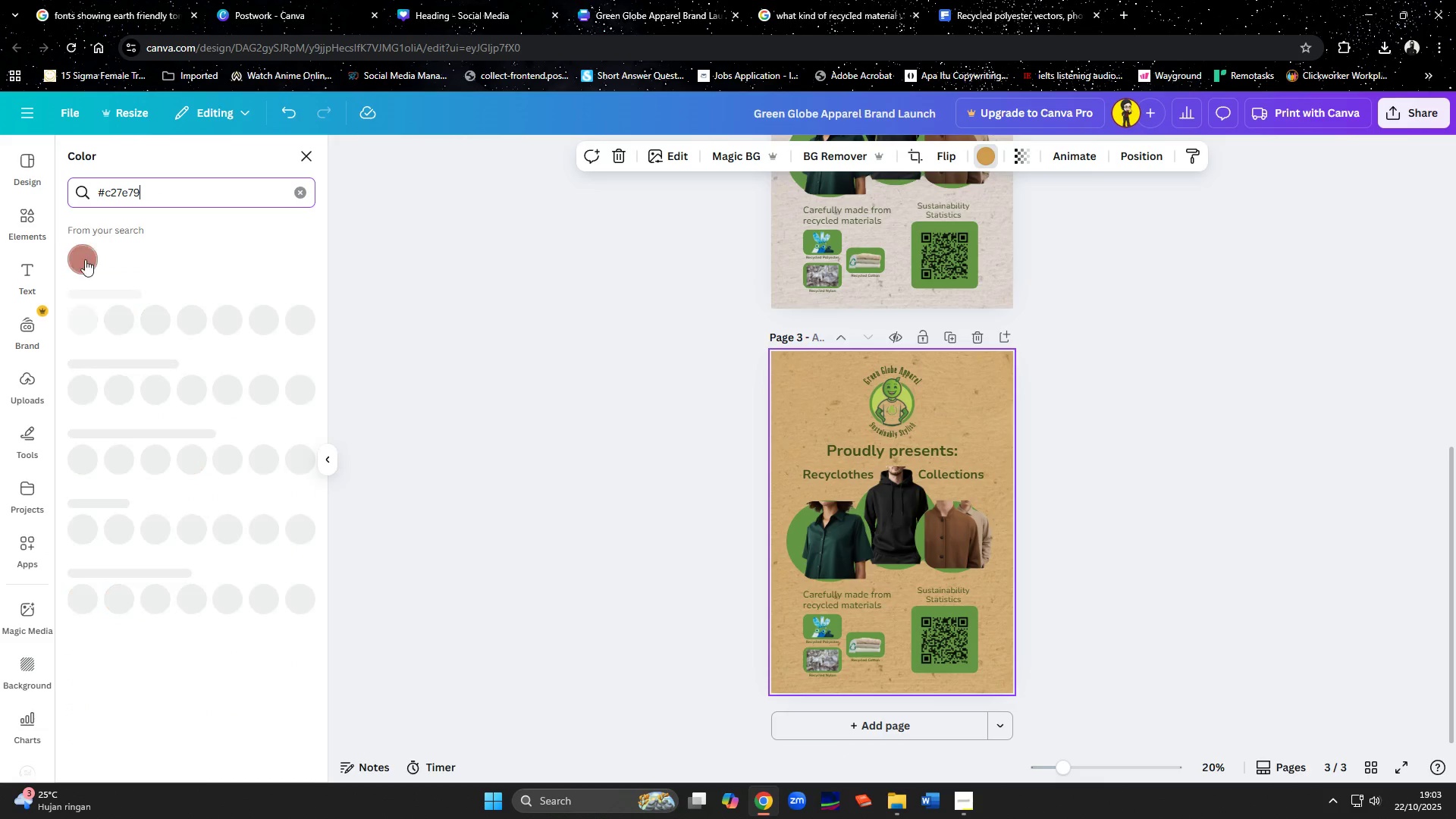 
left_click([85, 259])
 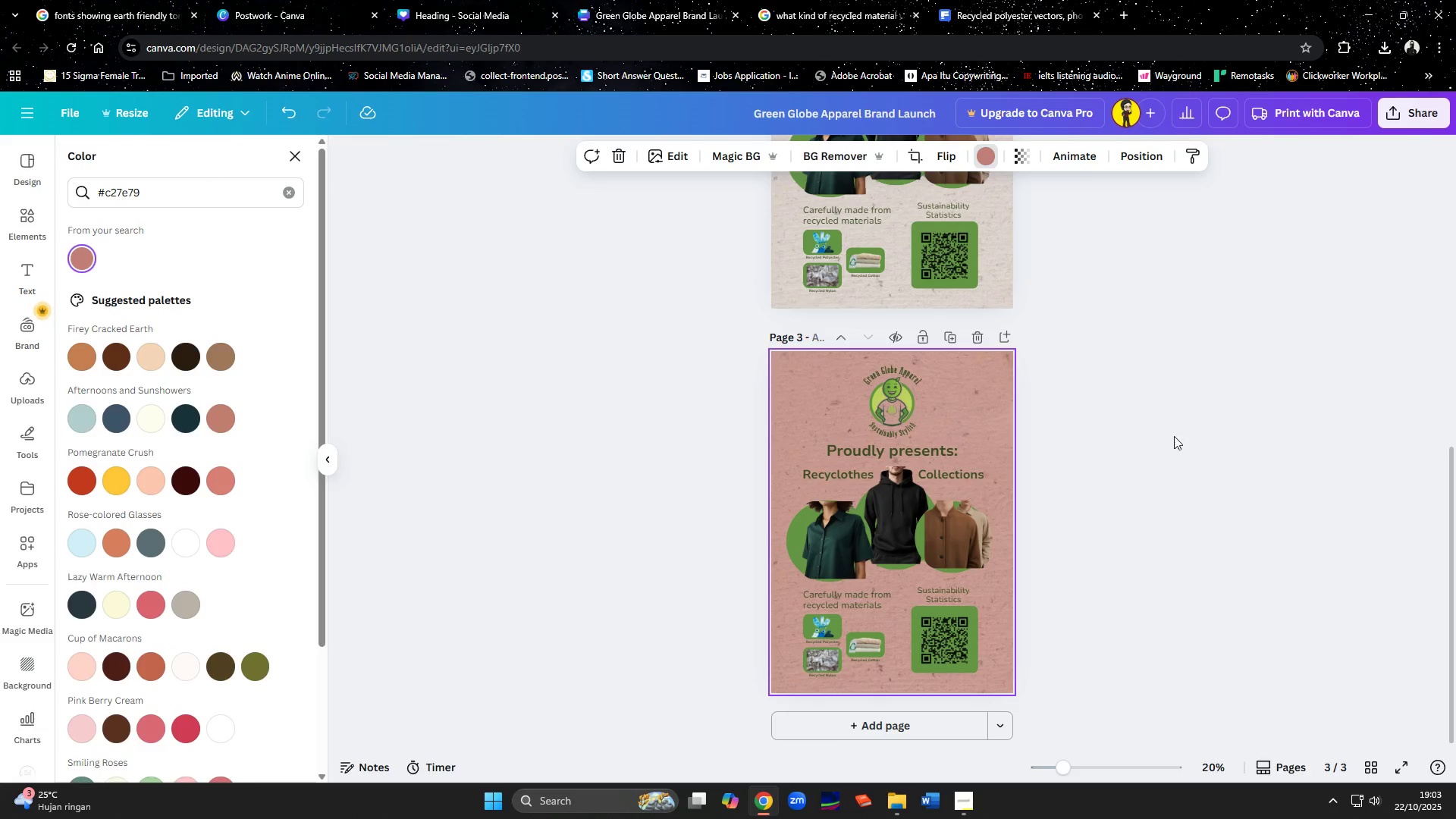 
left_click([1178, 445])
 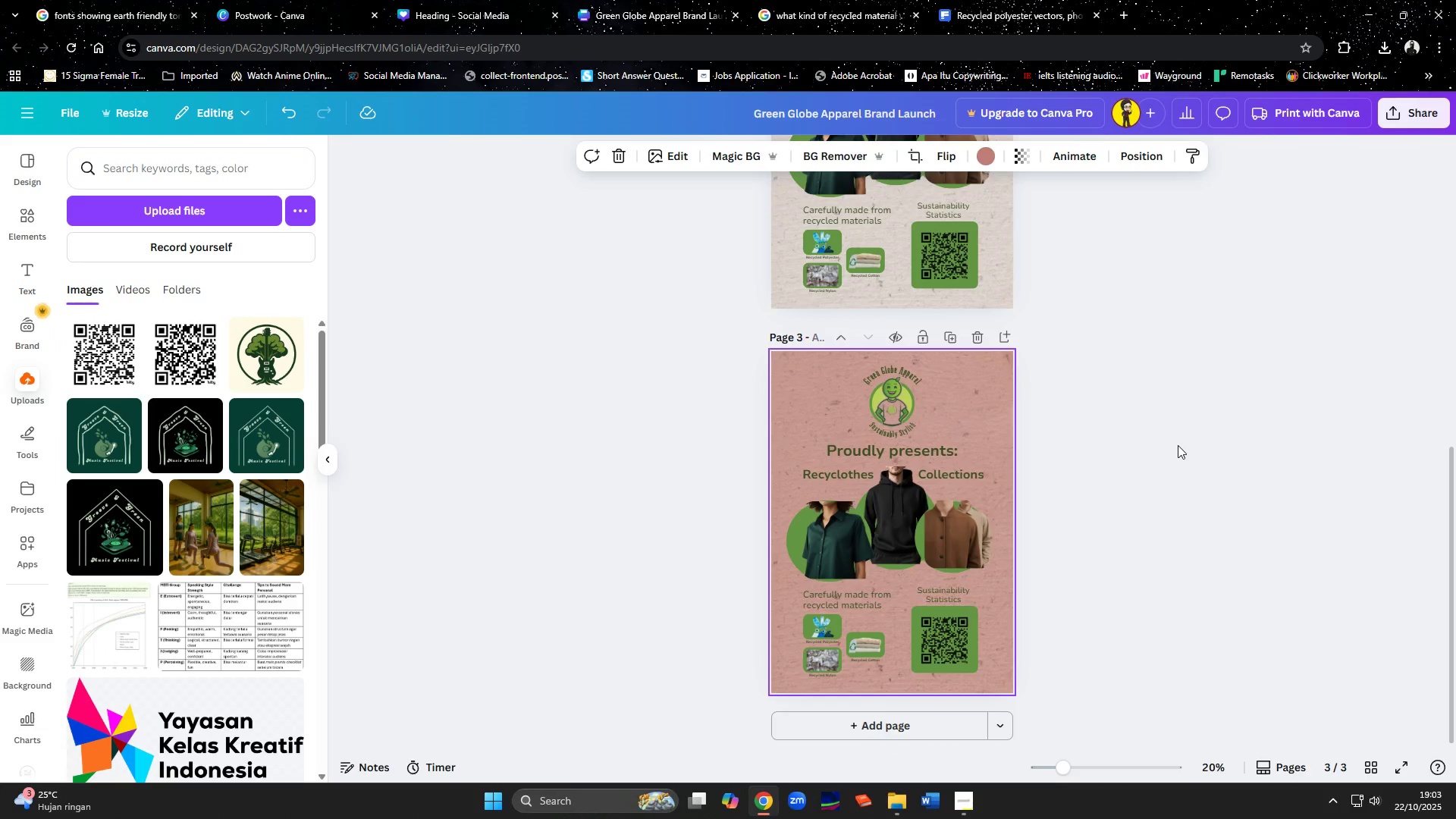 
left_click([1178, 445])
 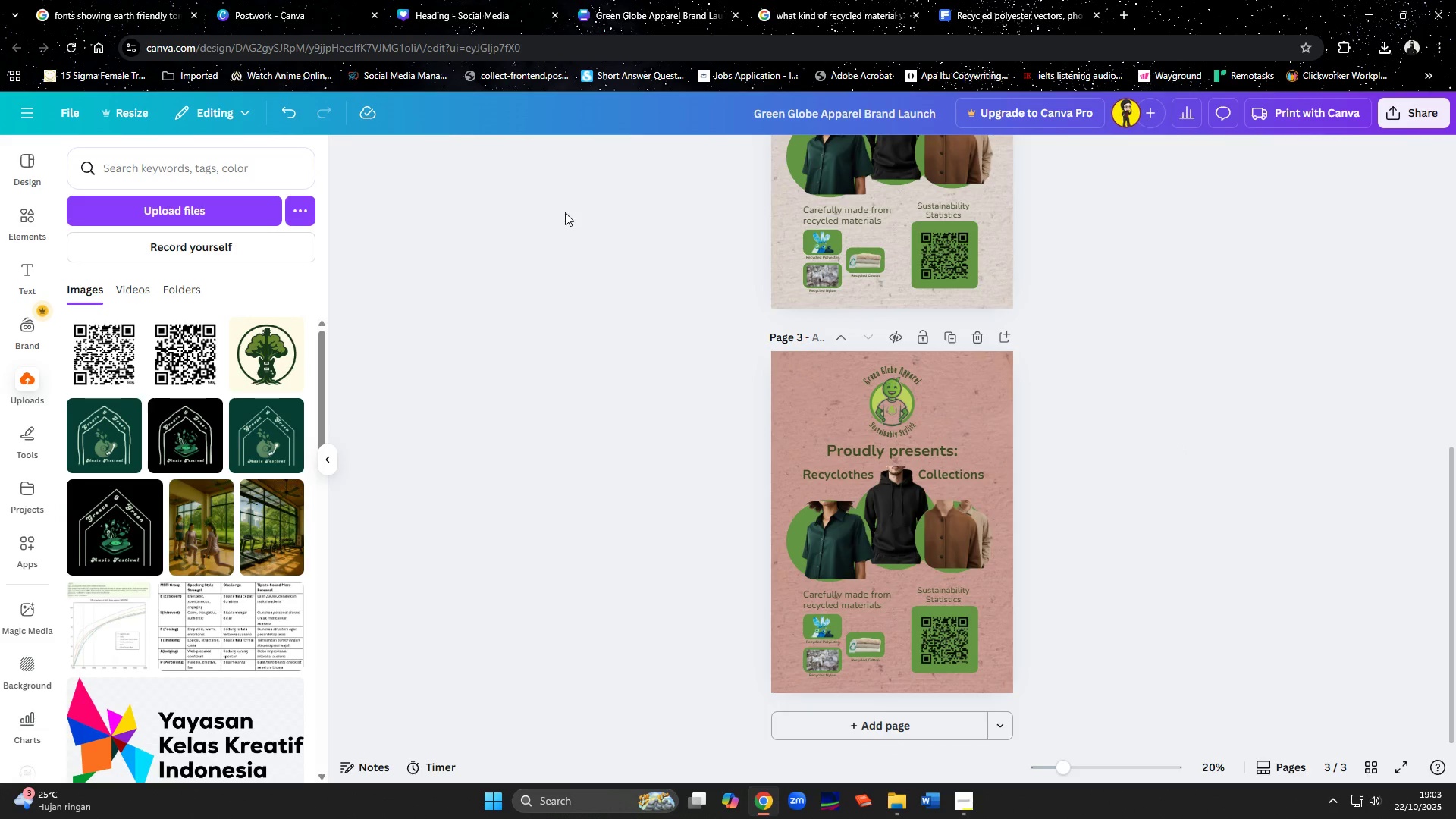 
left_click([449, 14])
 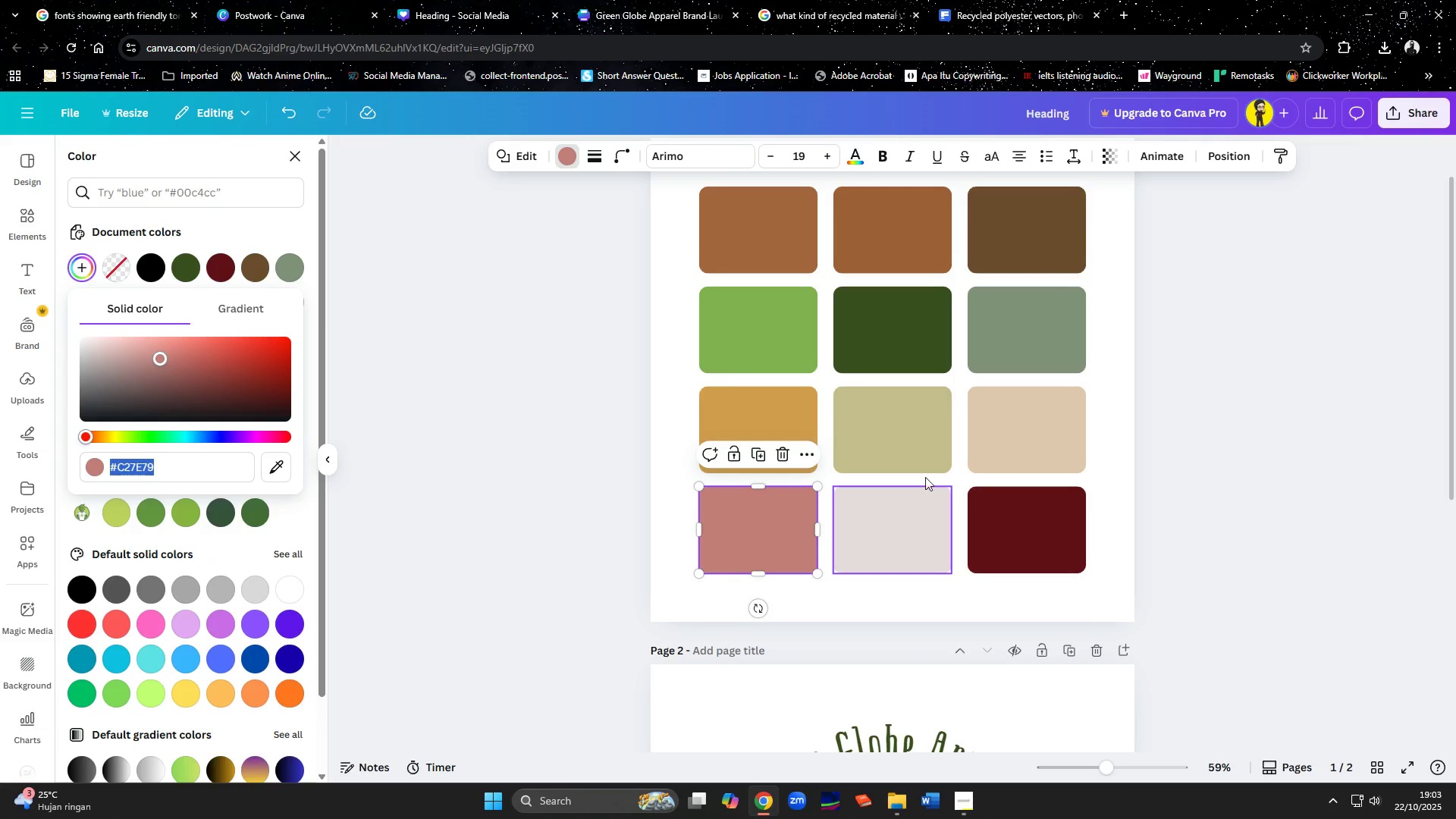 
left_click([913, 435])
 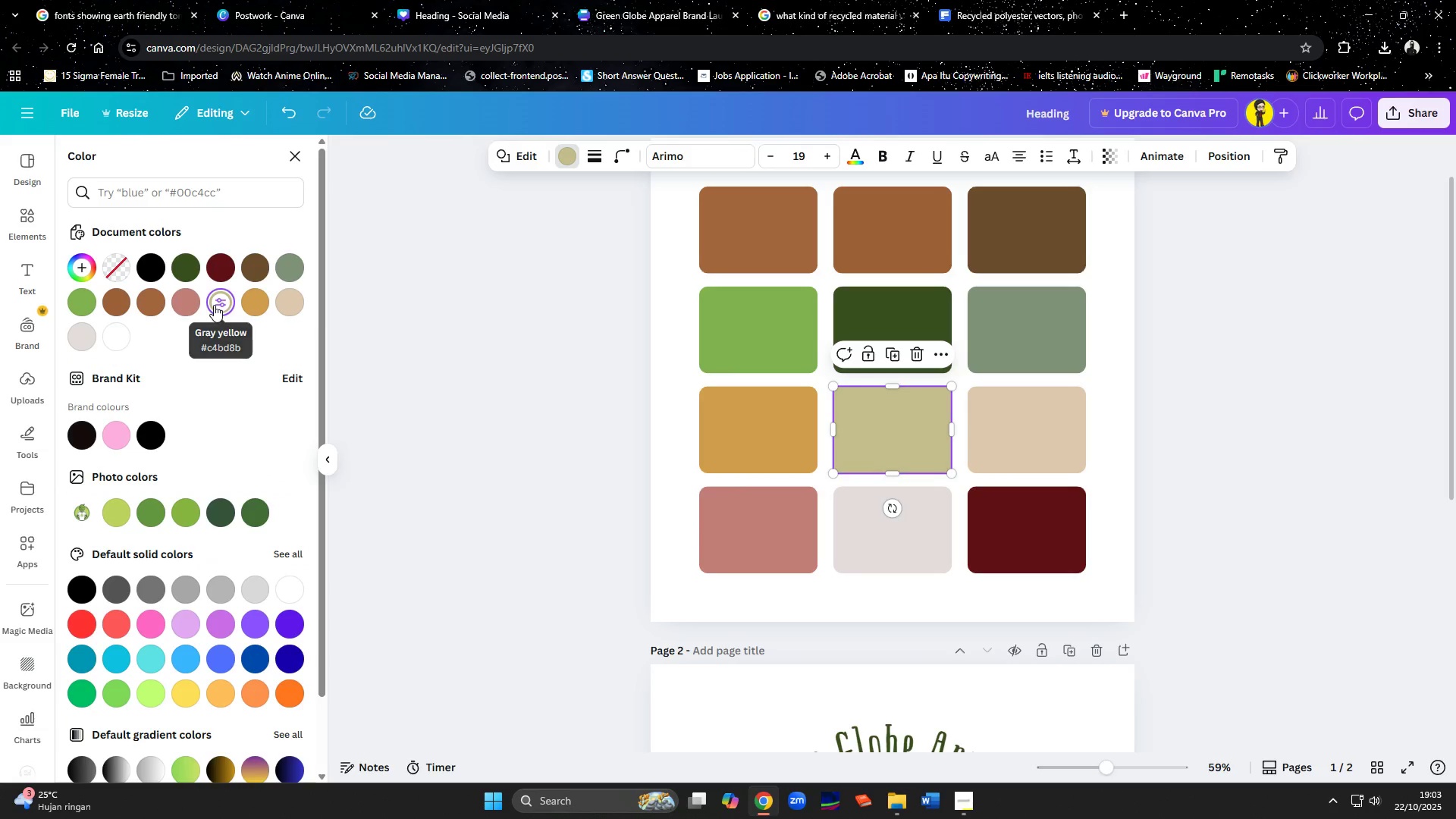 
double_click([214, 305])
 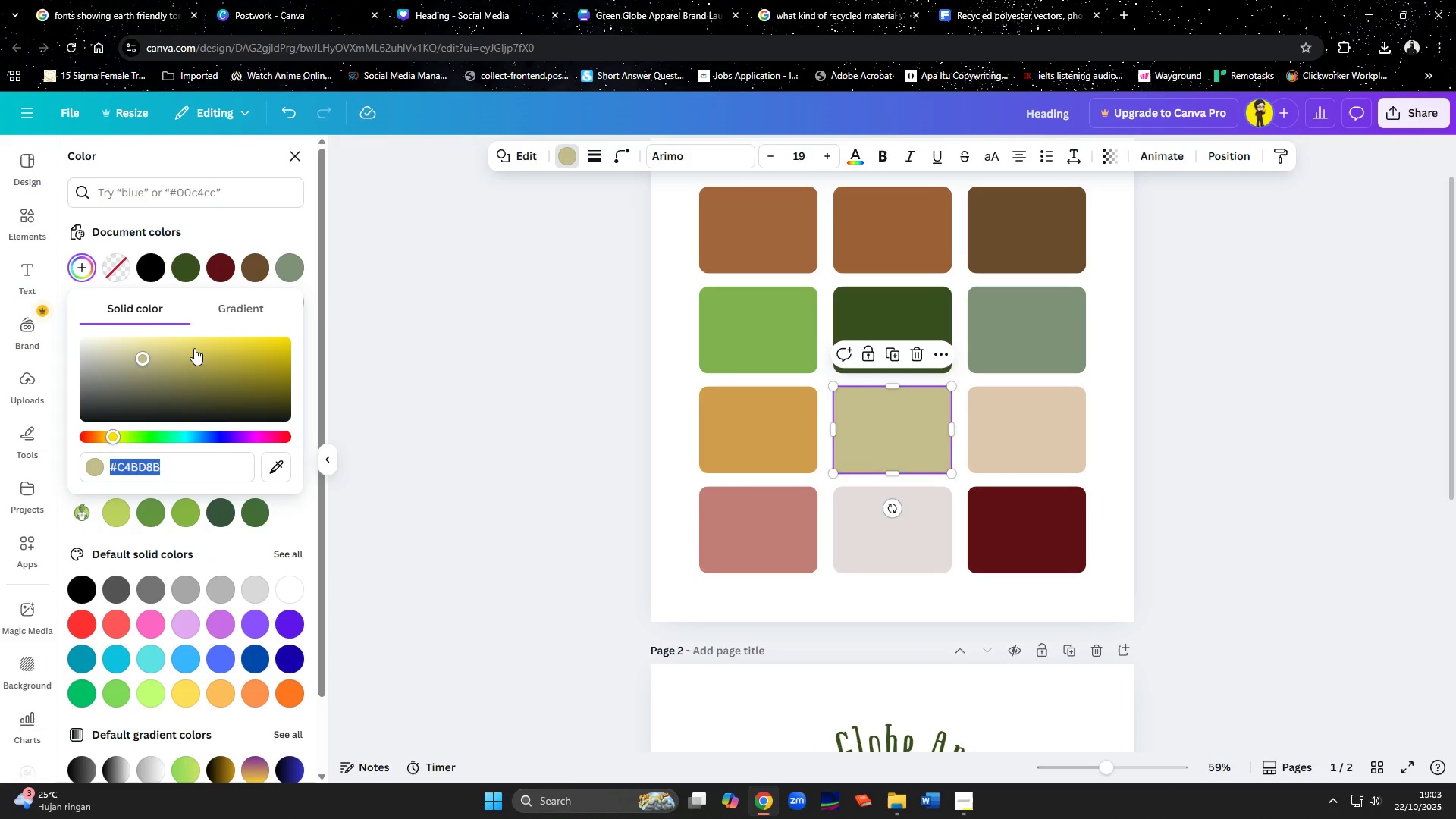 
key(Control+C)
 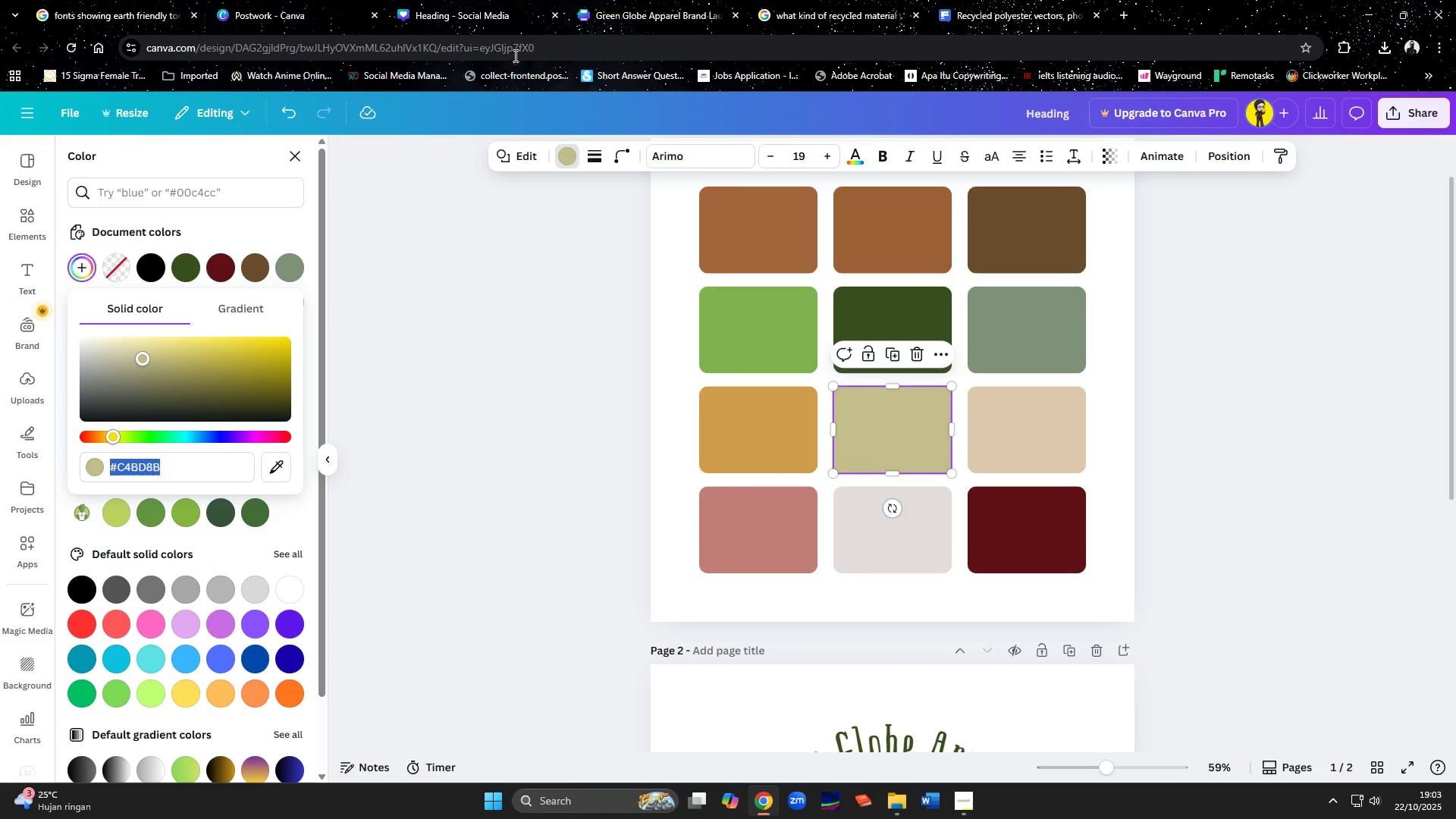 
left_click([654, 6])
 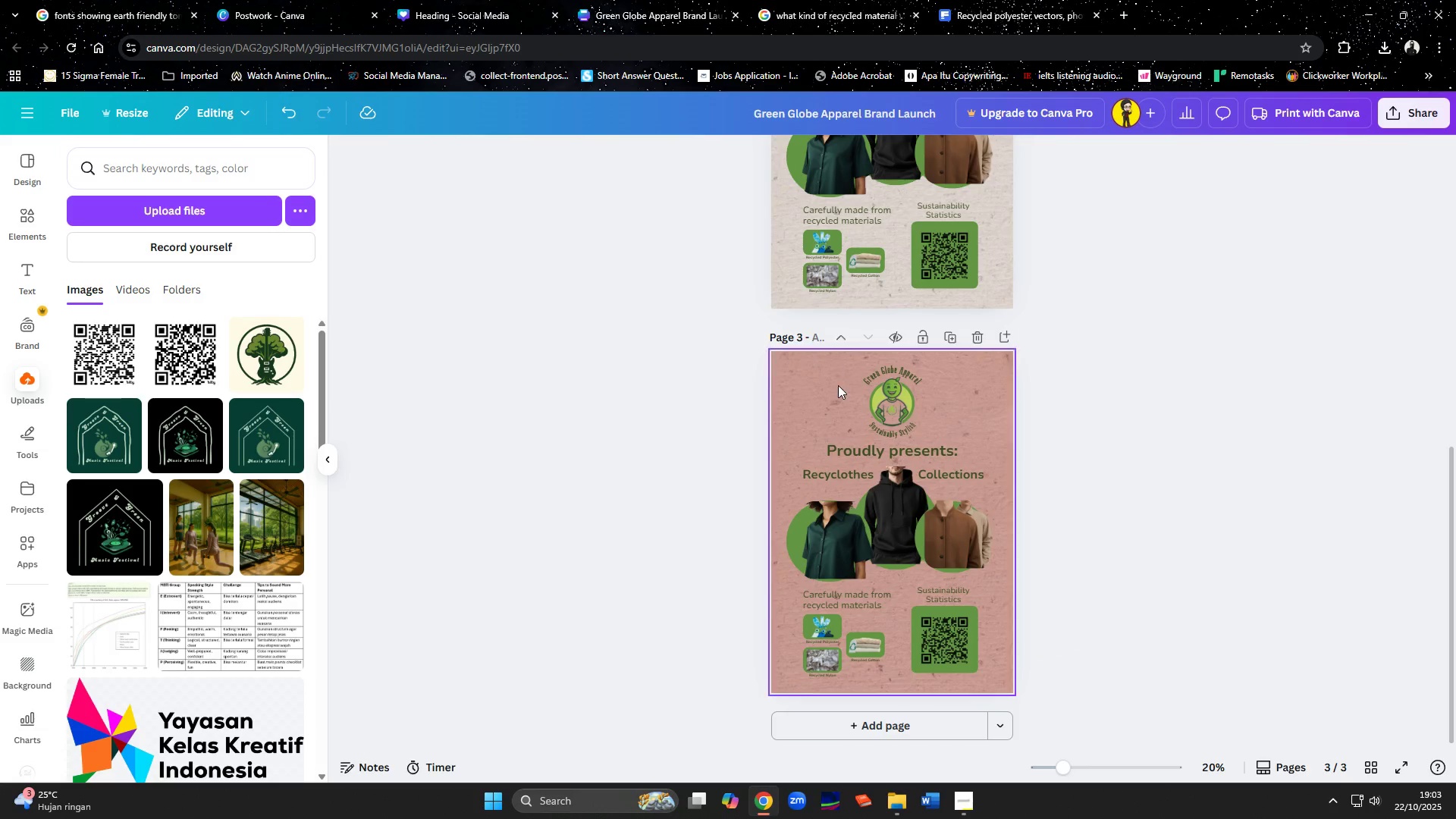 
left_click([833, 388])
 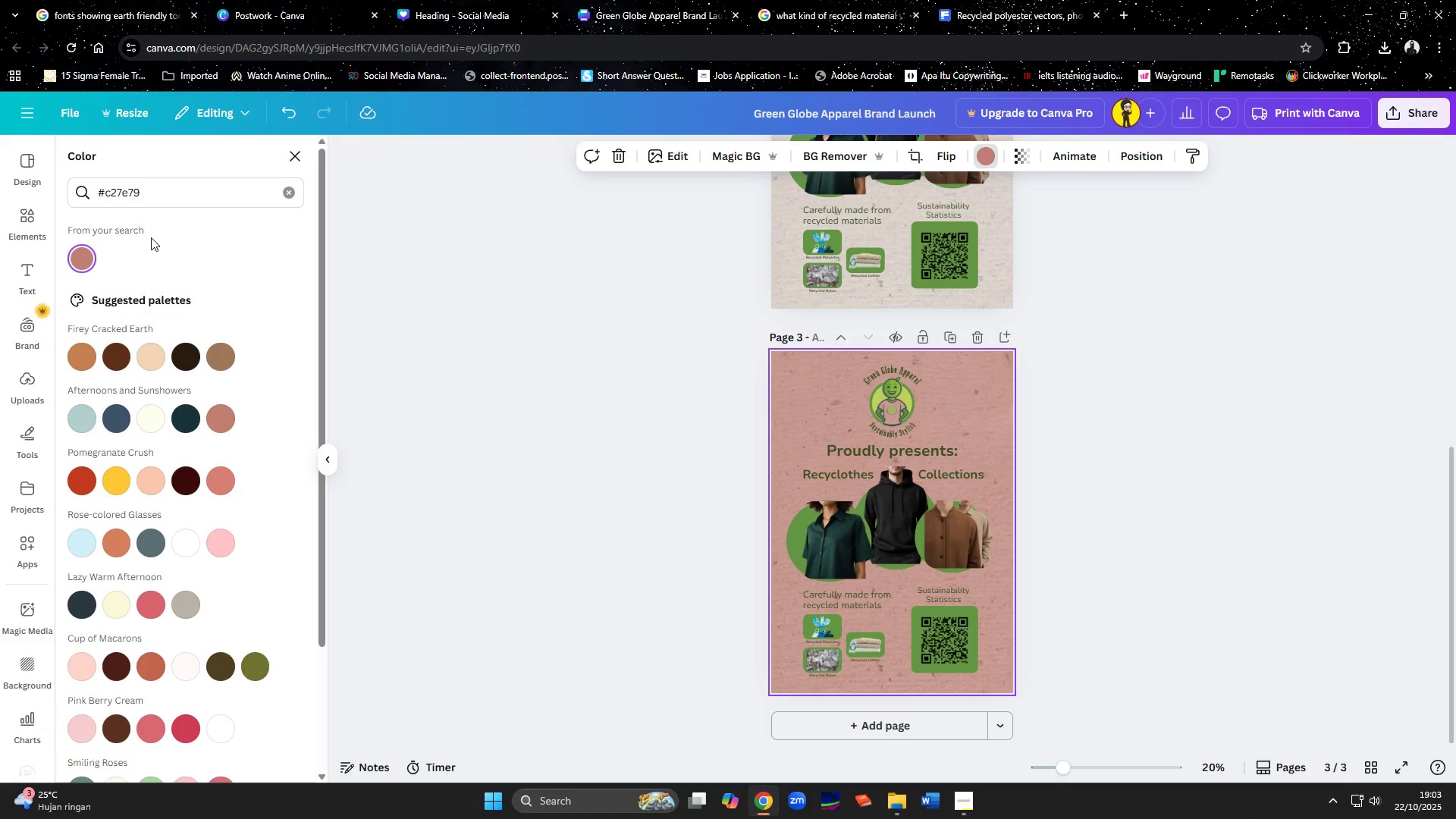 
left_click_drag(start_coordinate=[139, 194], to_coordinate=[40, 195])
 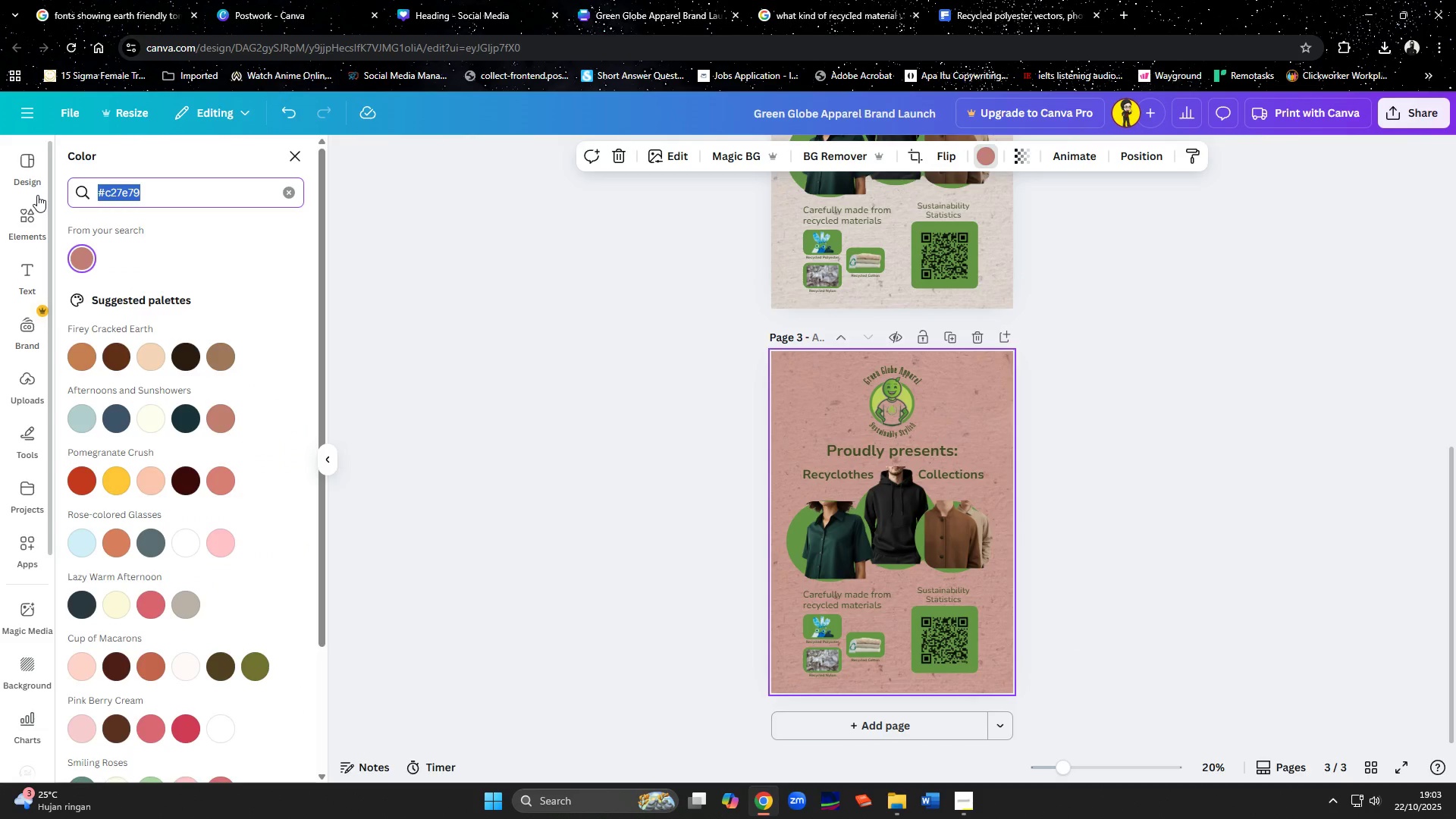 
key(Control+V)
 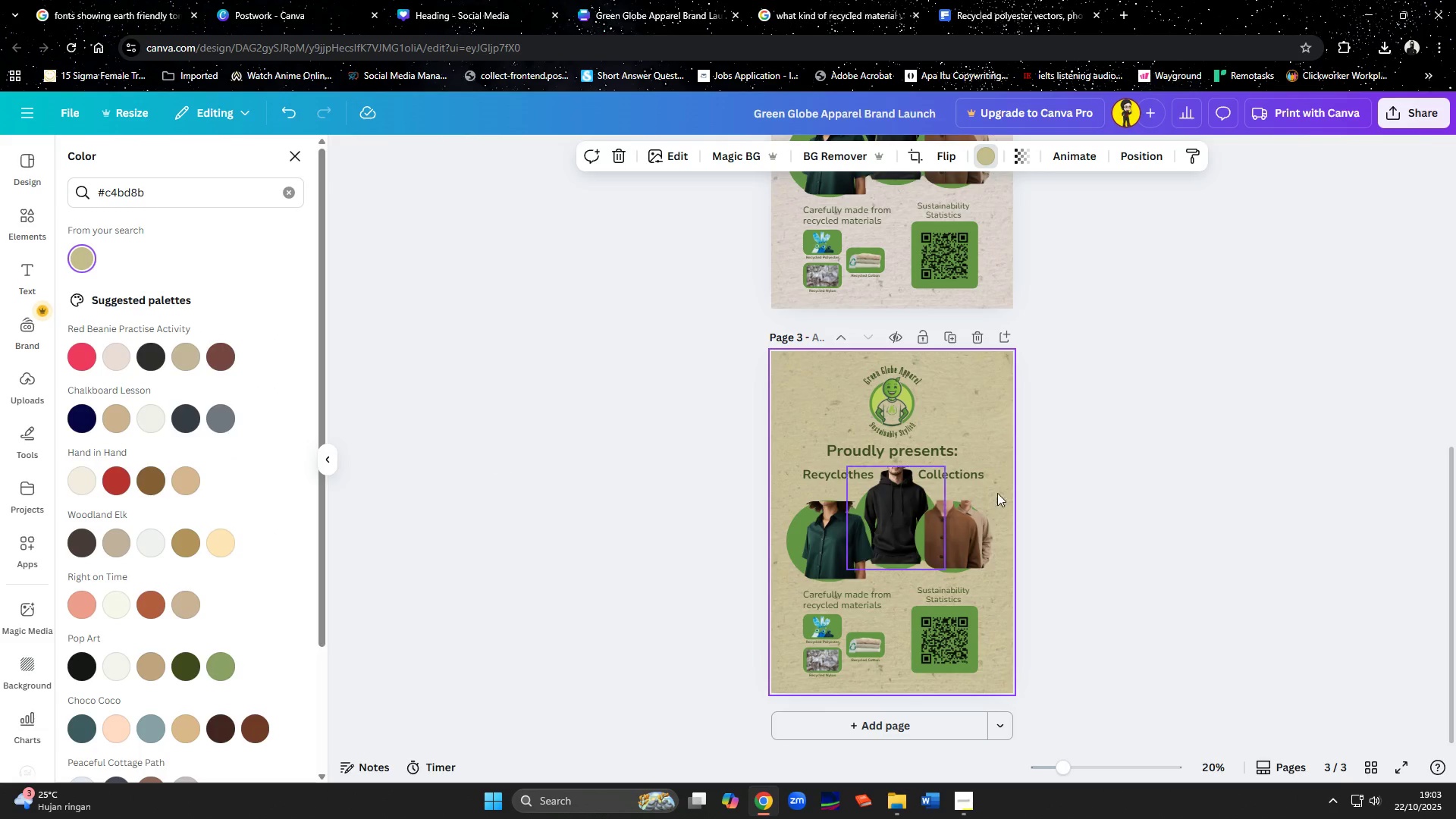 
left_click([1182, 471])
 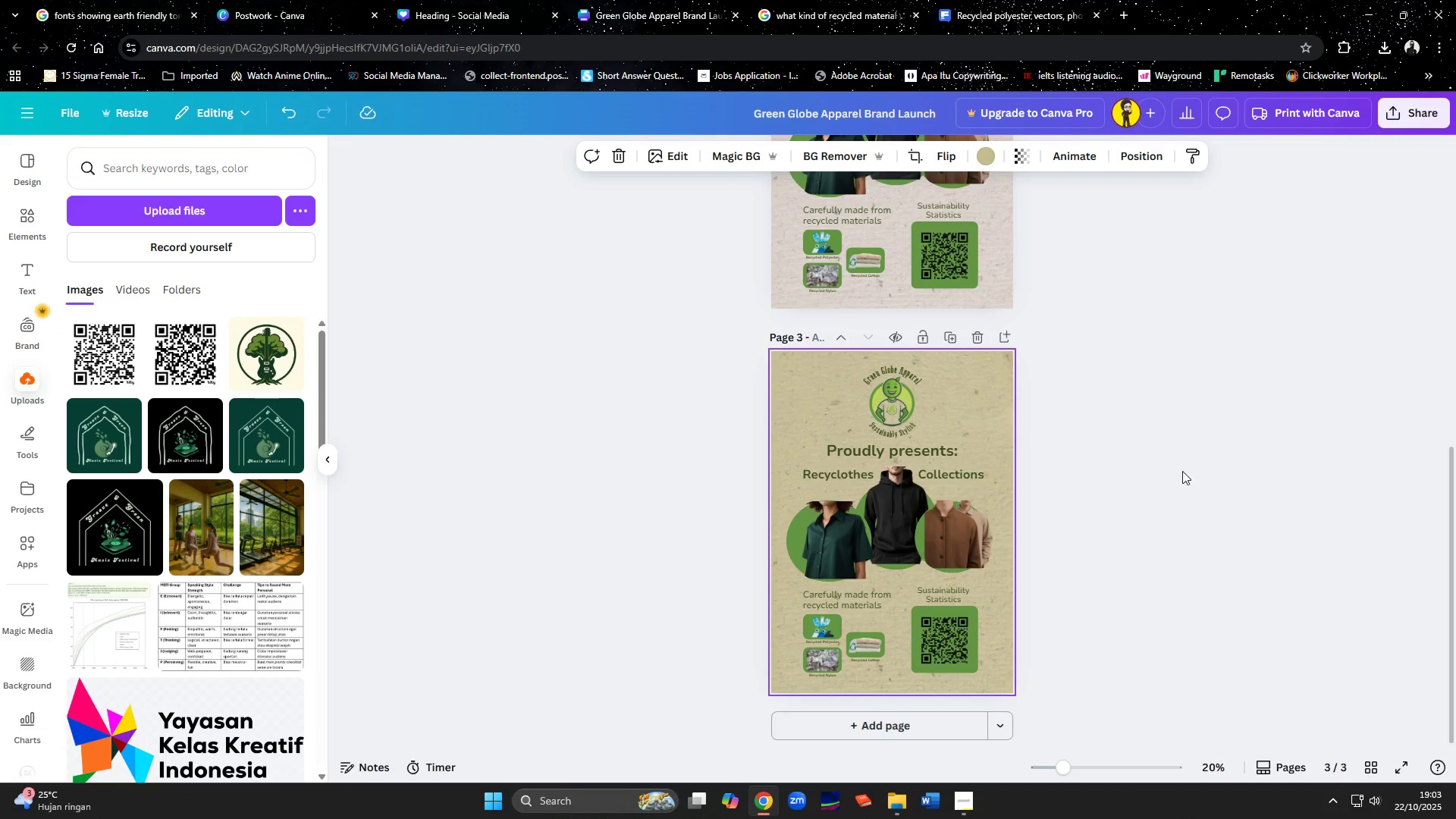 
left_click([1182, 471])
 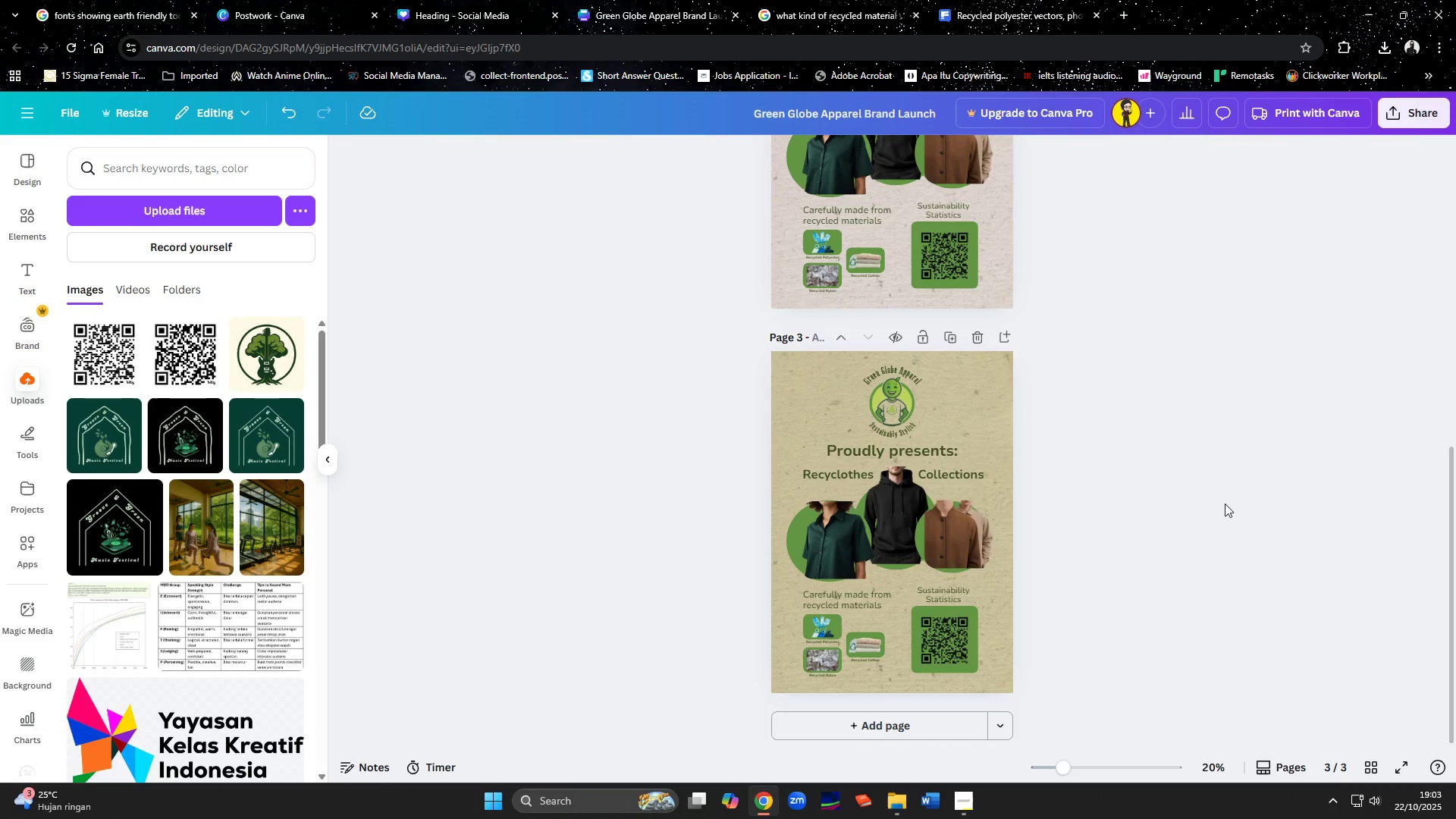 
scroll: coordinate [1225, 504], scroll_direction: up, amount: 2.0
 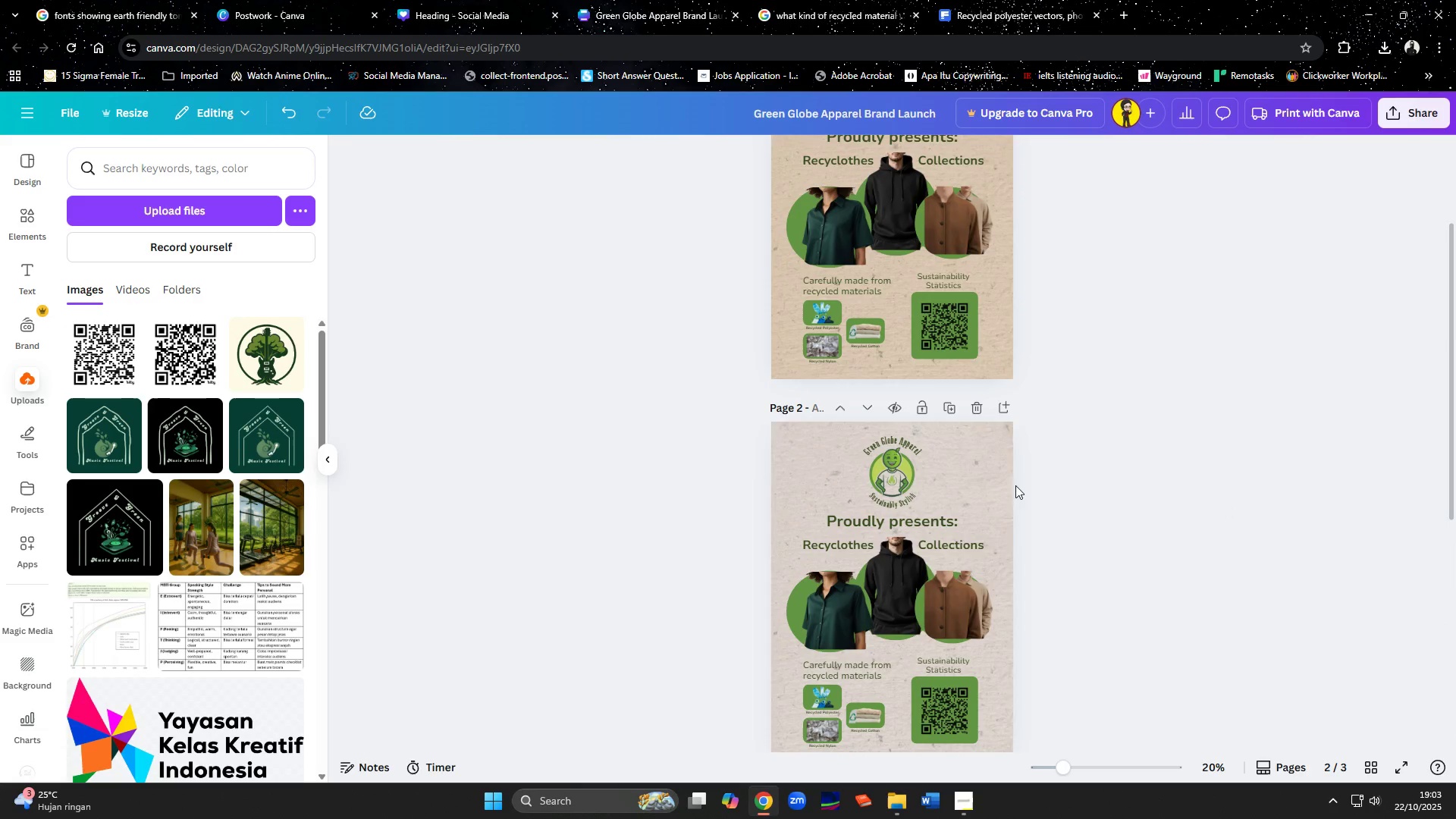 
scroll: coordinate [1187, 517], scroll_direction: down, amount: 10.0
 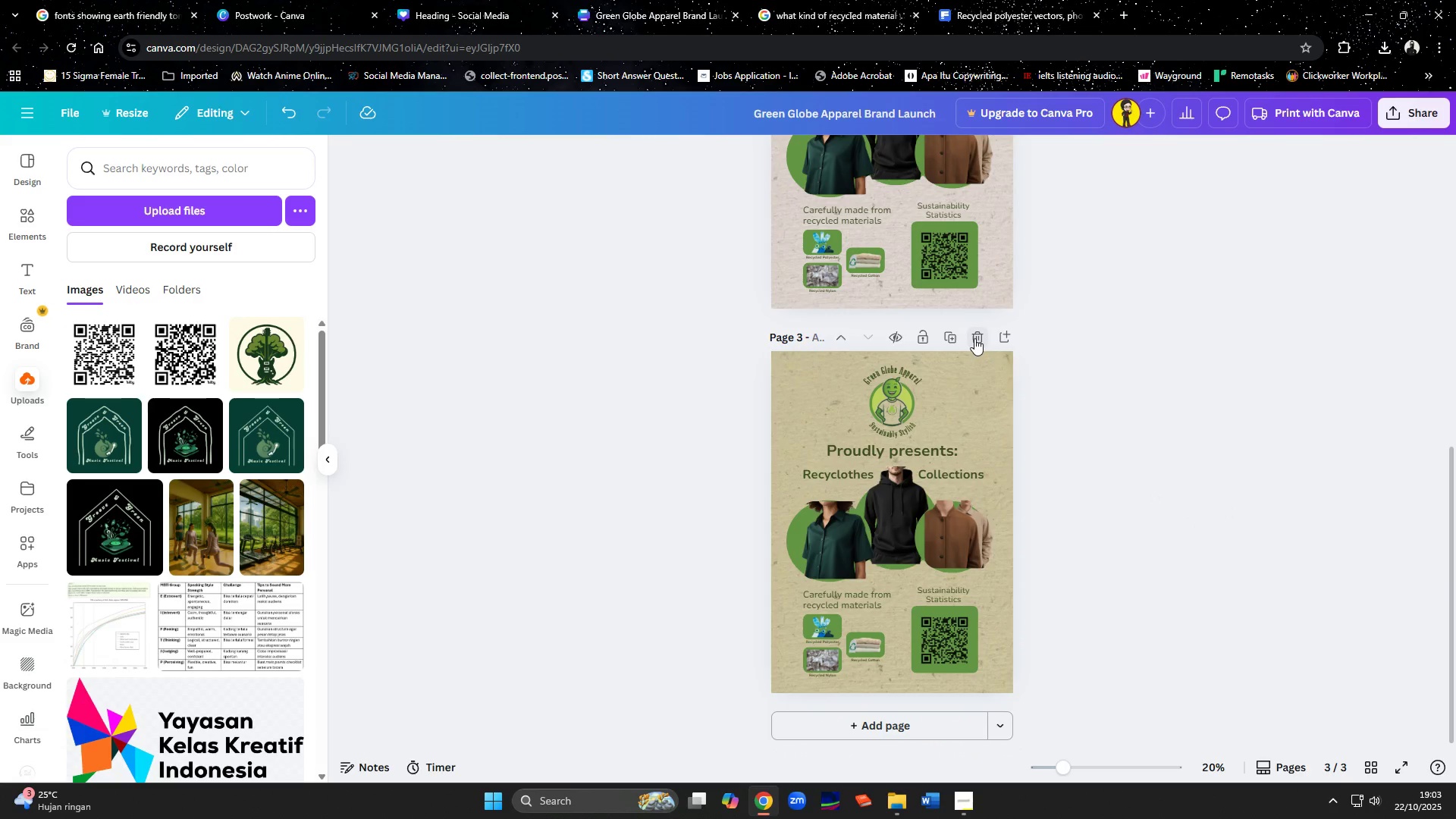 
left_click([951, 337])
 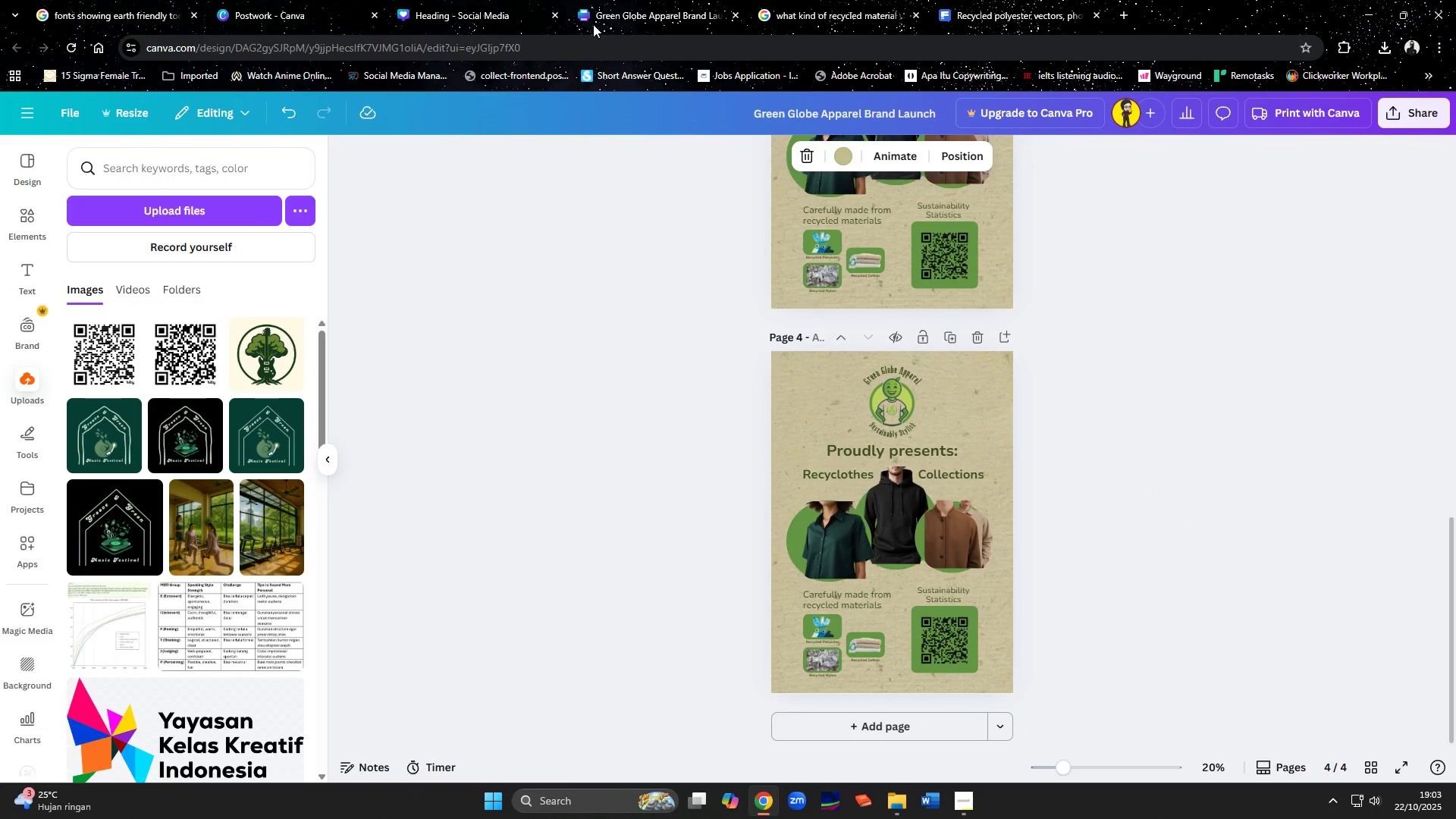 
left_click([447, 14])
 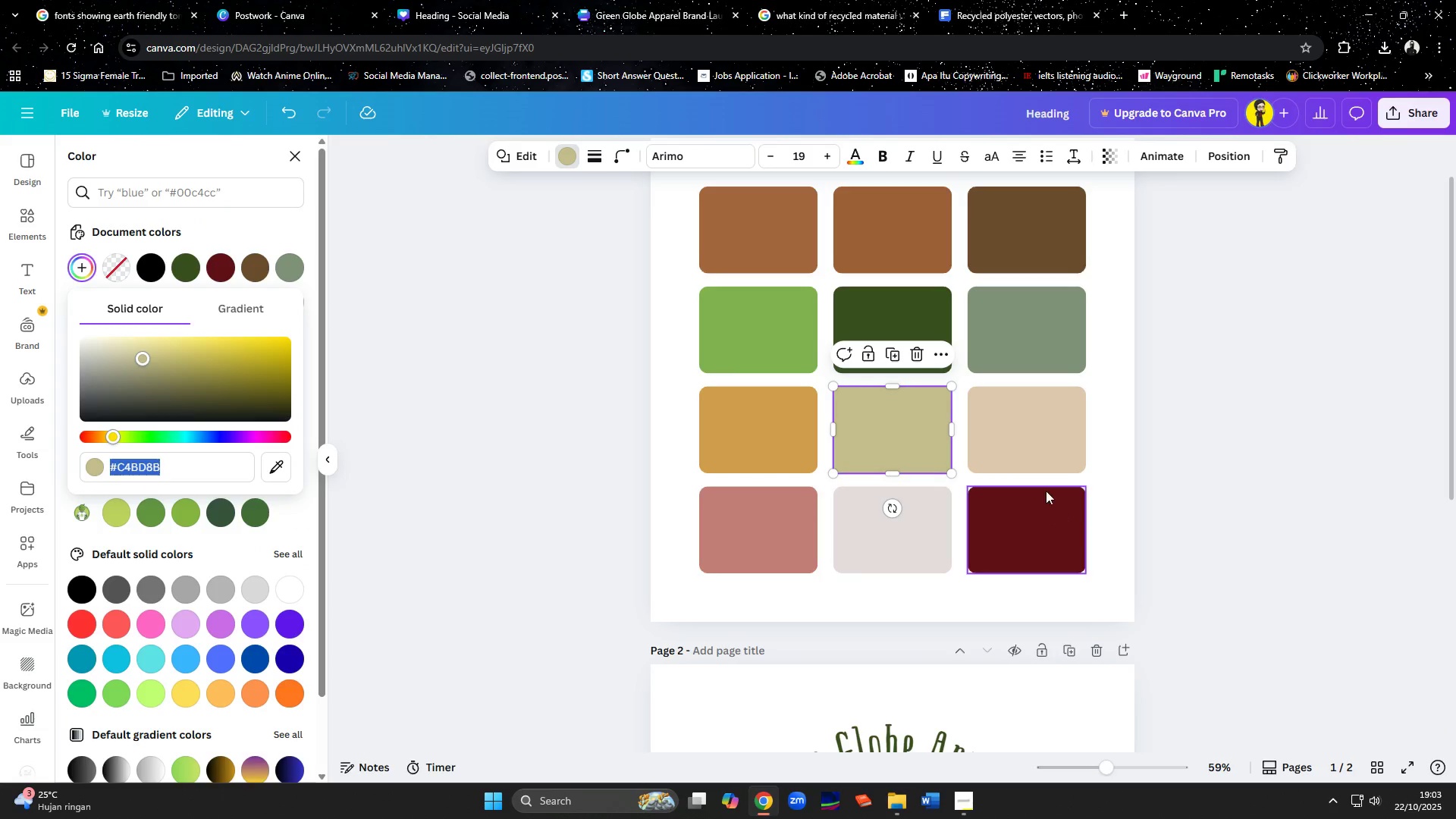 
left_click([1023, 335])
 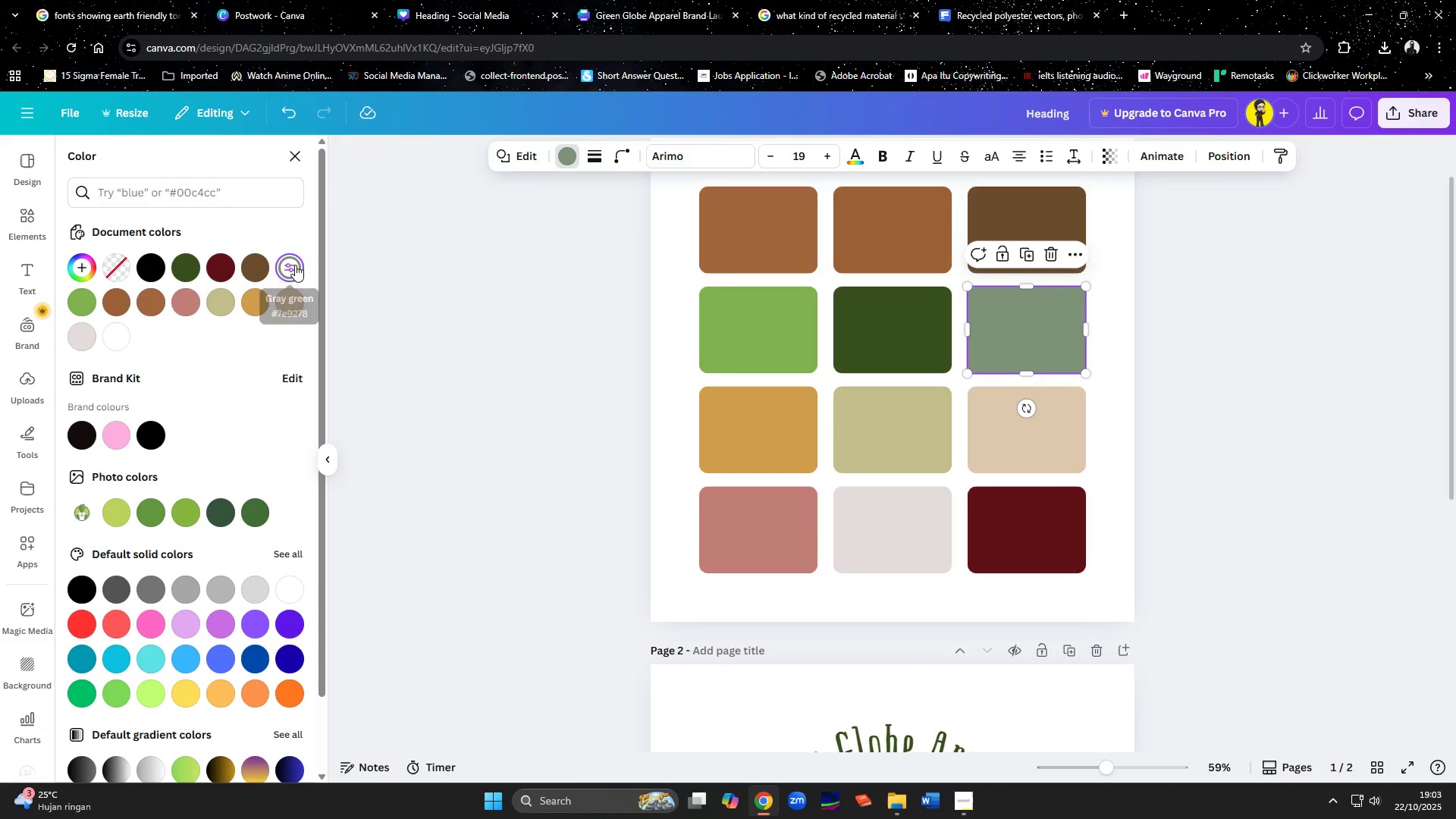 
double_click([295, 265])
 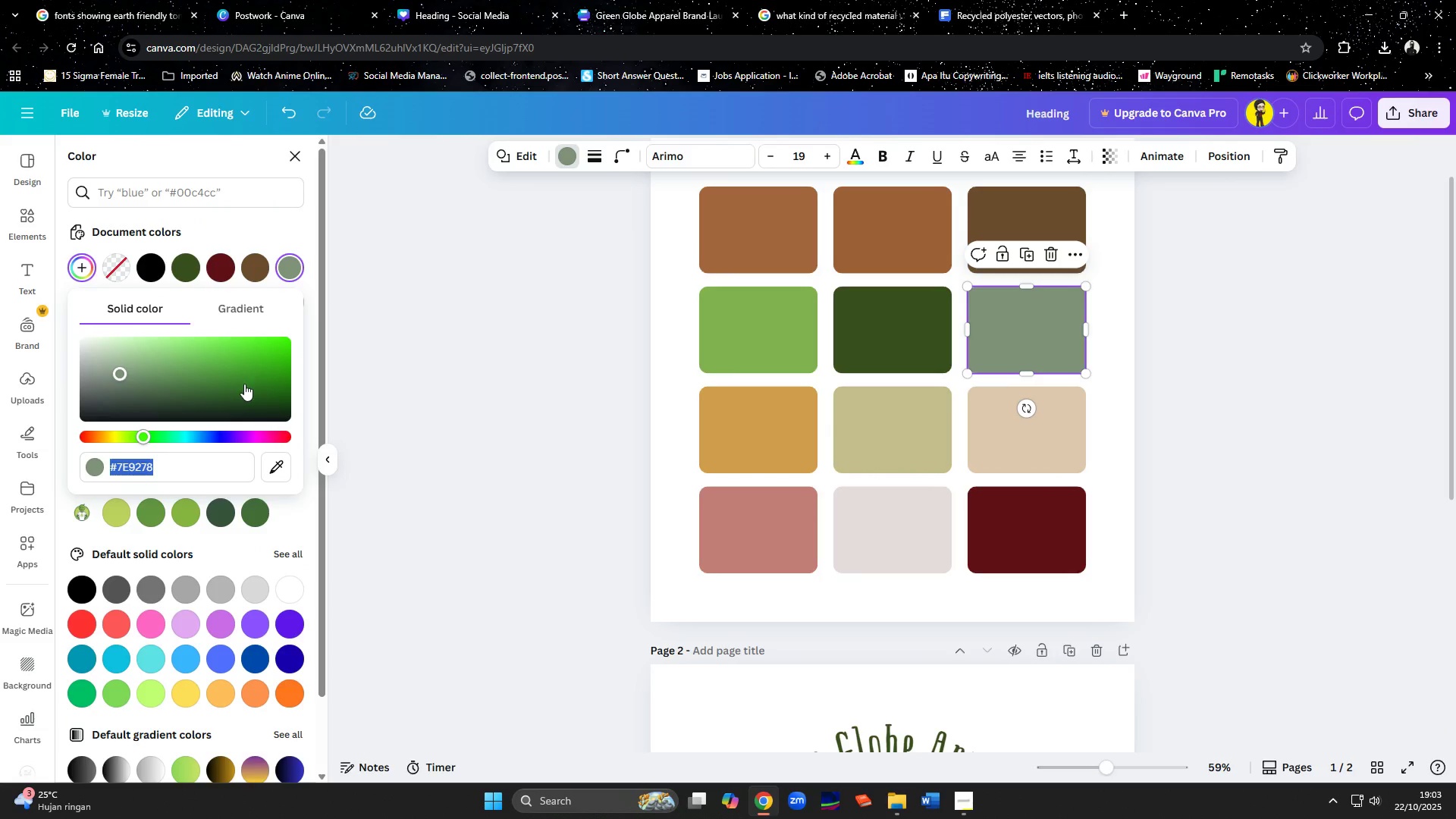 
key(Control+C)
 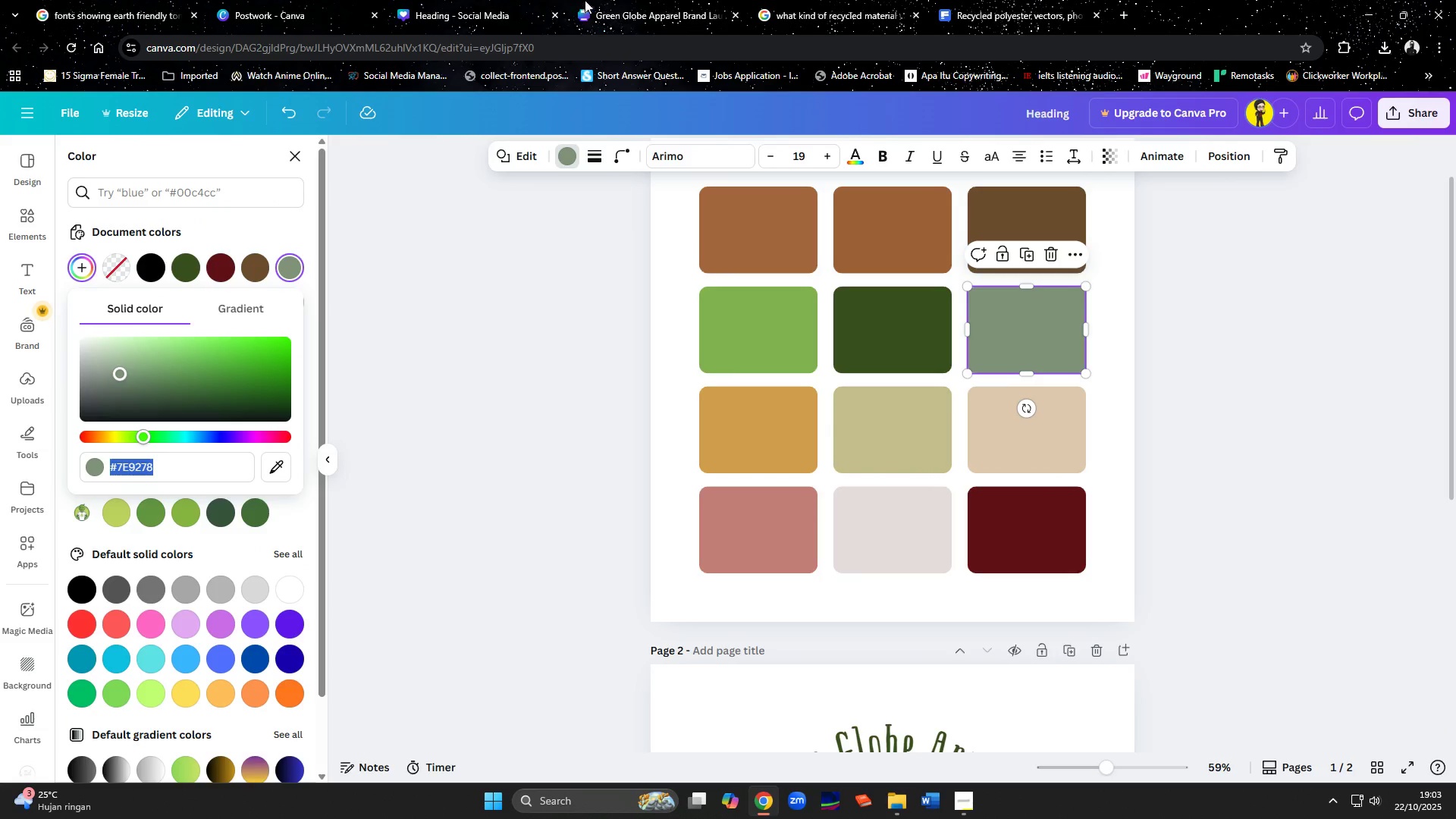 
left_click([648, 5])
 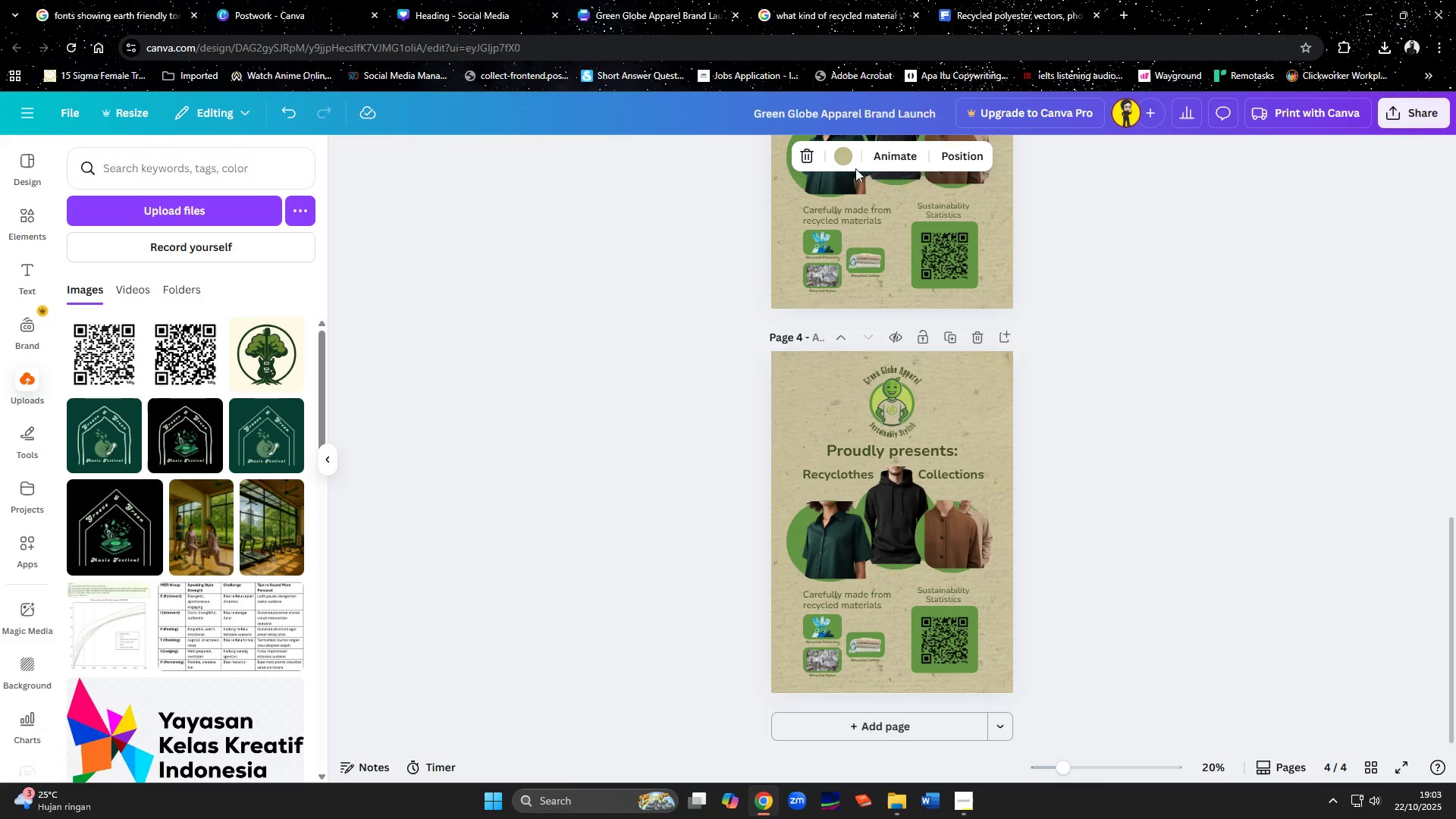 
left_click([839, 158])
 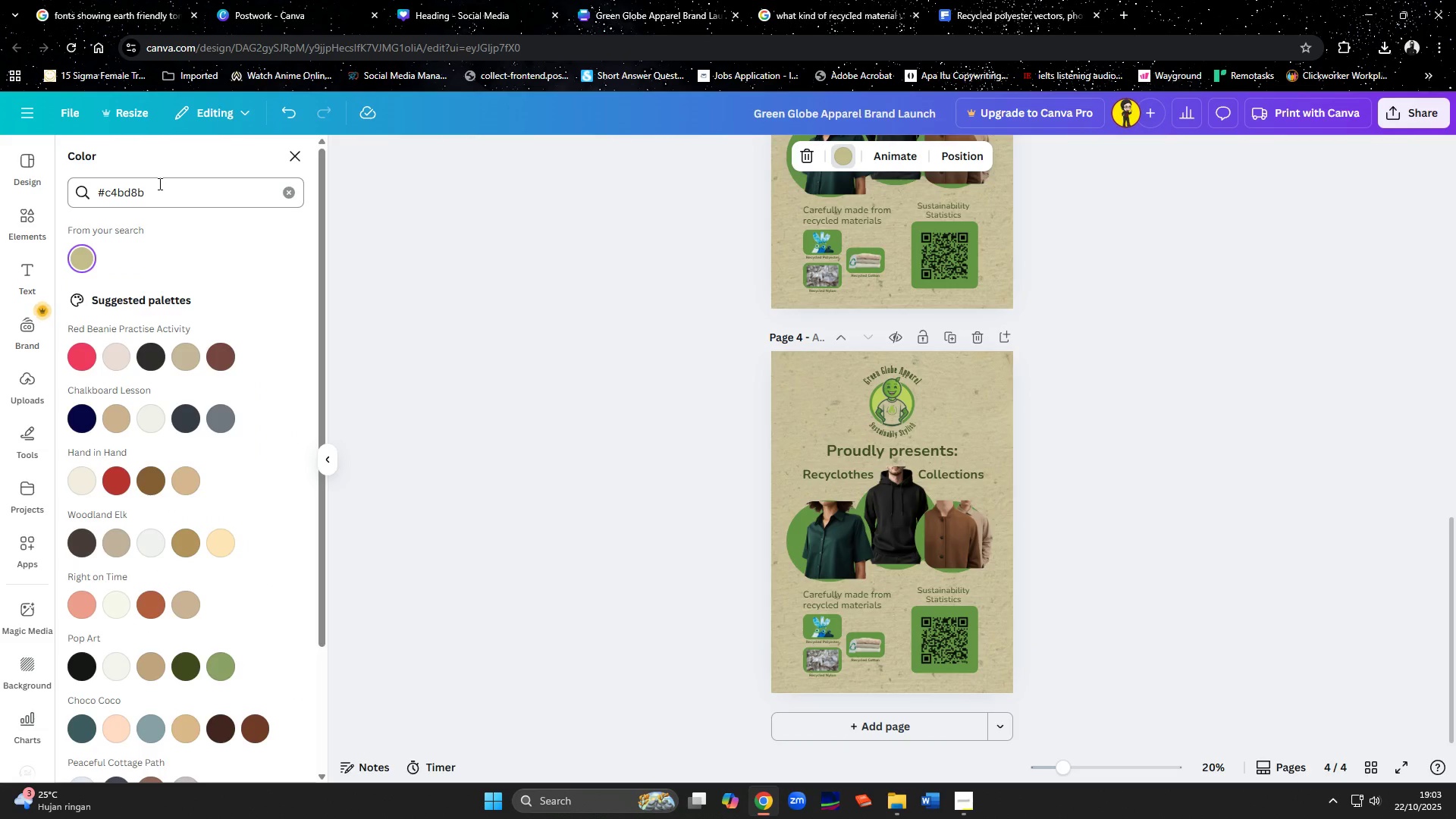 
left_click_drag(start_coordinate=[159, 196], to_coordinate=[34, 197])
 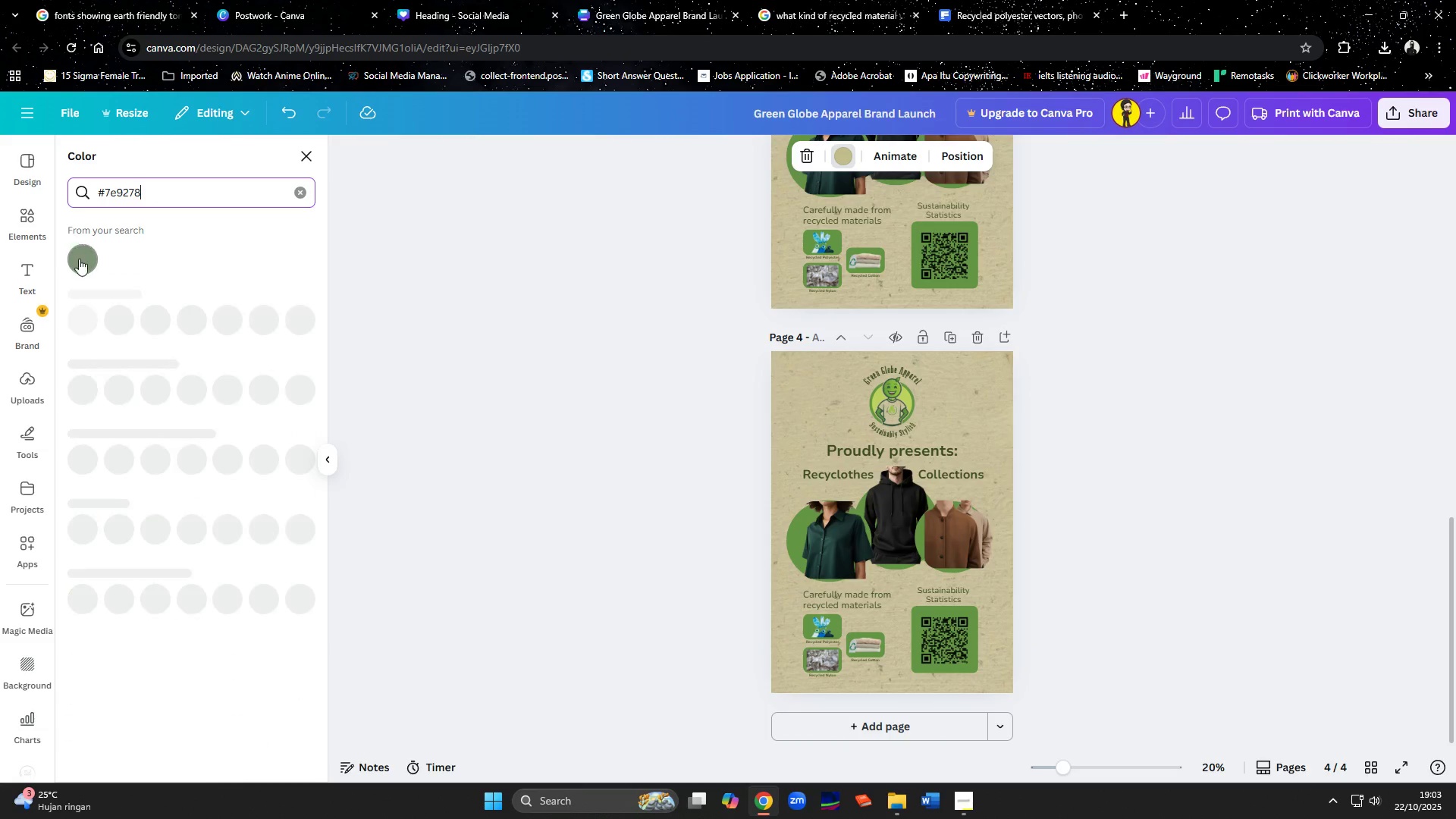 
key(Control+ControlLeft)
 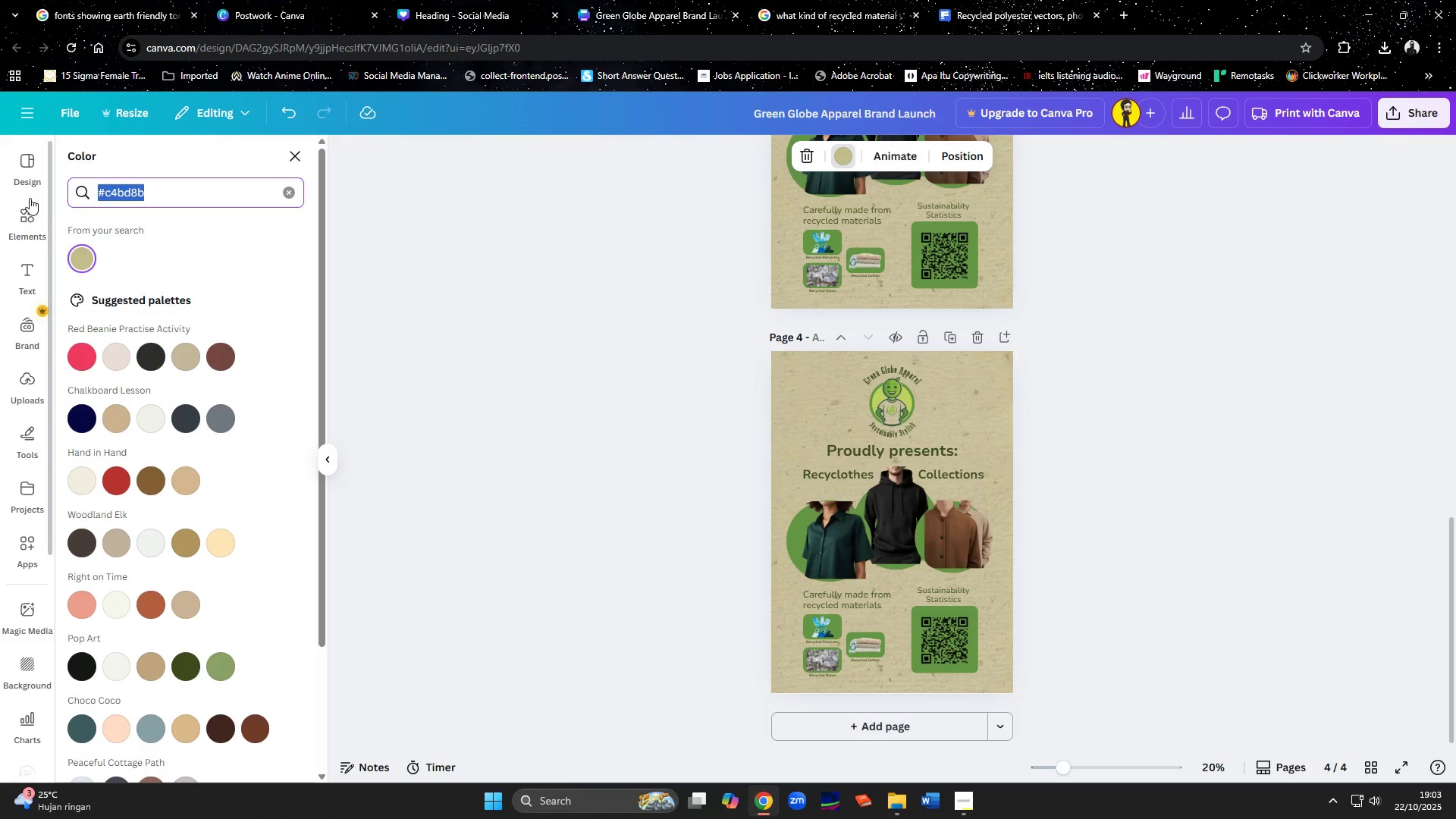 
key(Control+V)
 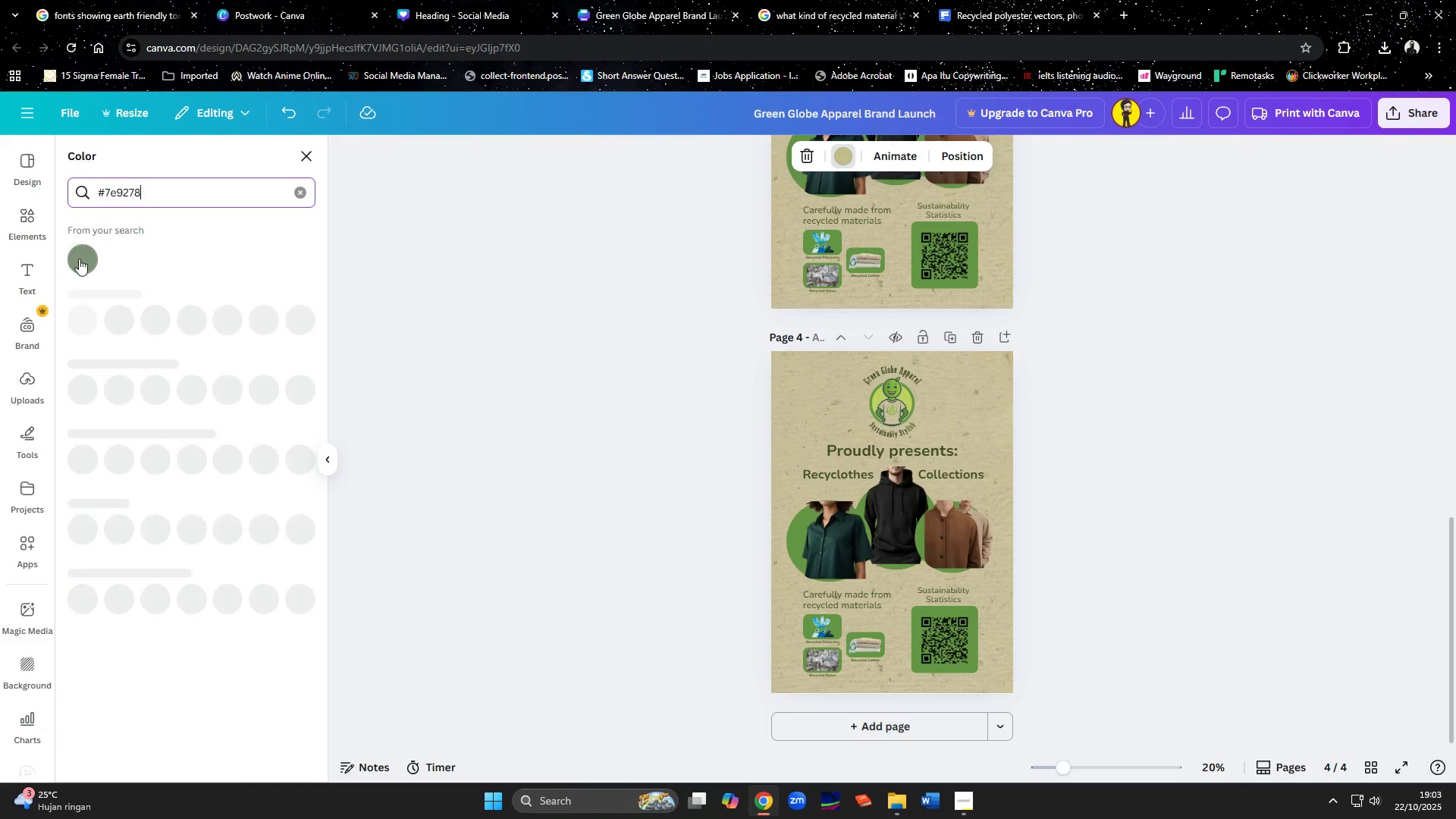 
left_click([79, 259])
 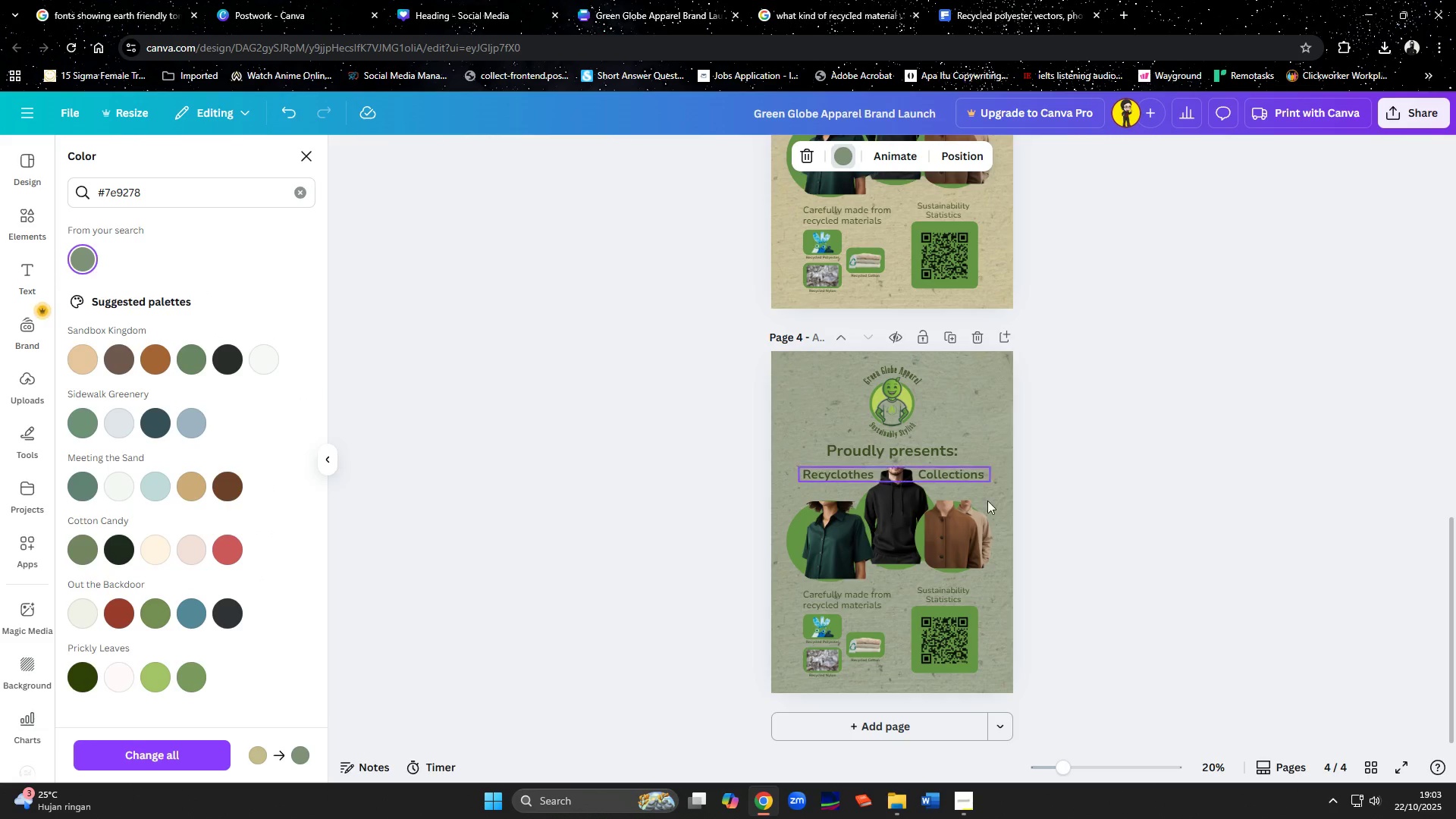 
left_click([1146, 516])
 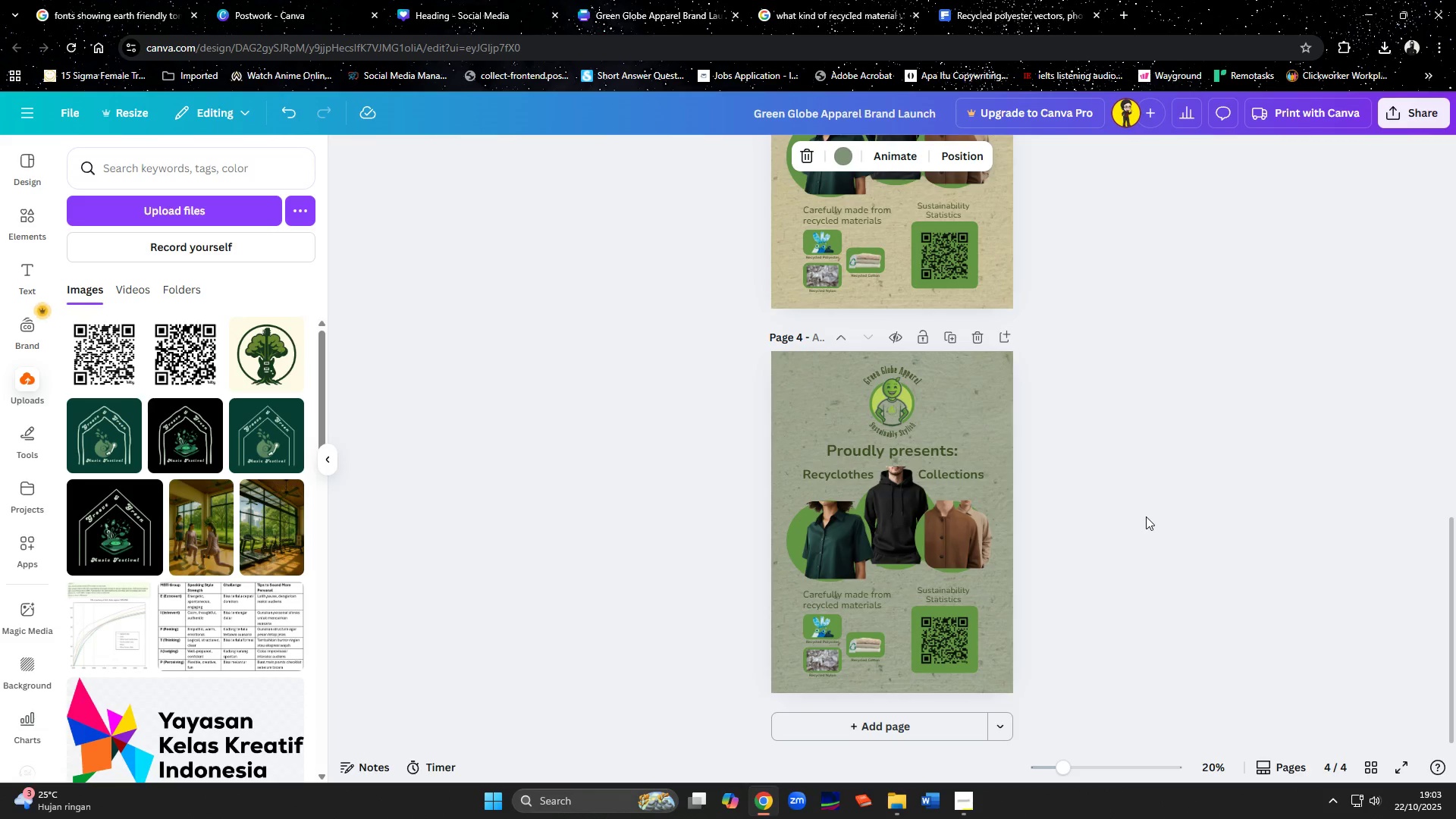 
left_click([1146, 516])
 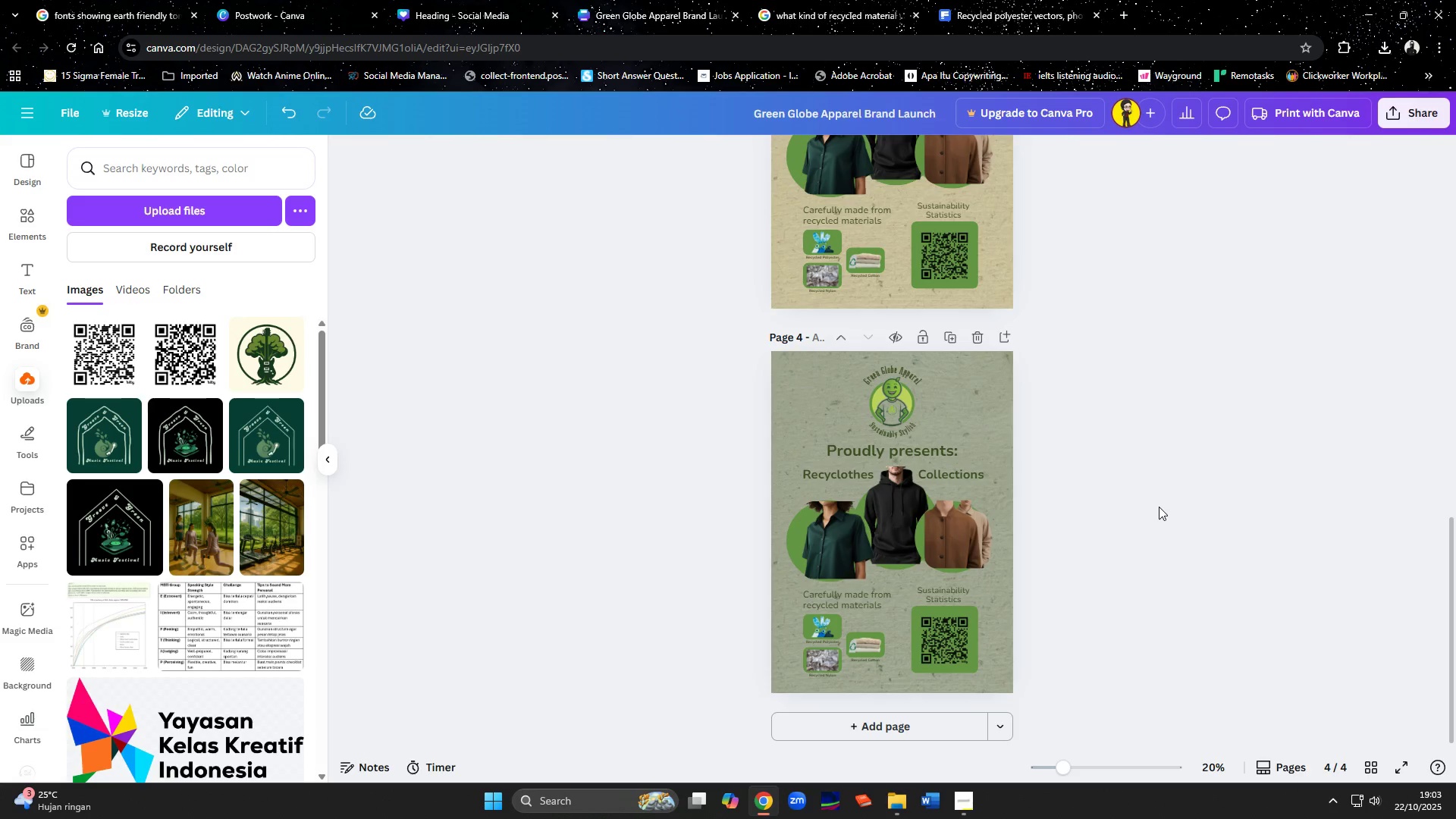 
scroll: coordinate [1160, 509], scroll_direction: down, amount: 1.0
 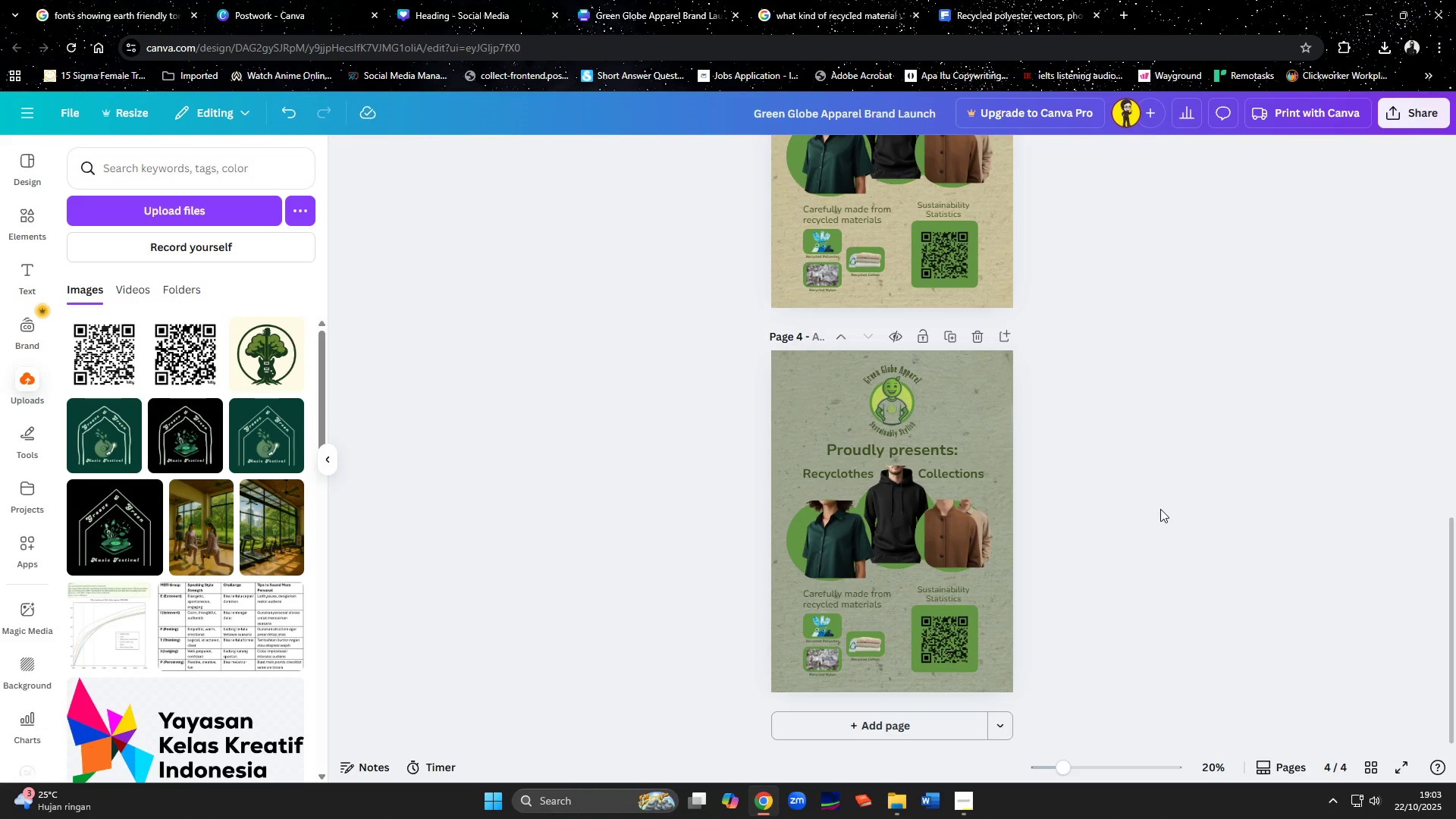 
hold_key(key=ControlLeft, duration=0.63)
scroll: coordinate [1160, 509], scroll_direction: up, amount: 5.0
 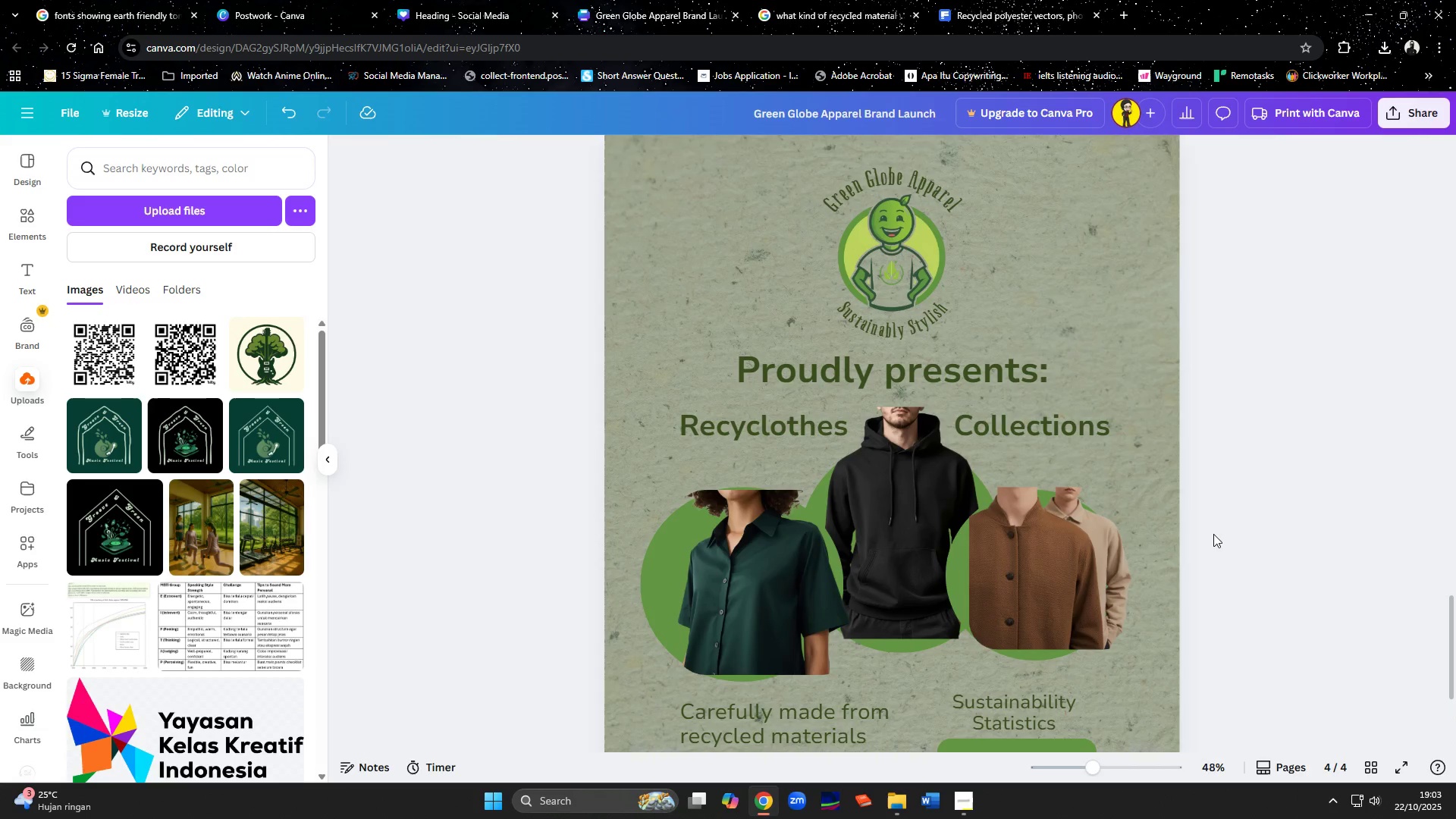 
scroll: coordinate [1214, 535], scroll_direction: down, amount: 7.0
 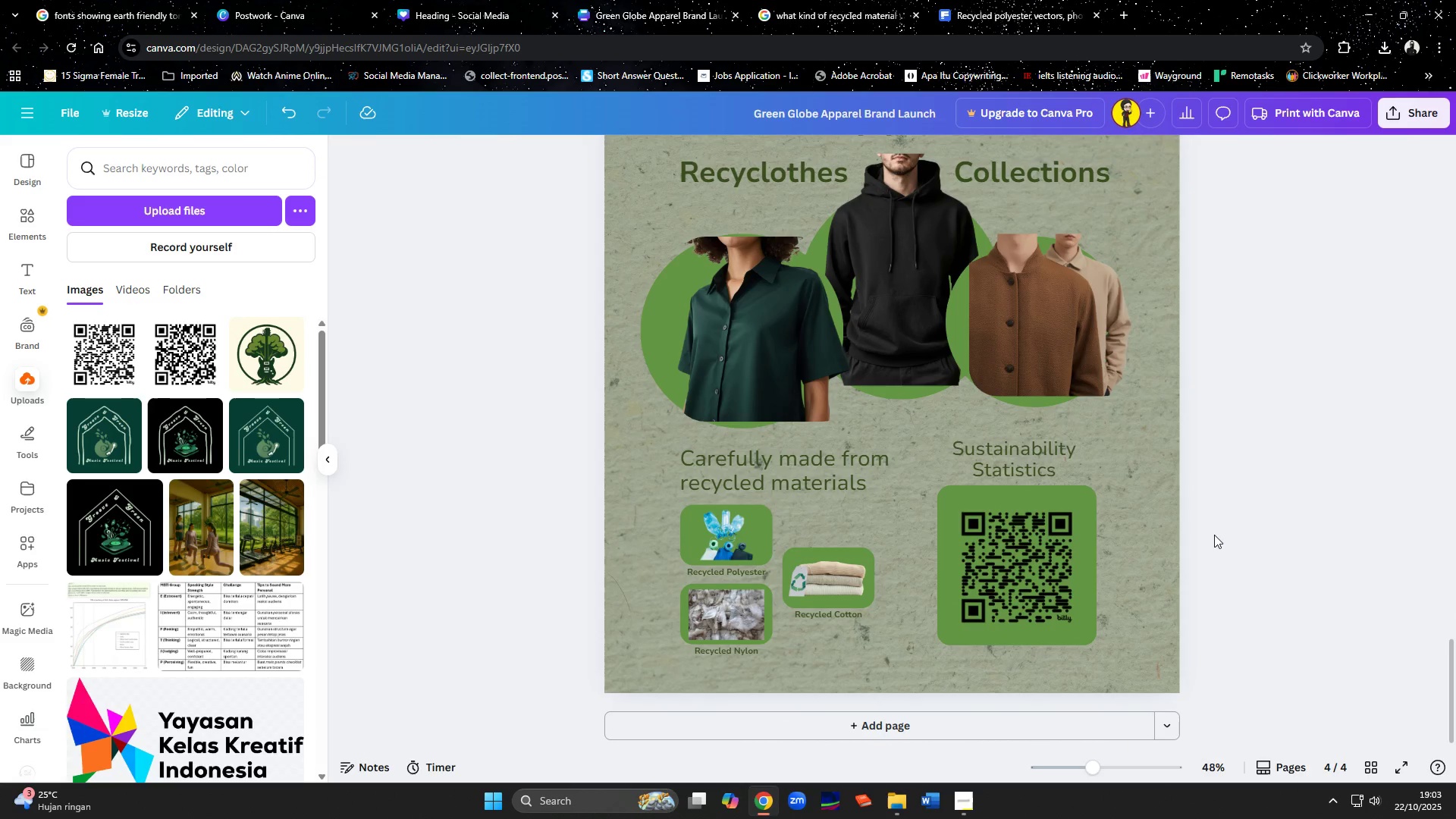 
scroll: coordinate [1214, 535], scroll_direction: up, amount: 5.0
 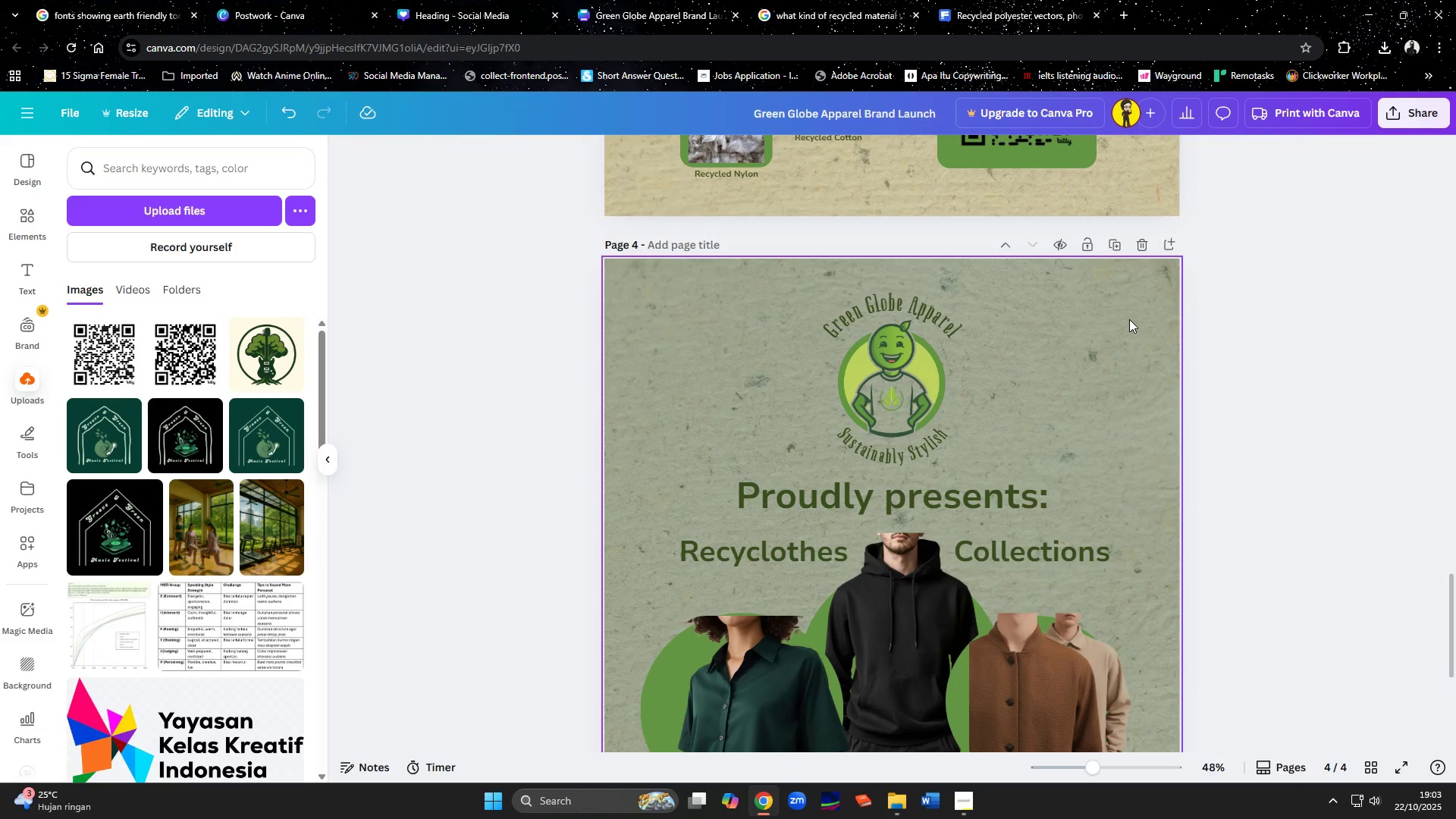 
left_click([1128, 318])
 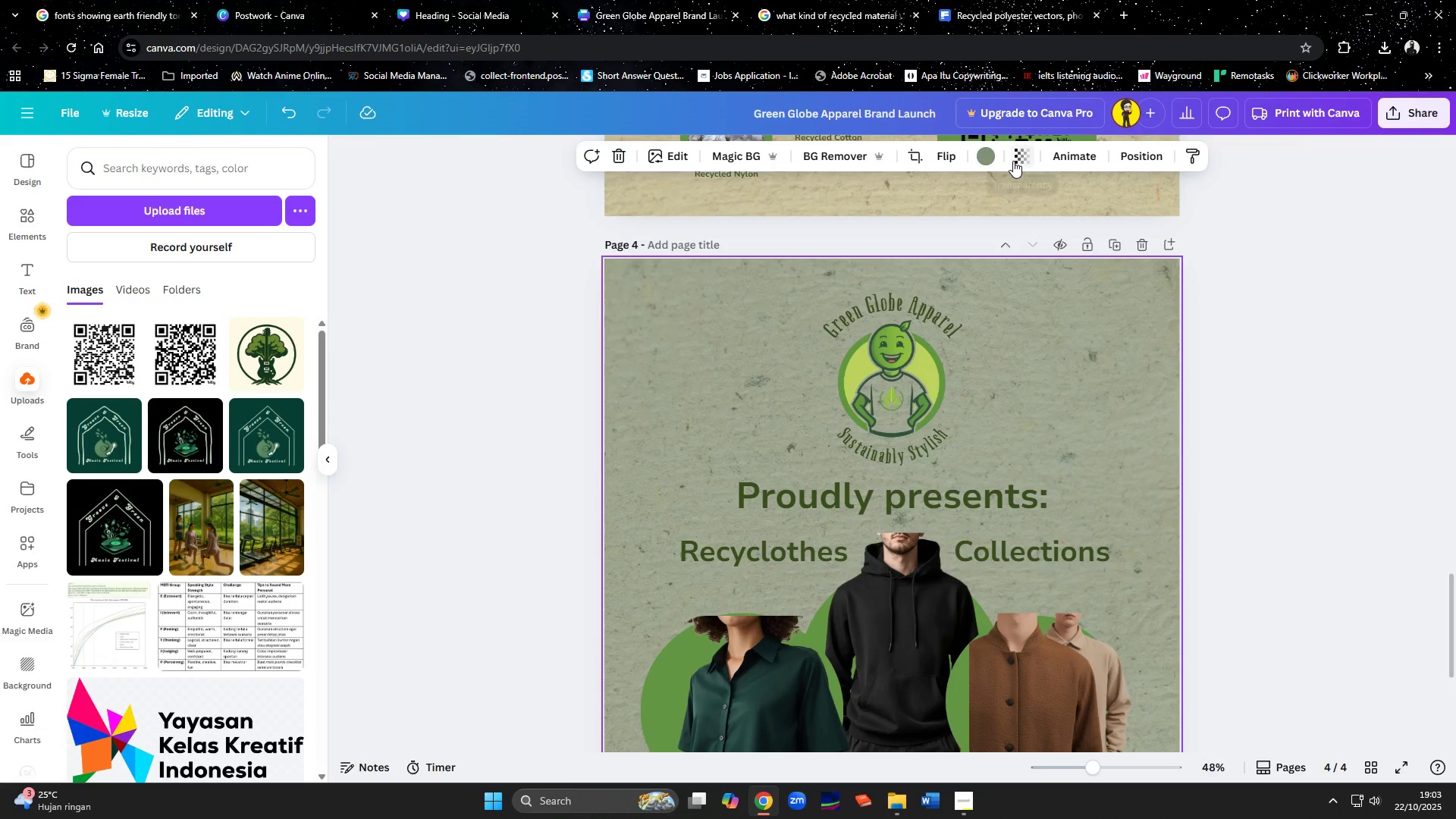 
left_click([1022, 159])
 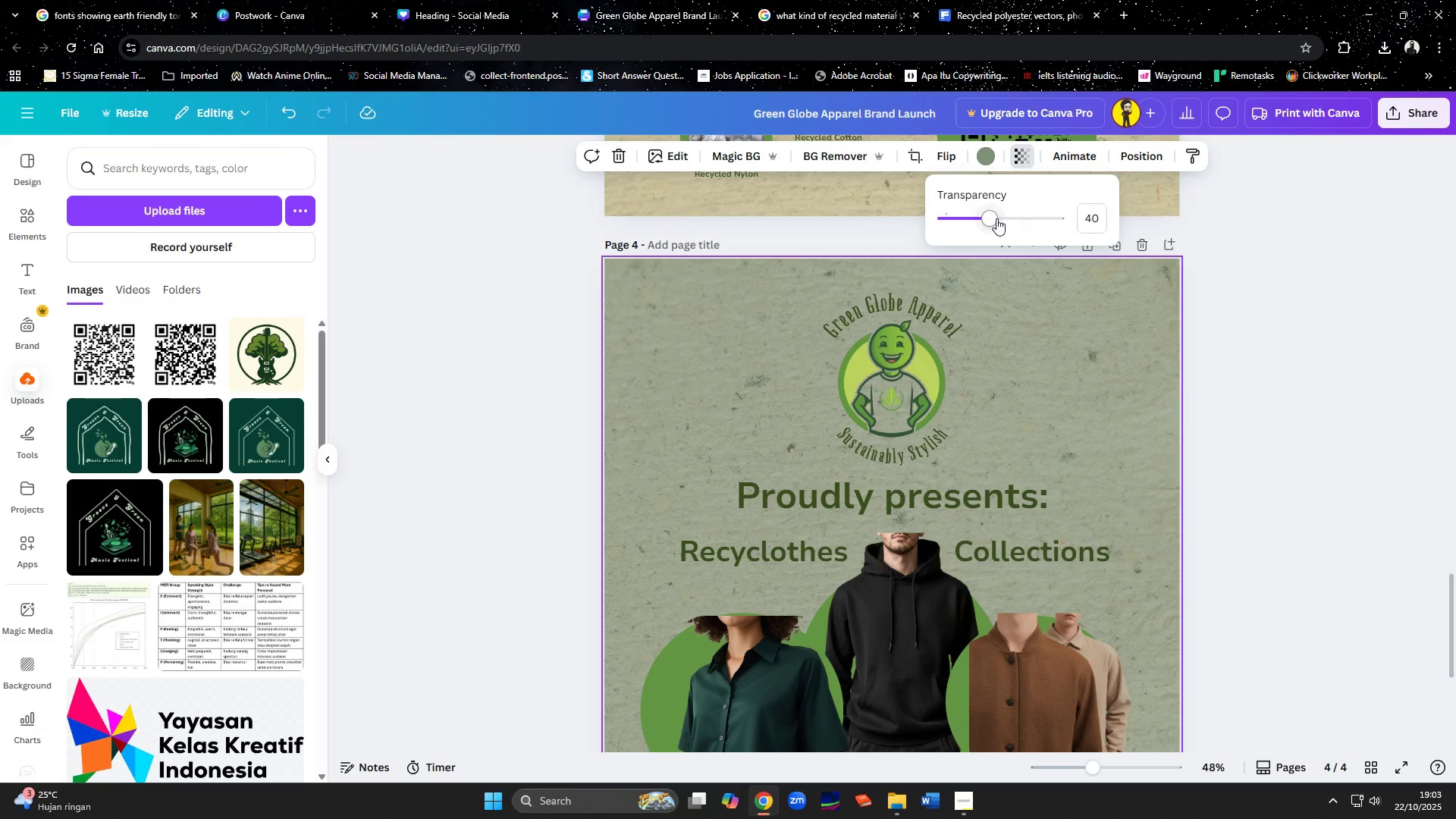 
left_click_drag(start_coordinate=[993, 219], to_coordinate=[978, 231])
 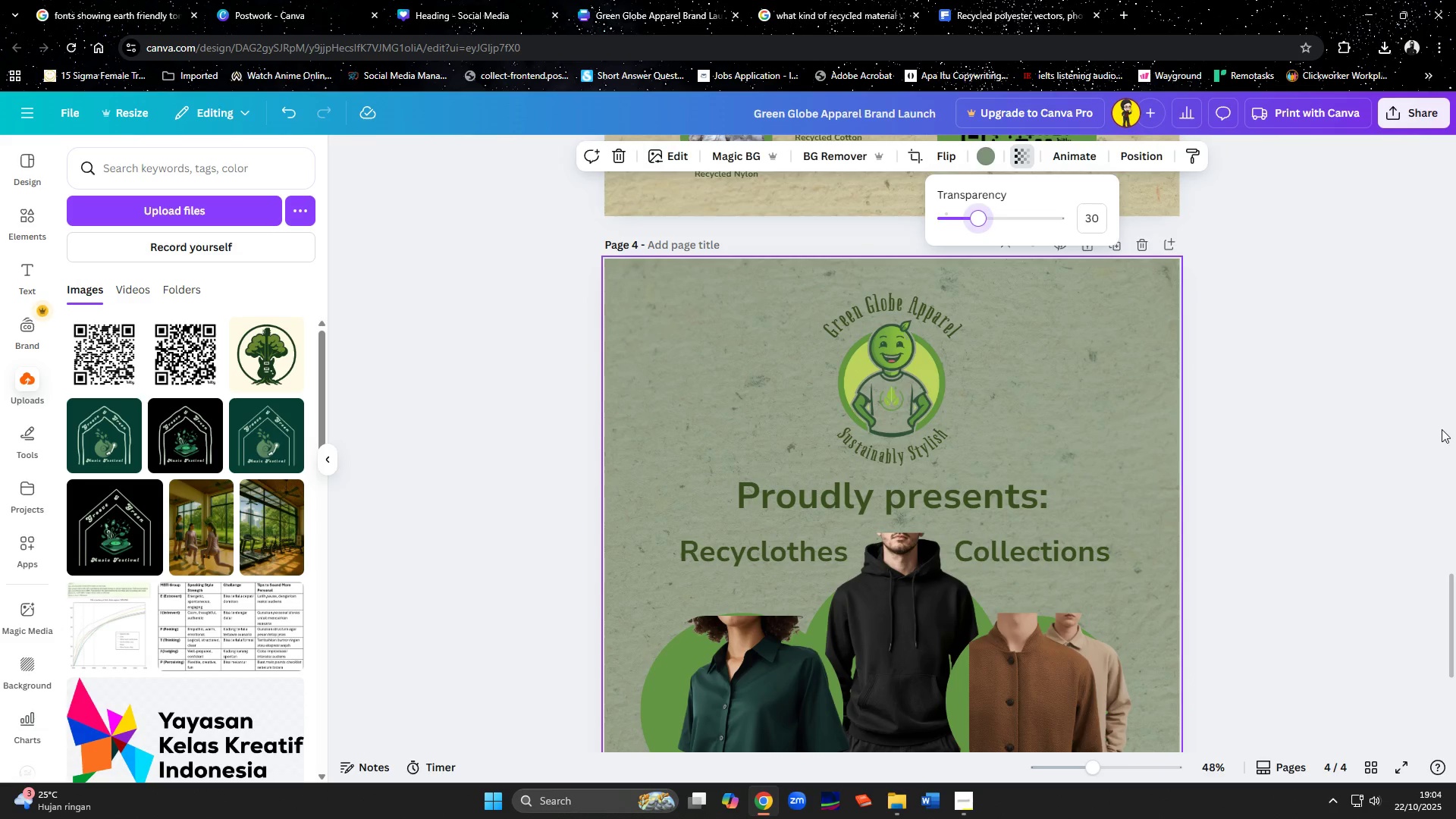 
left_click([1442, 429])
 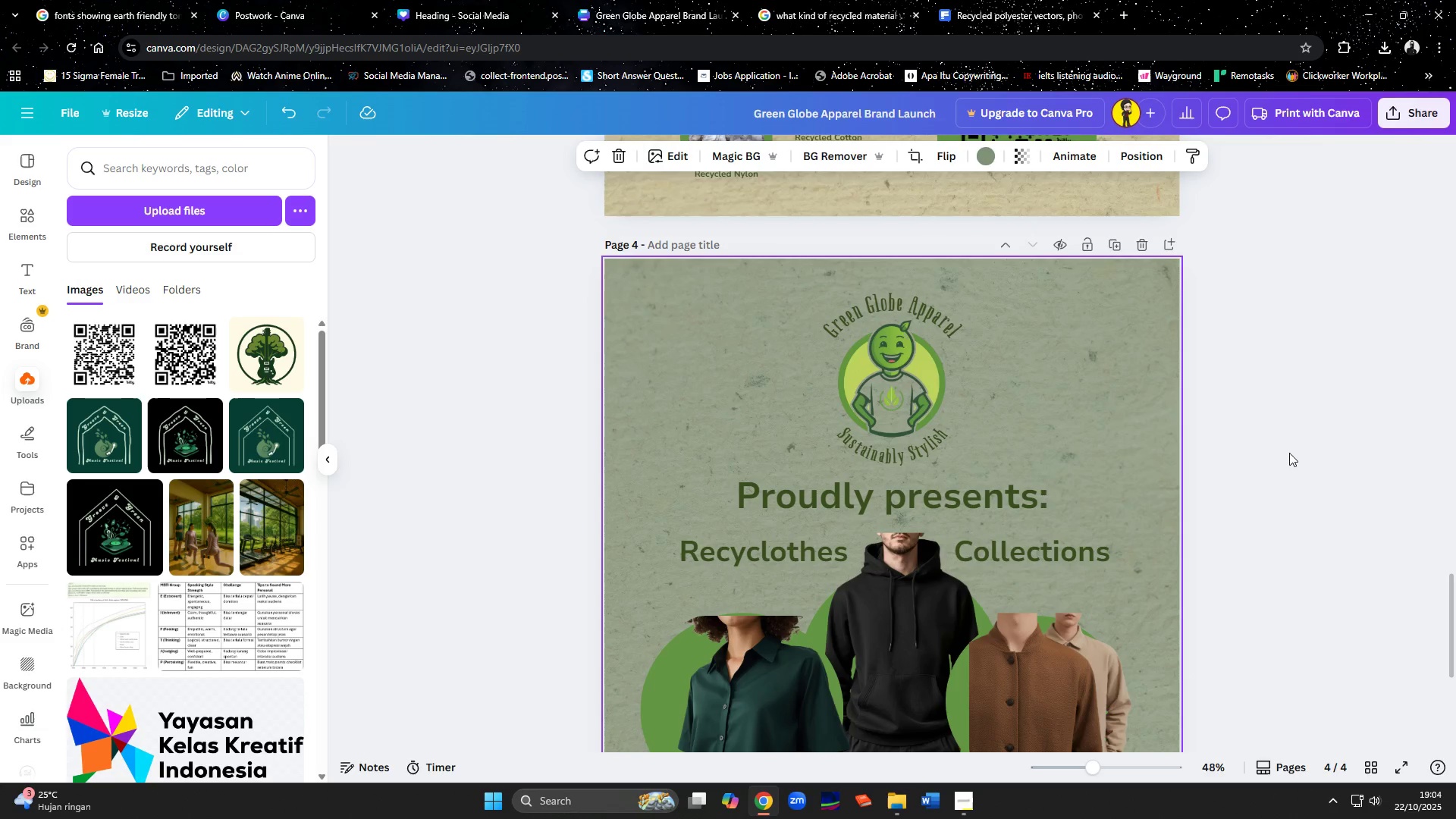 
hold_key(key=ControlLeft, duration=0.9)
scroll: coordinate [1269, 495], scroll_direction: down, amount: 5.0
 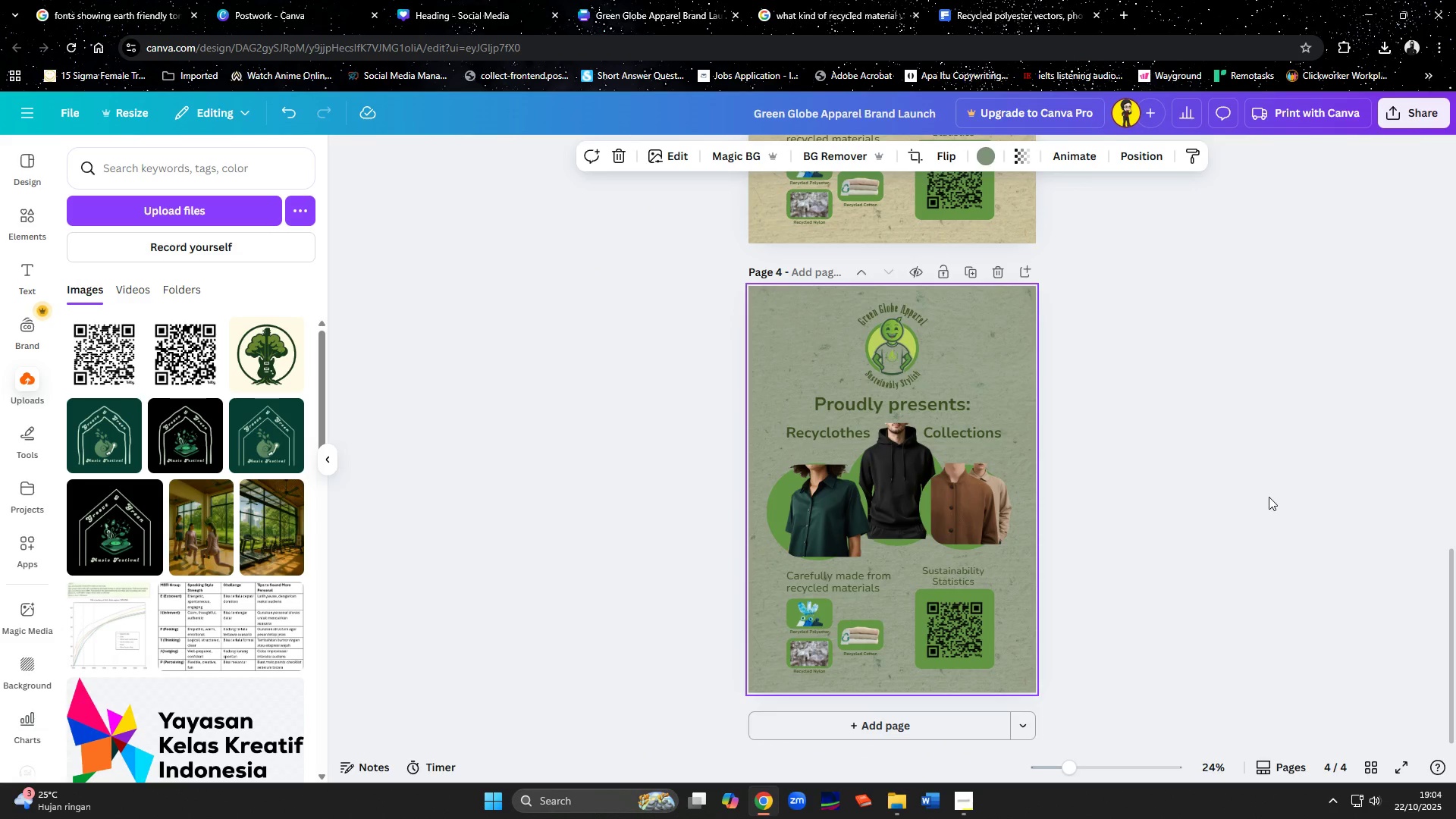 
scroll: coordinate [1269, 497], scroll_direction: up, amount: 9.0
 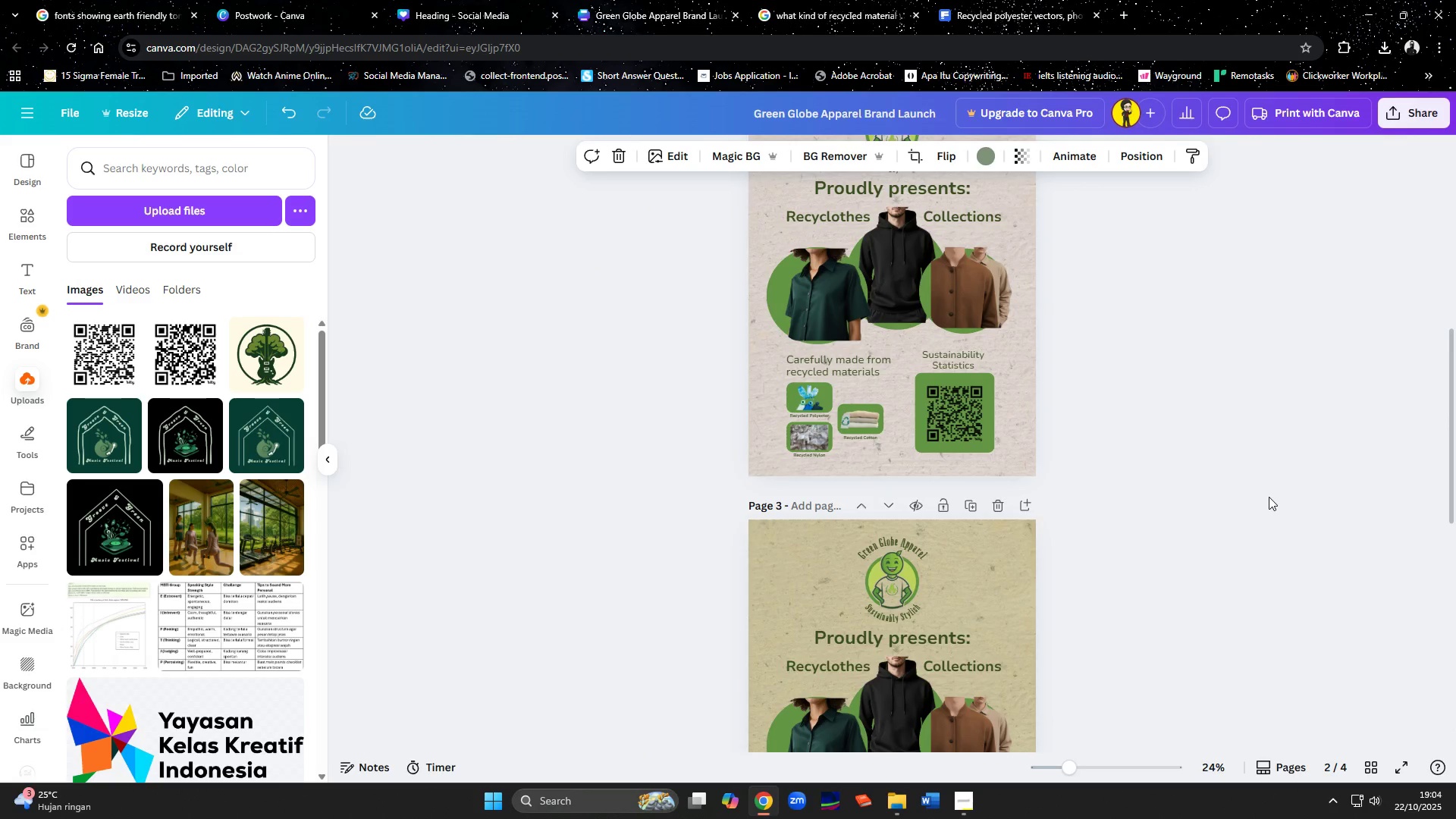 
scroll: coordinate [1269, 497], scroll_direction: down, amount: 6.0
 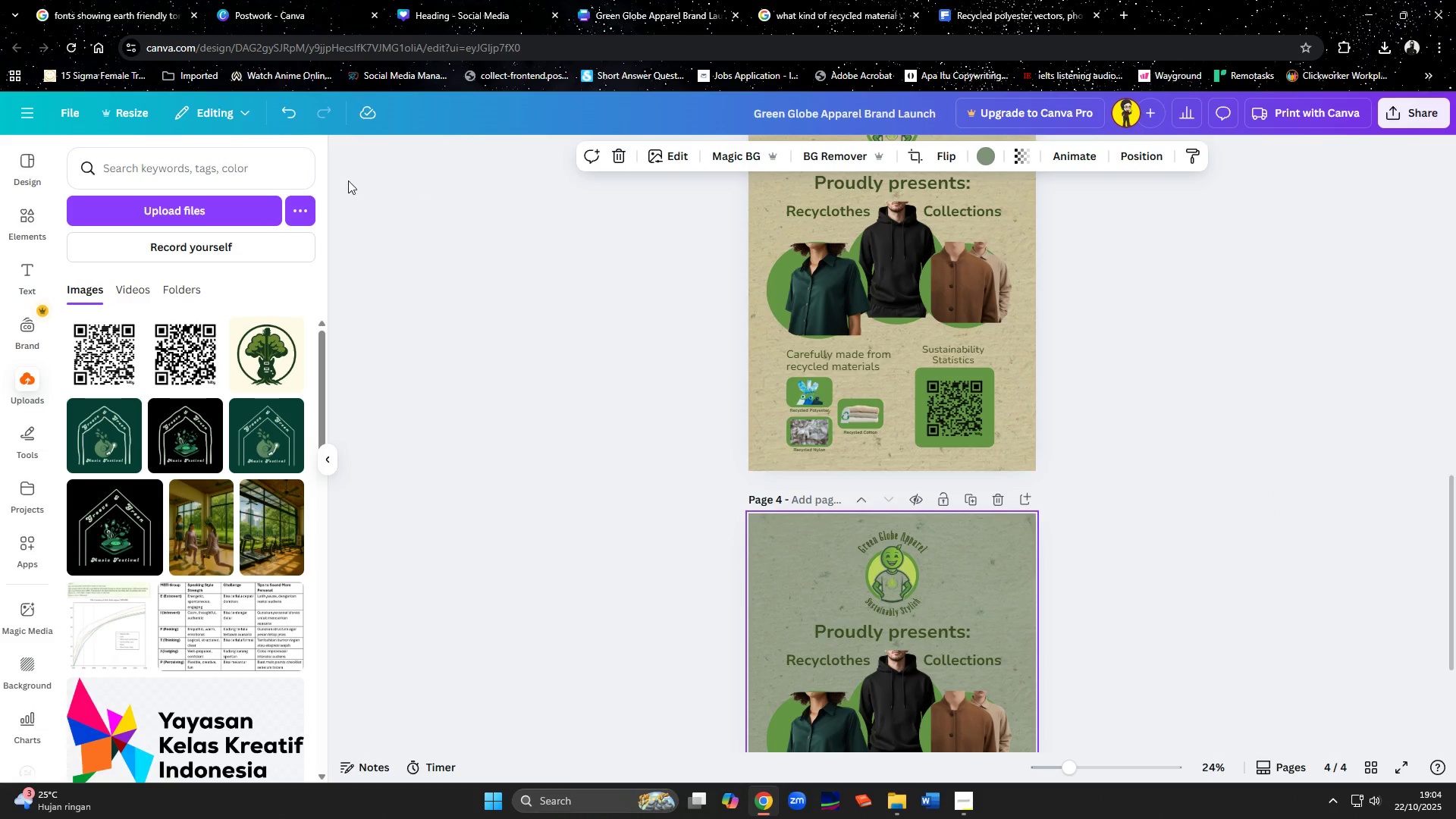 
left_click([484, 0])
 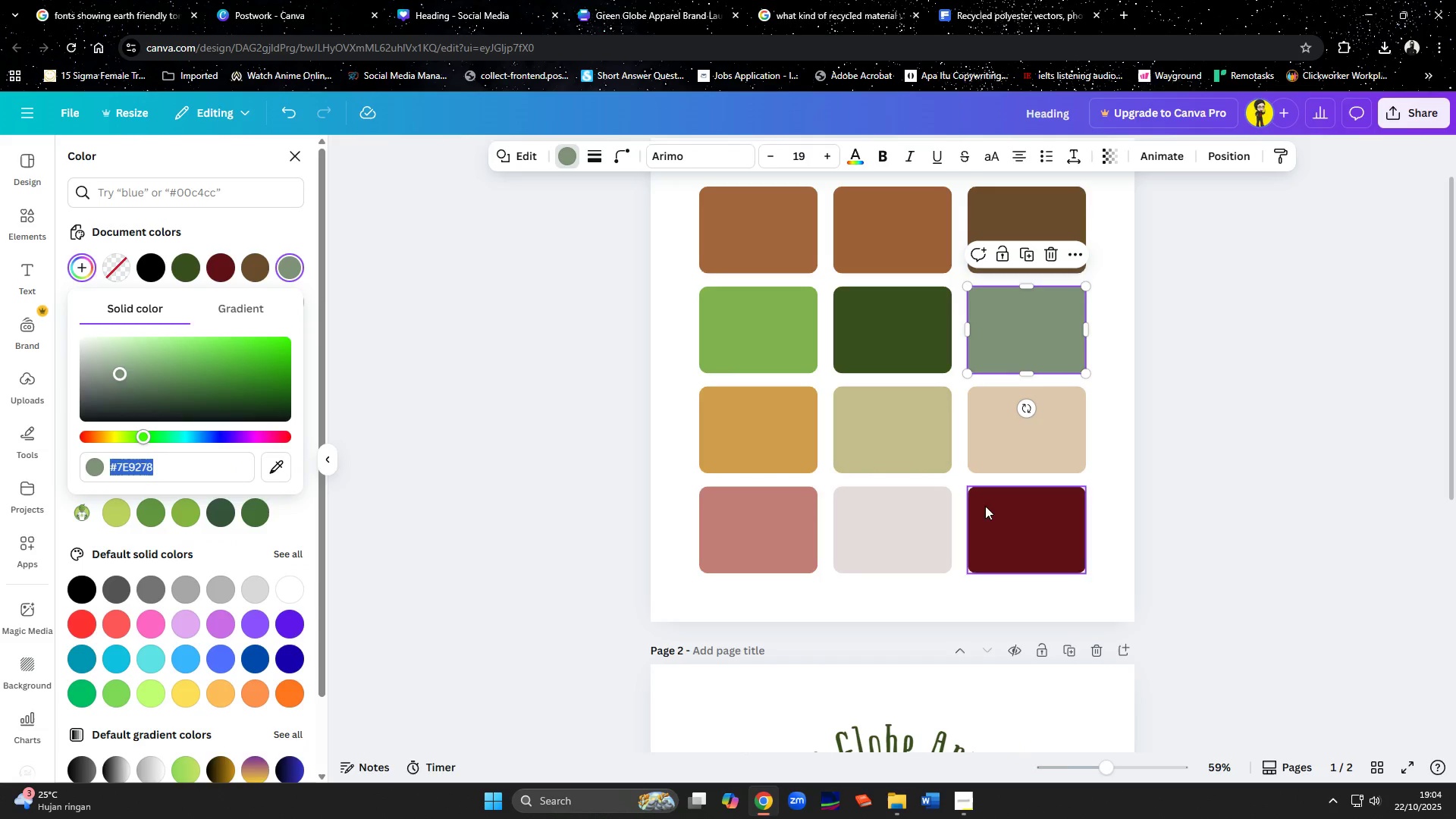 
scroll: coordinate [1089, 456], scroll_direction: up, amount: 1.0
 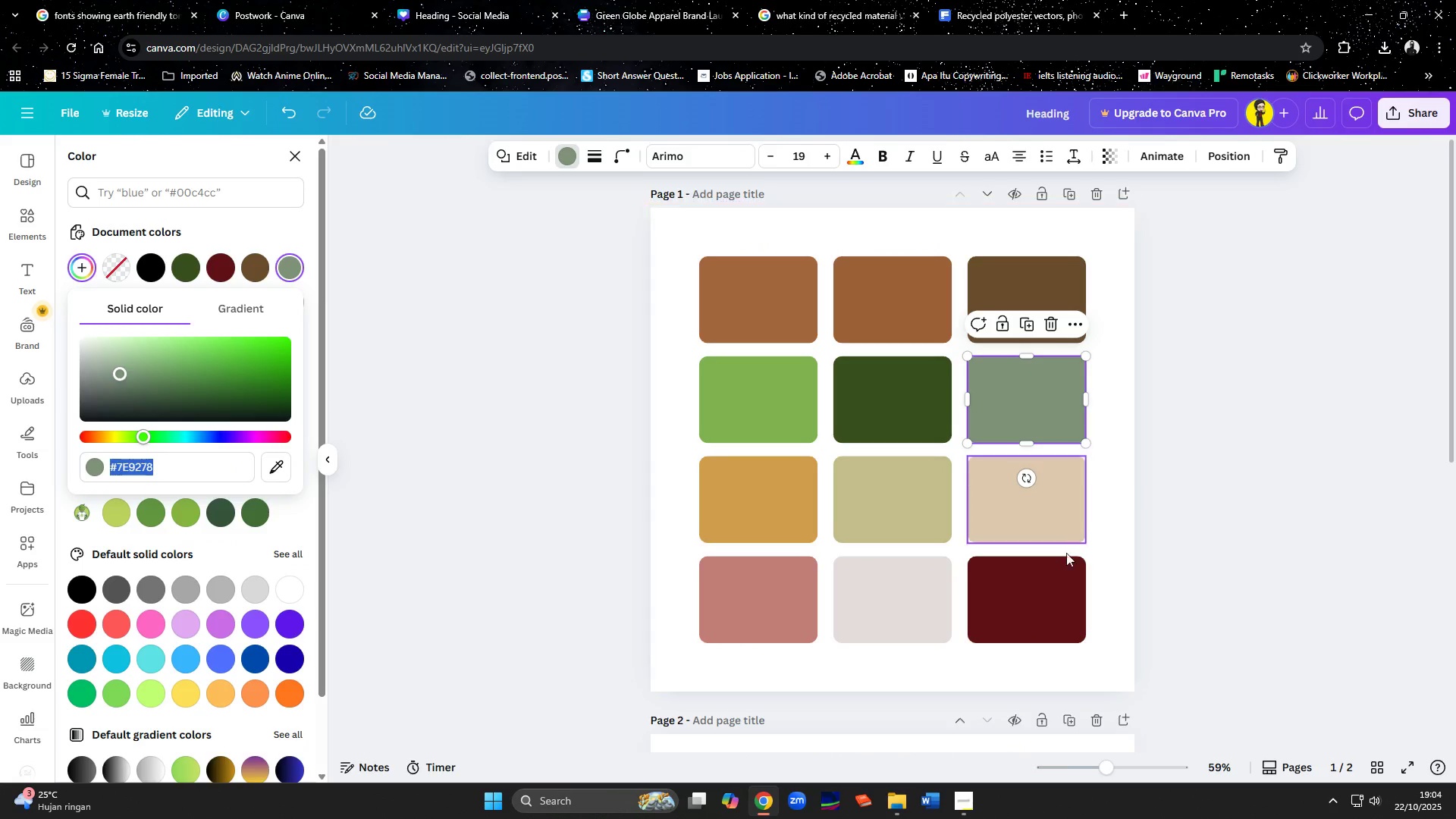 
left_click([1037, 602])
 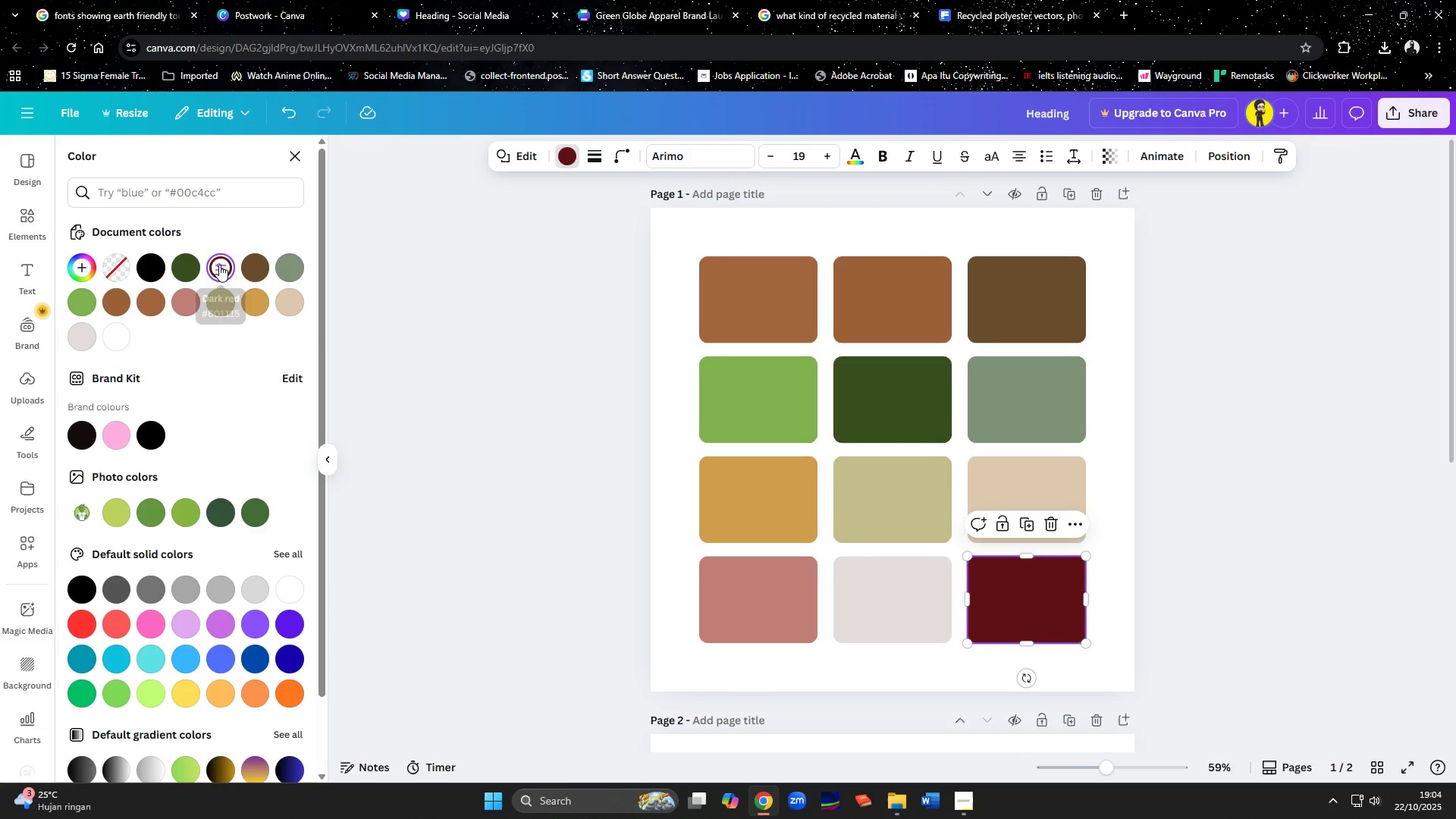 
double_click([219, 265])
 